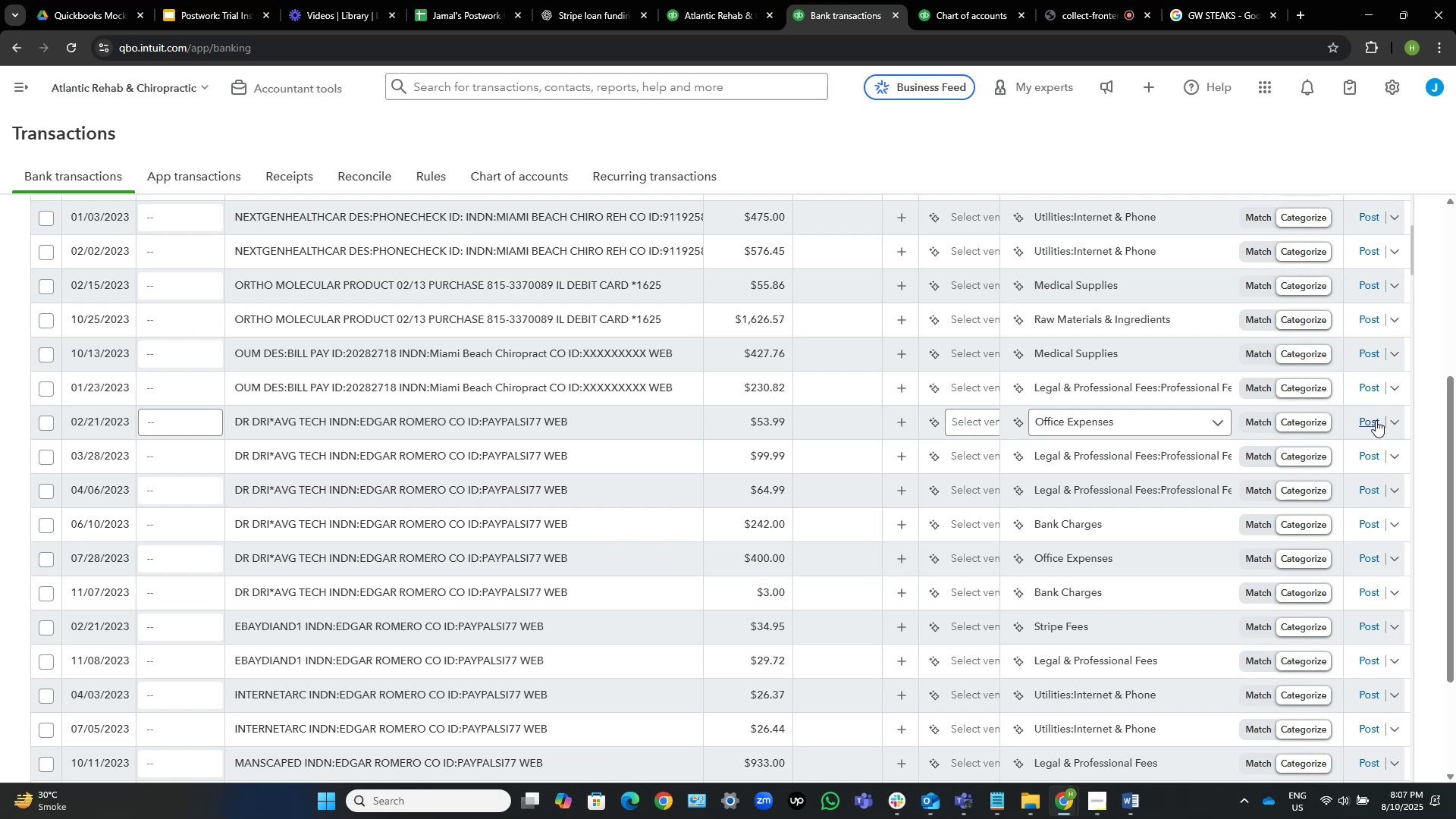 
scroll: coordinate [676, 388], scroll_direction: down, amount: 5.0
 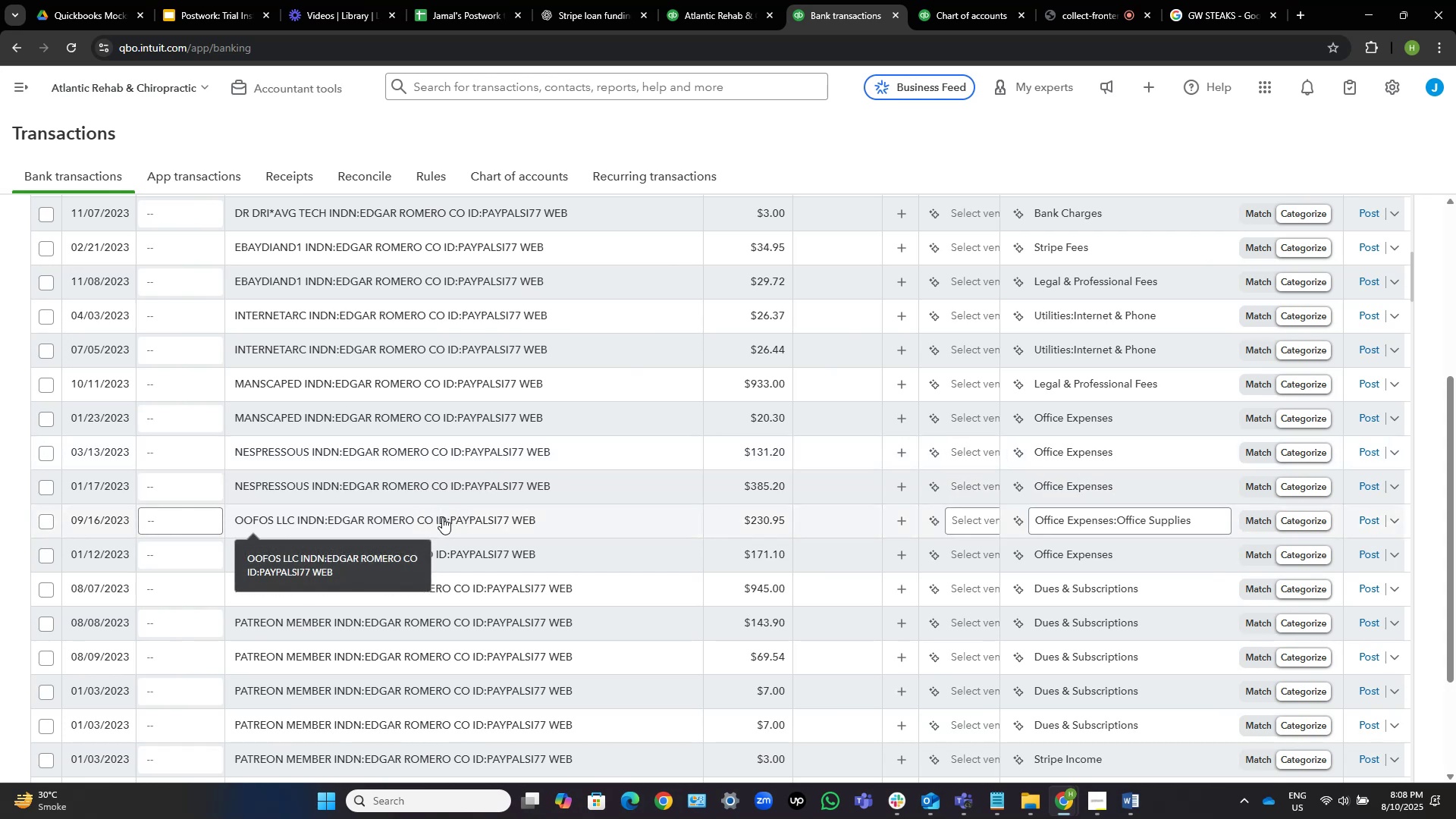 
wait(5.17)
 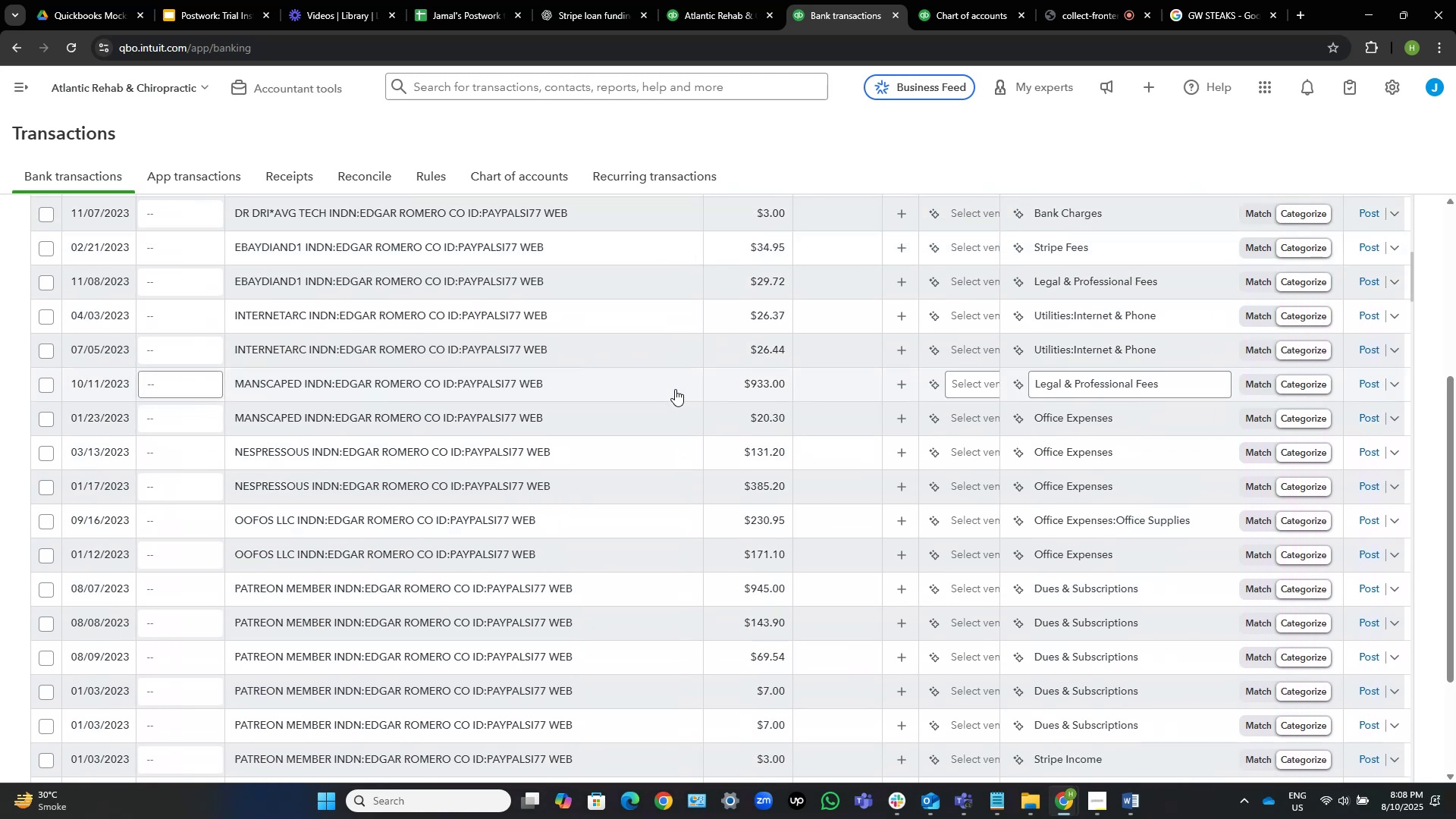 
left_click([275, 516])
 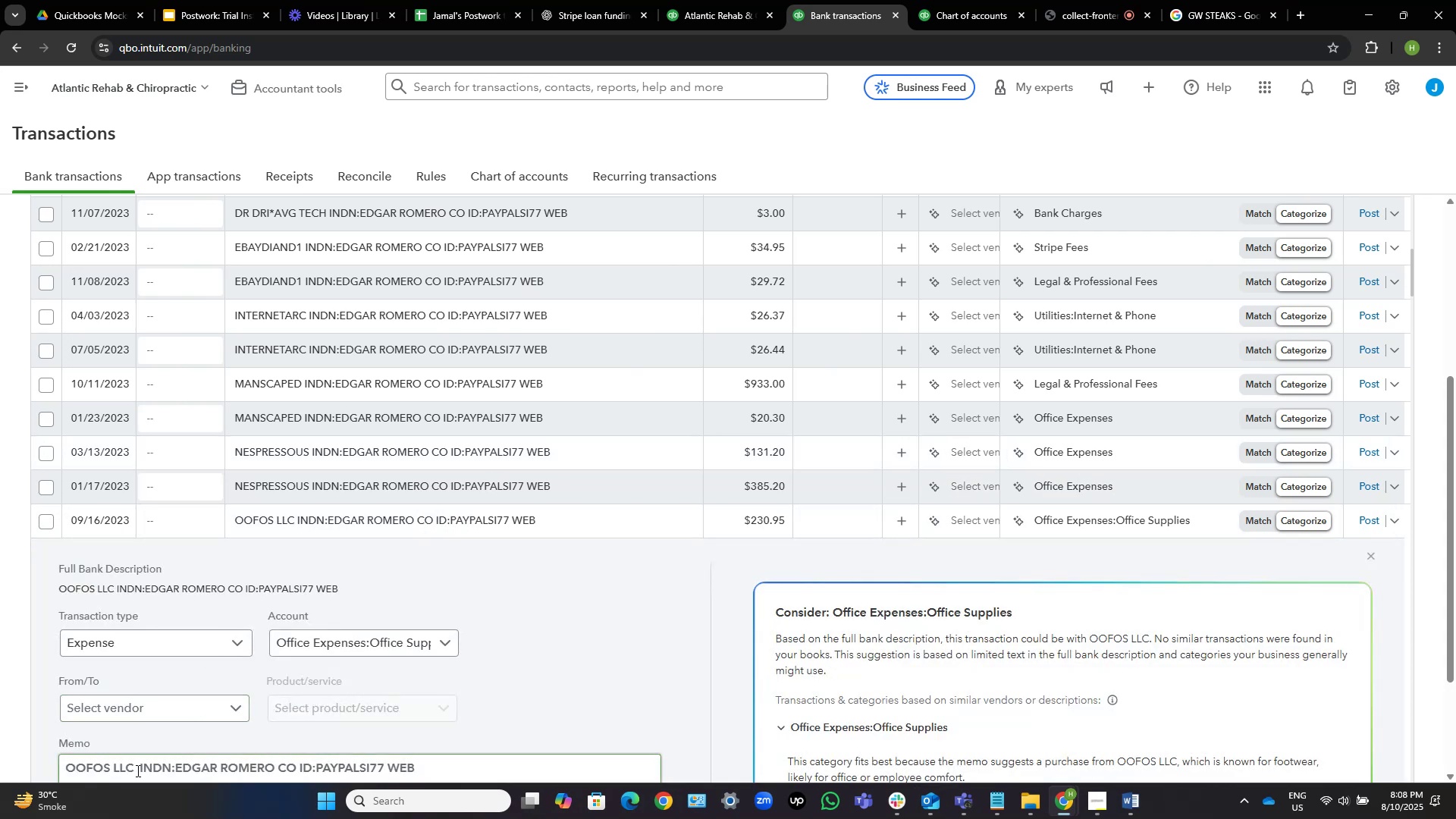 
left_click_drag(start_coordinate=[135, 767], to_coordinate=[45, 767])
 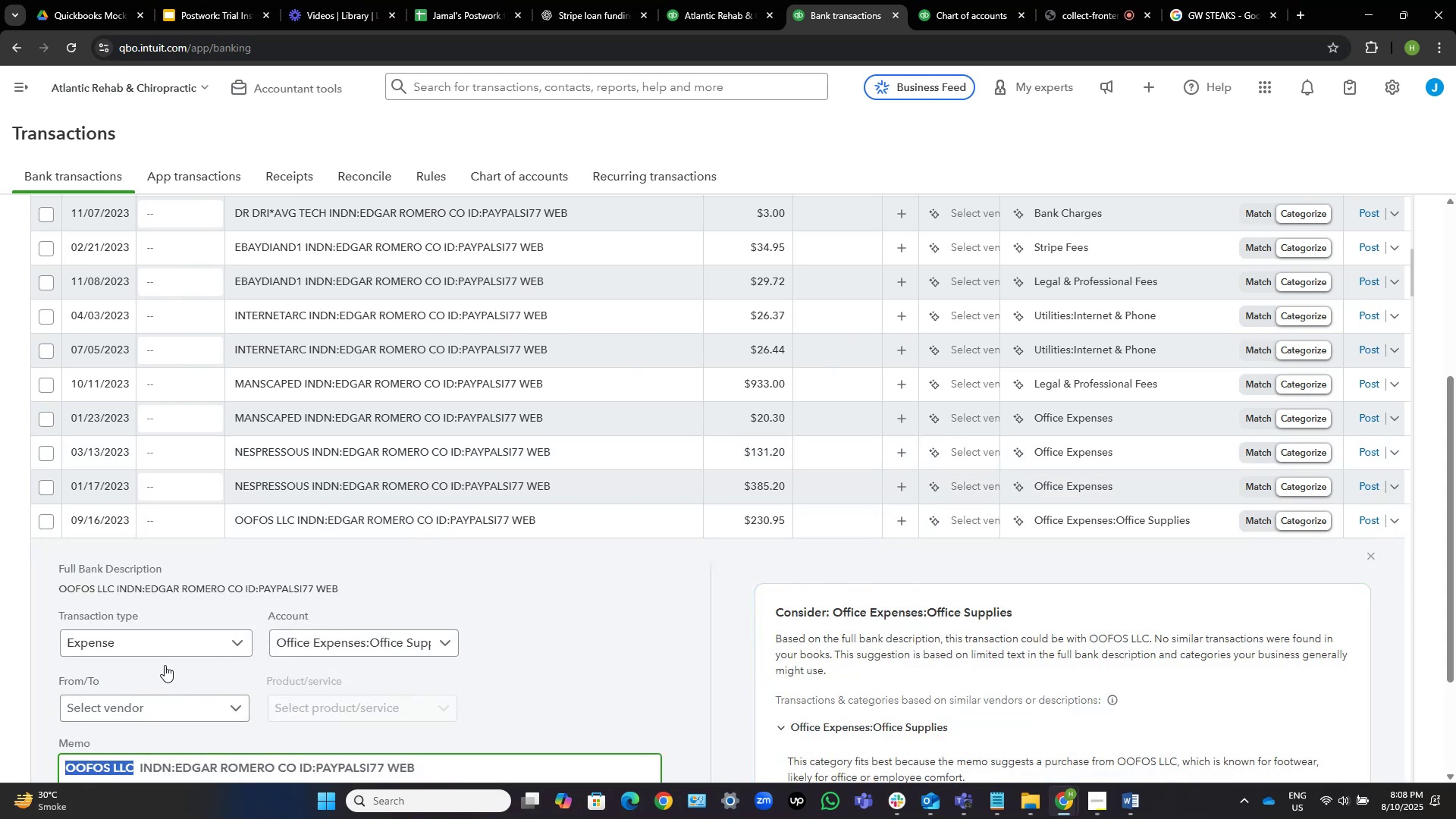 
key(Control+C)
 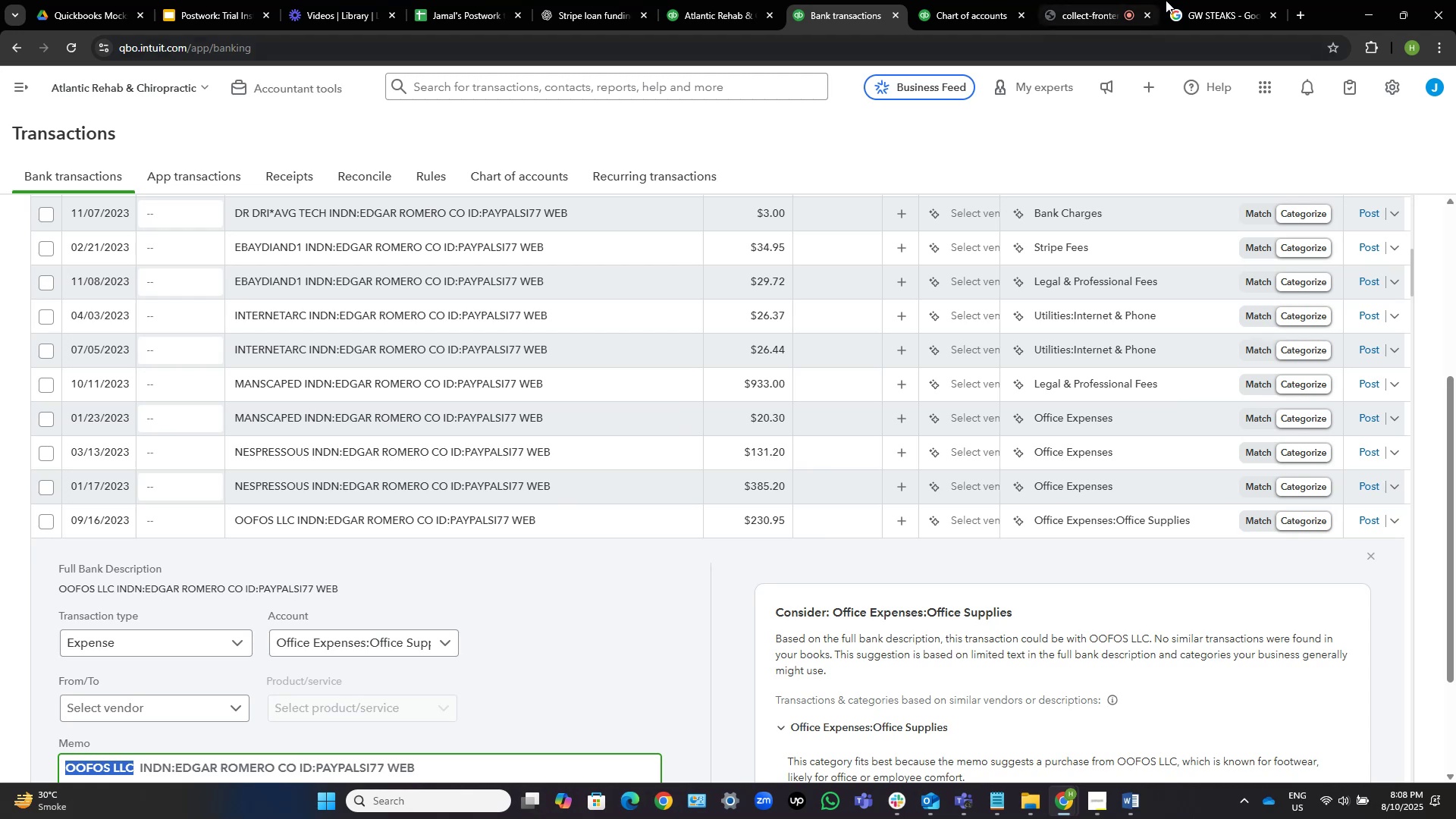 
left_click([1195, 0])
 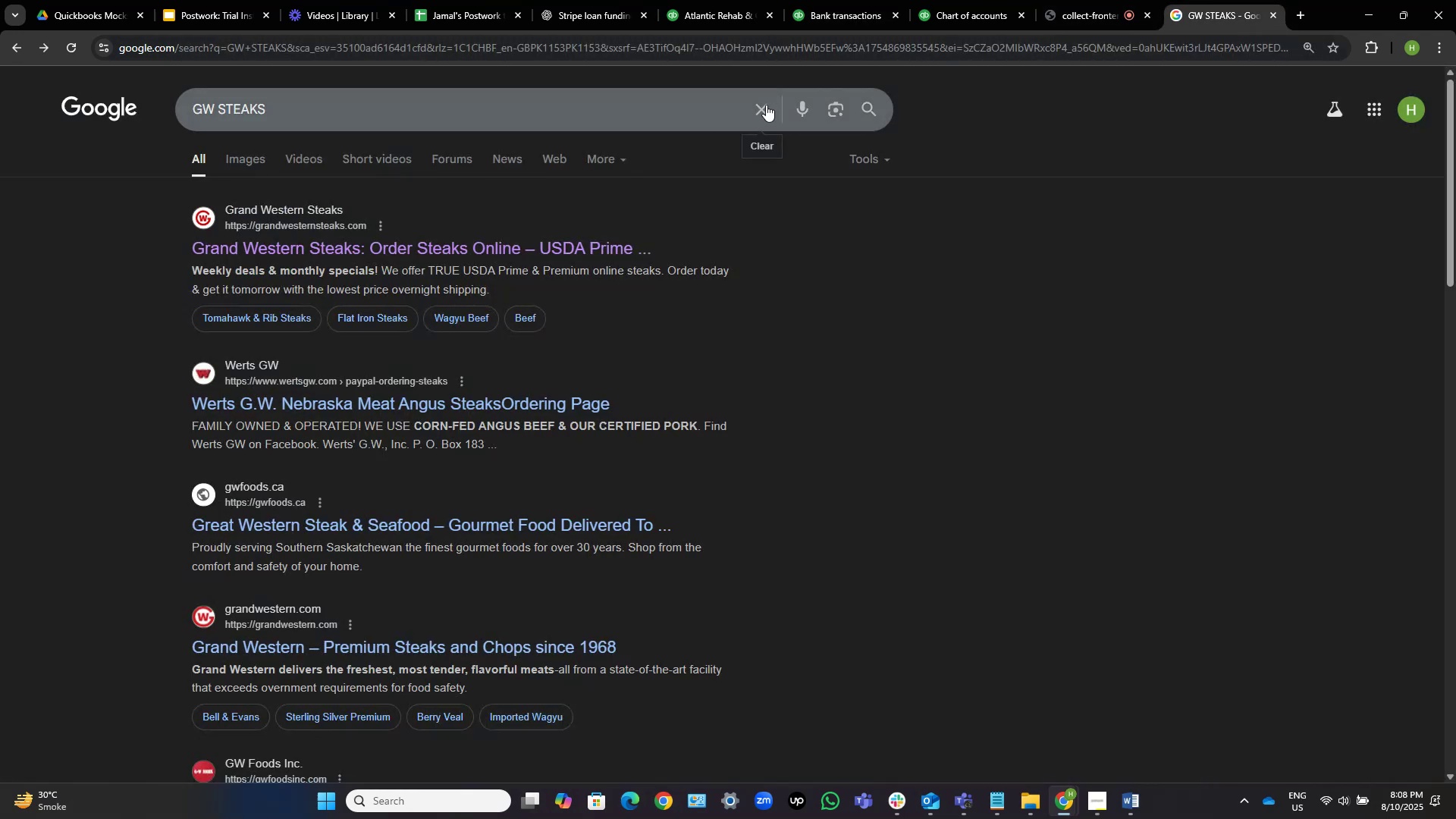 
left_click([759, 105])
 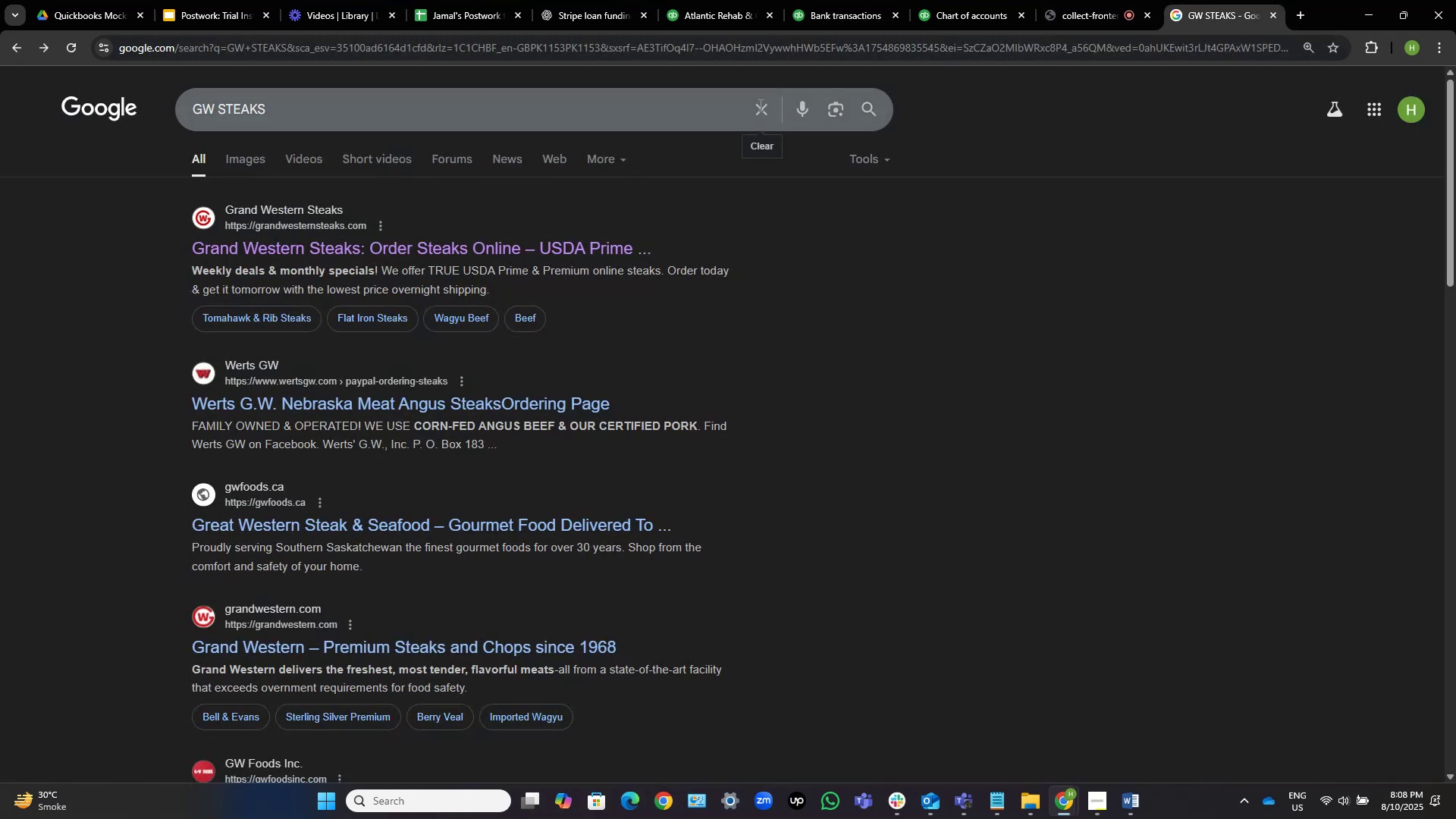 
key(Control+V)
 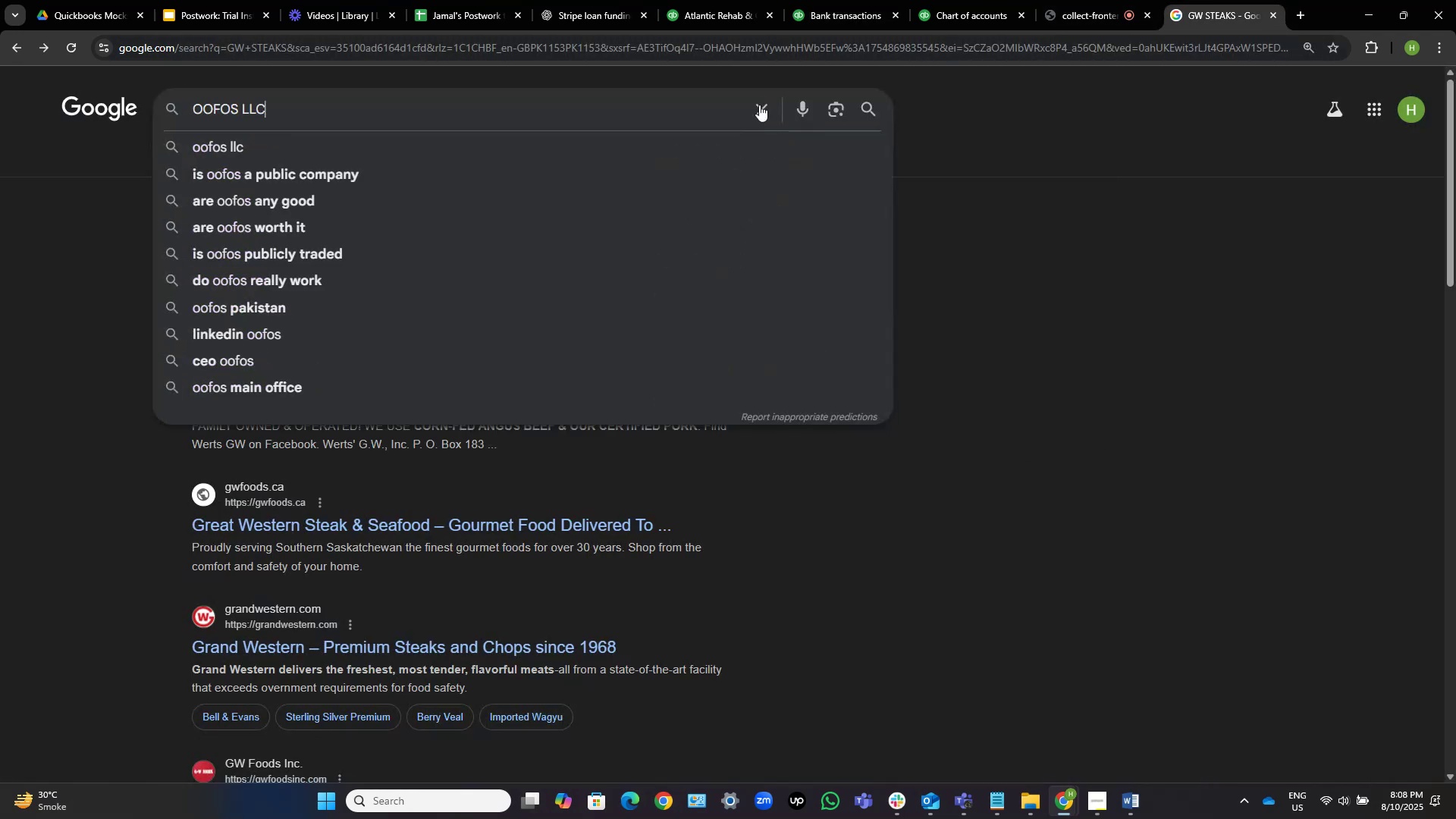 
key(NumpadEnter)
 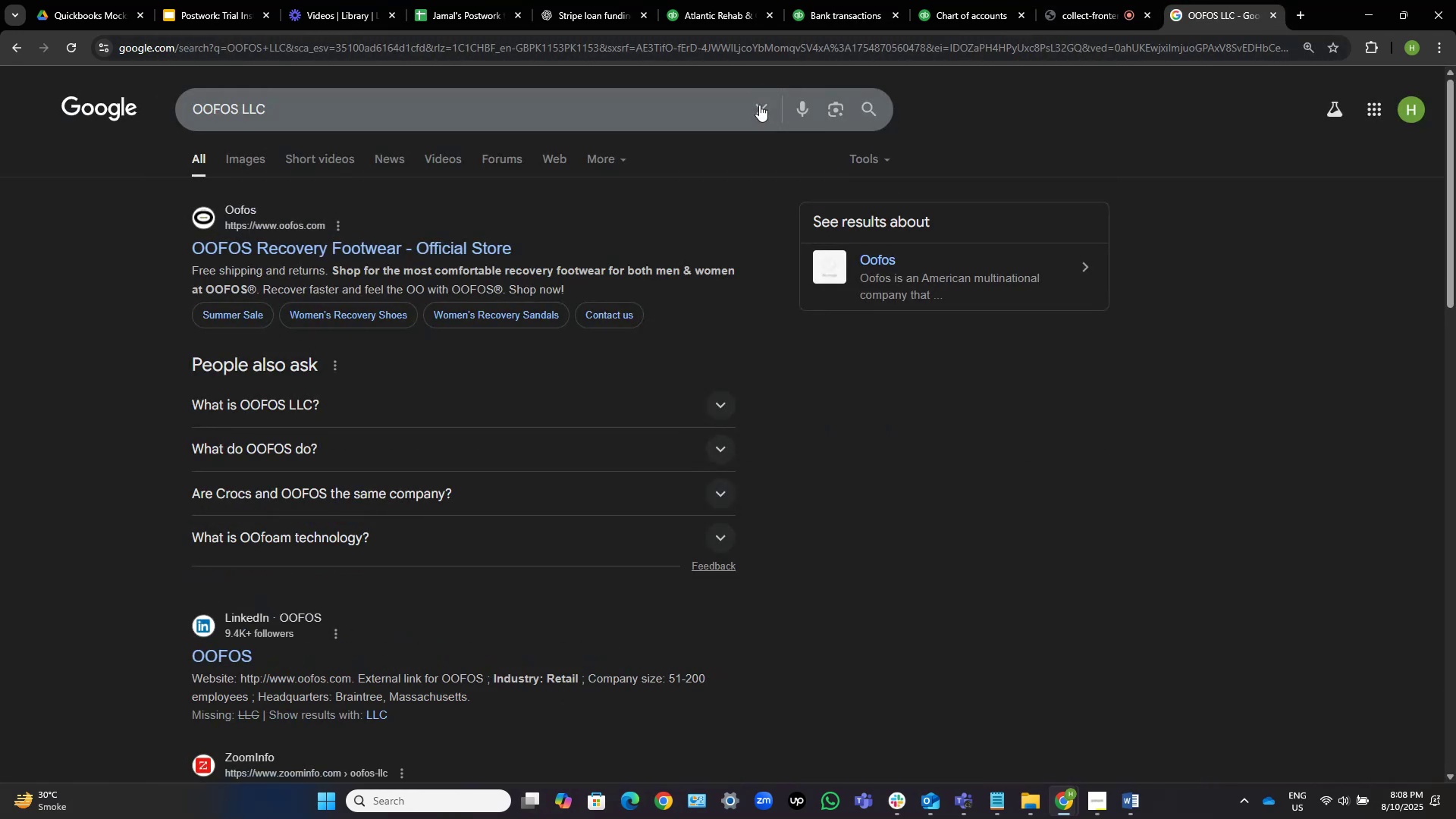 
wait(5.45)
 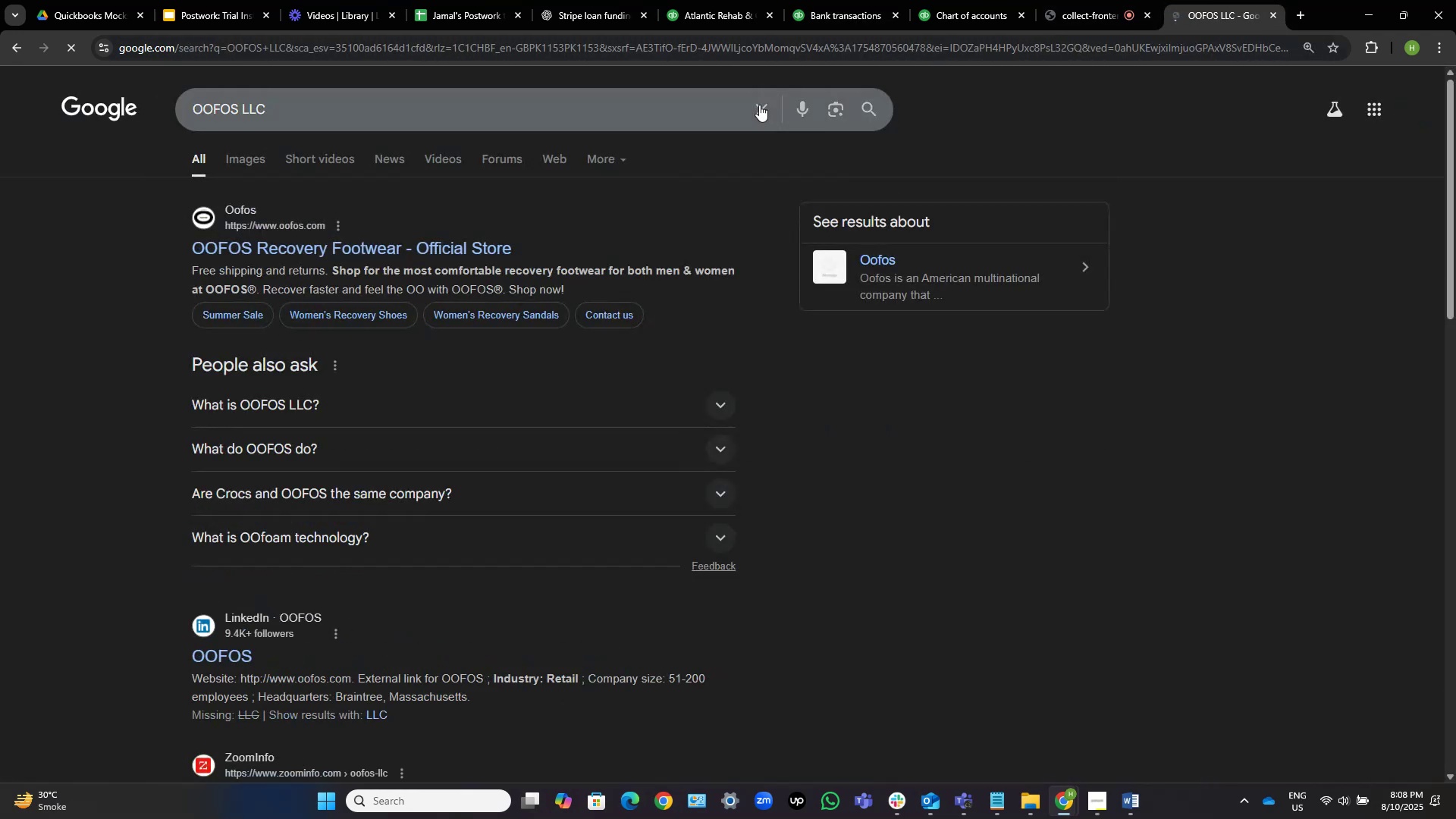 
left_click([386, 244])
 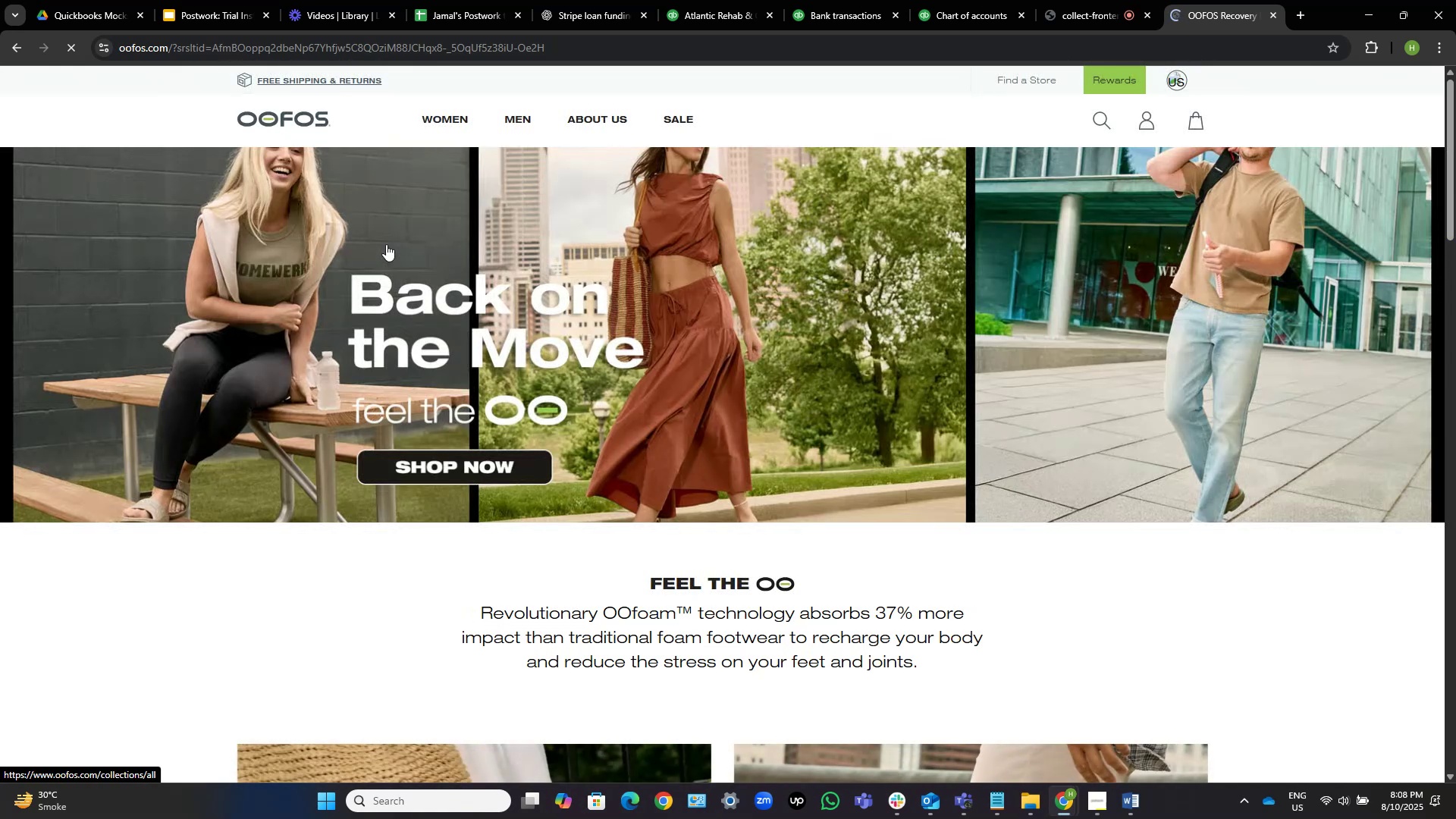 
scroll: coordinate [551, 305], scroll_direction: down, amount: 25.0
 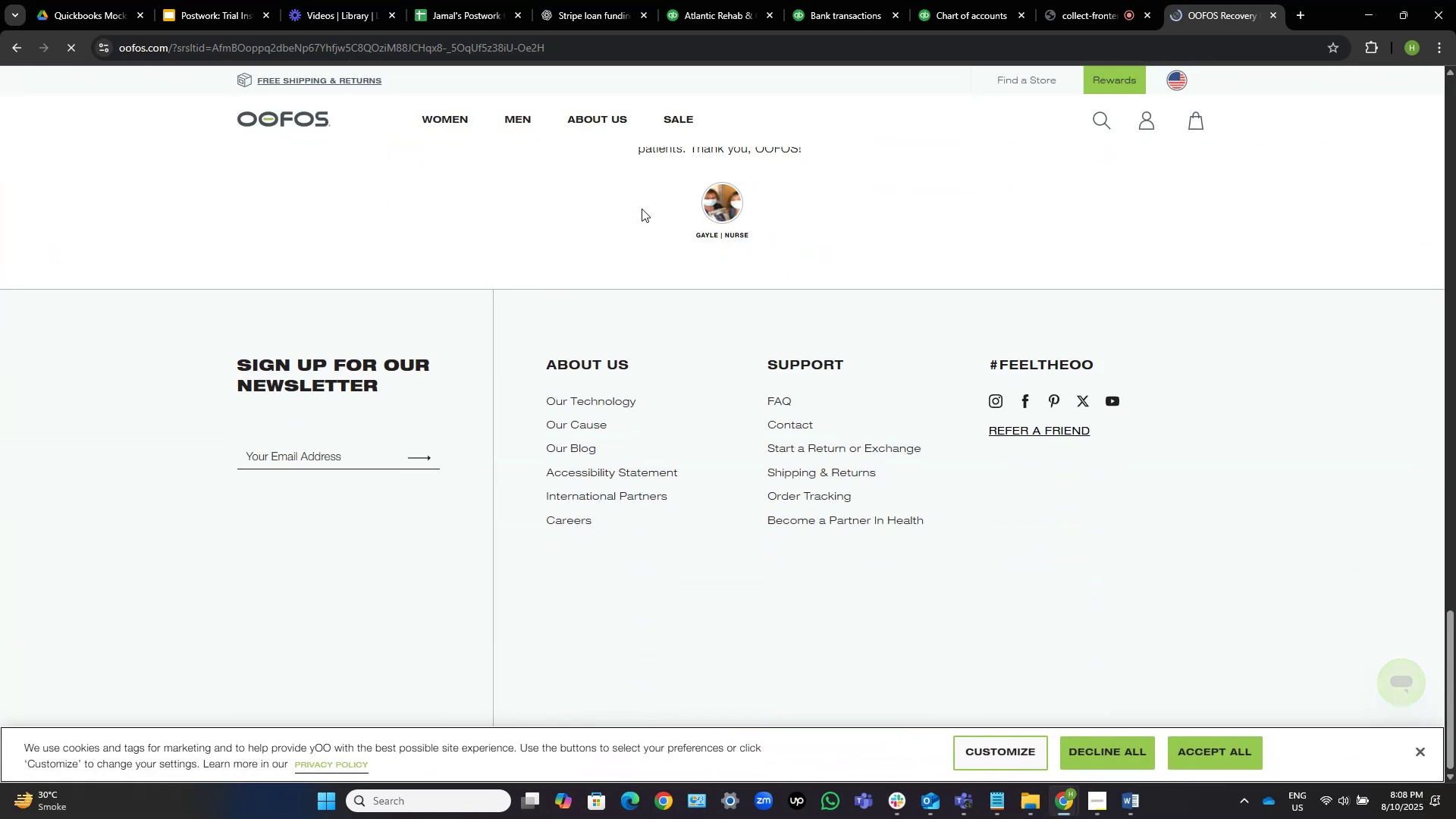 
scroll: coordinate [642, 209], scroll_direction: up, amount: 6.0
 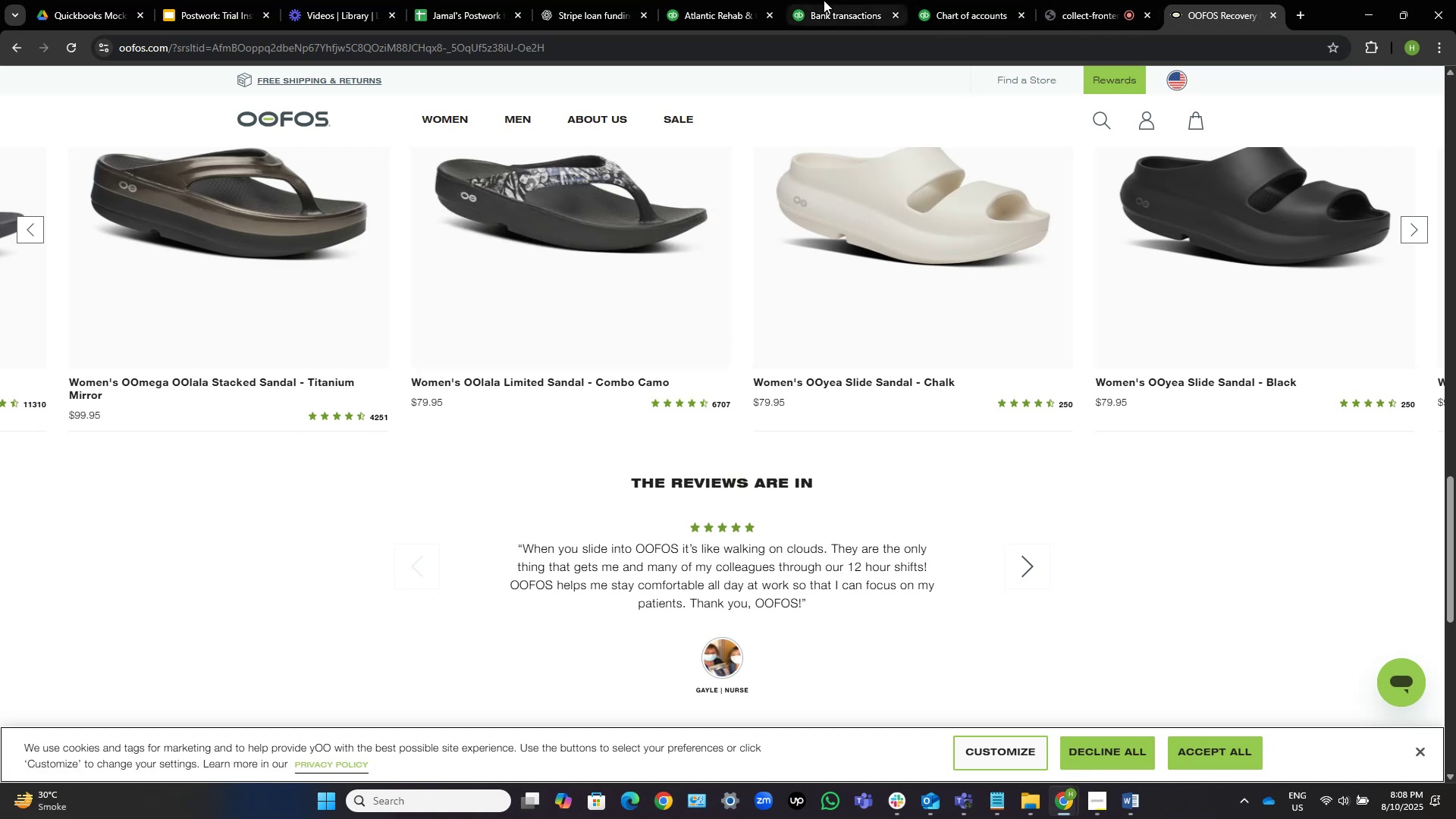 
left_click([824, 0])
 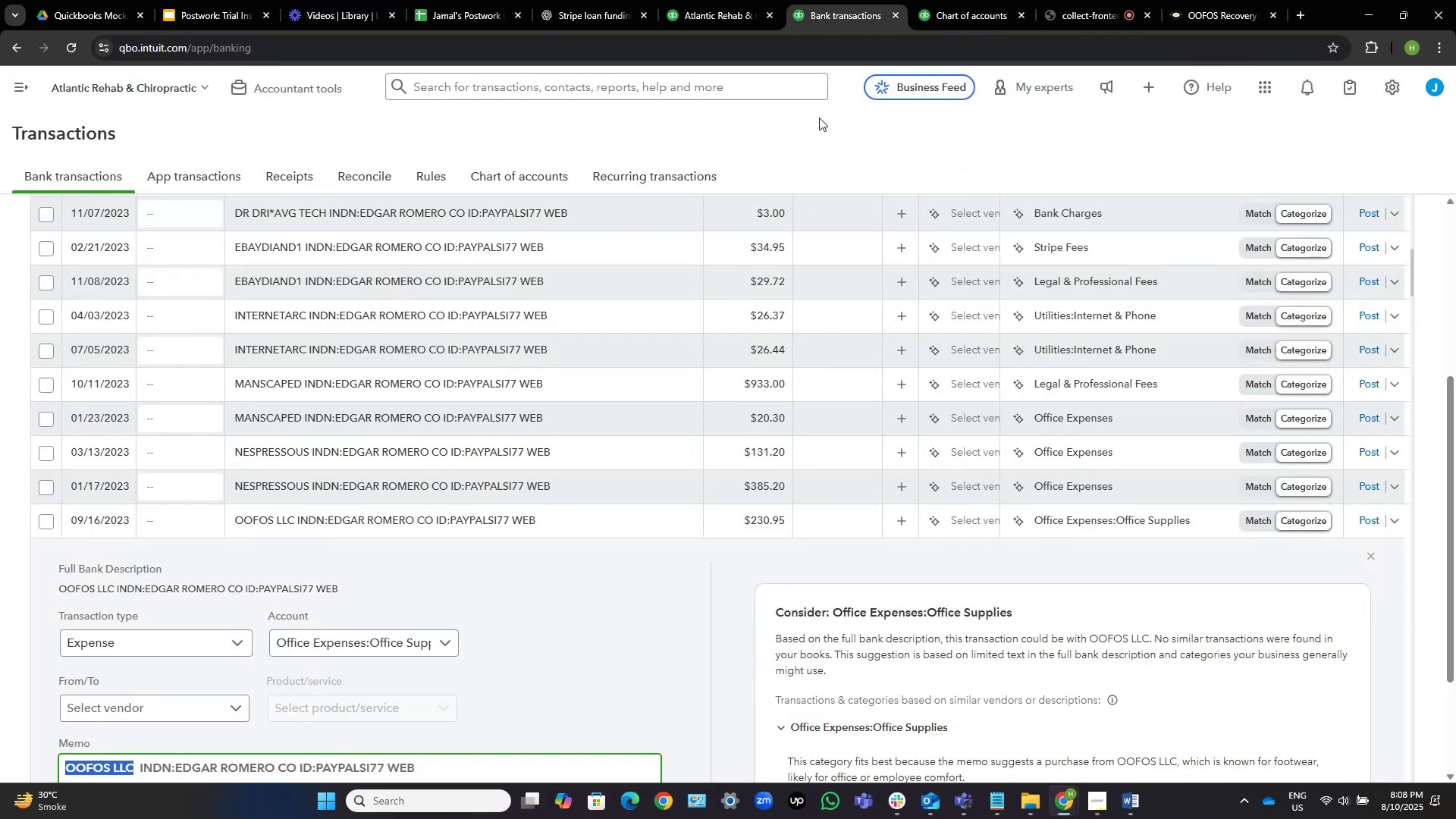 
wait(8.2)
 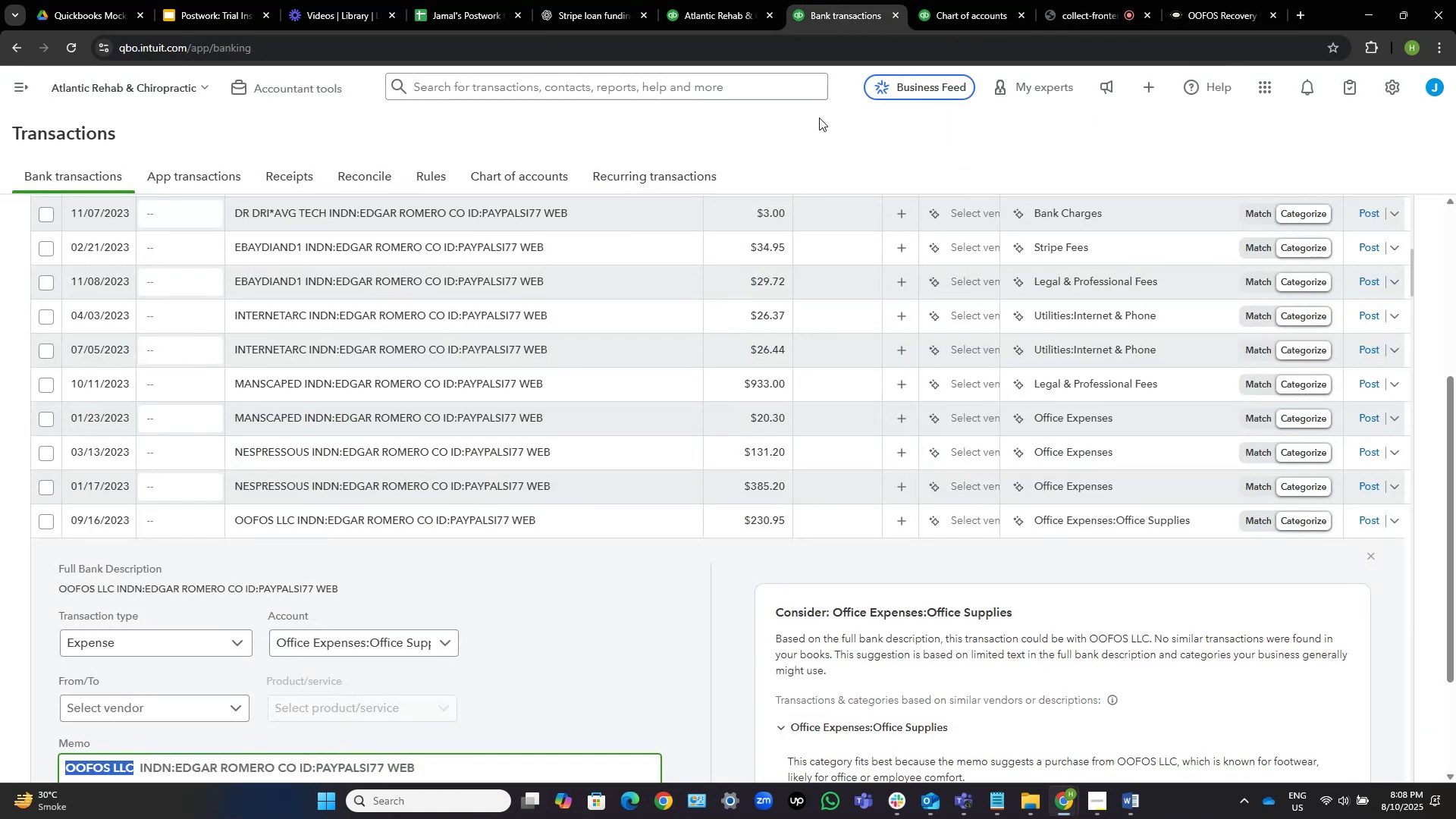 
left_click([47, 522])
 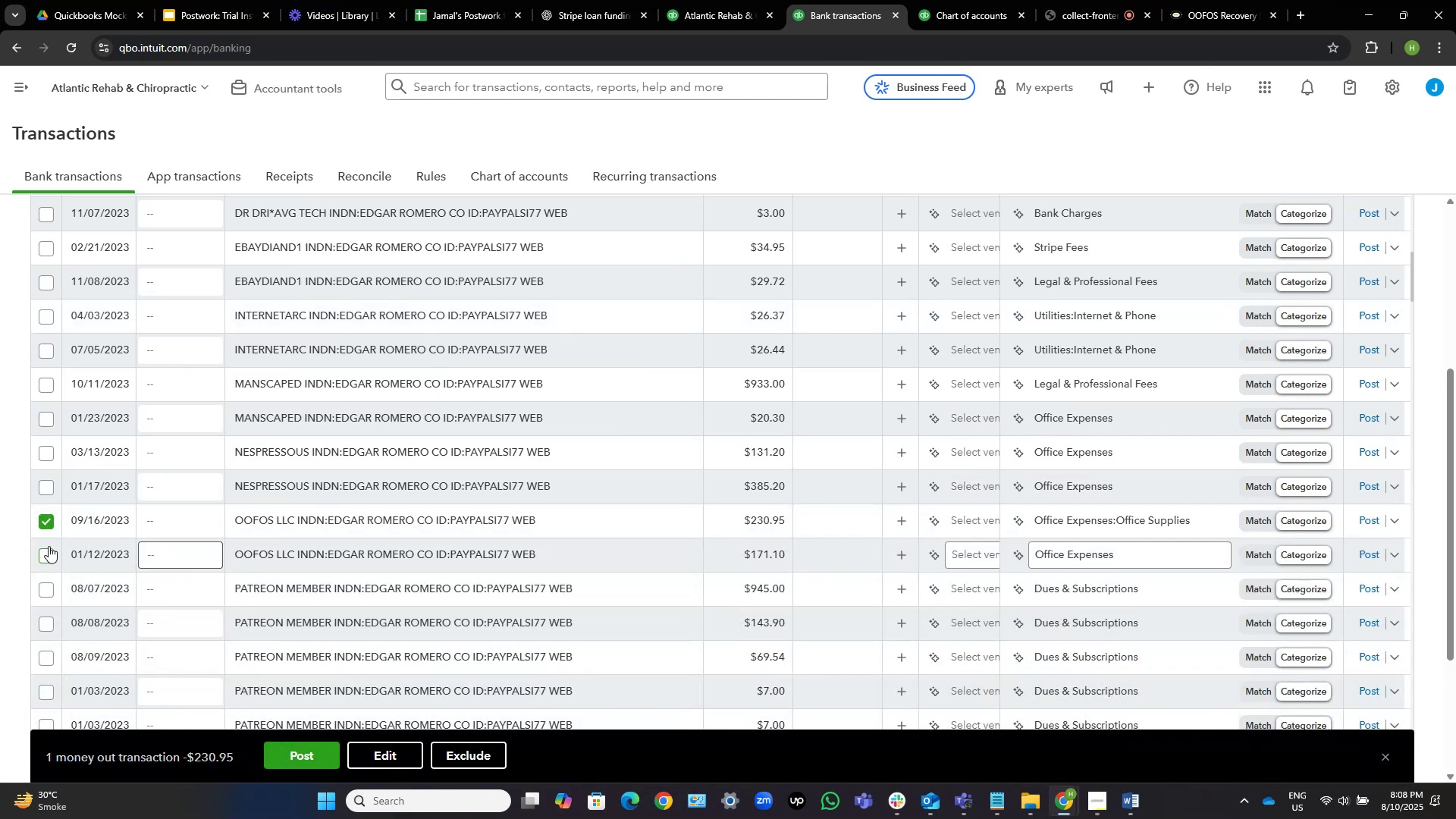 
left_click([49, 555])
 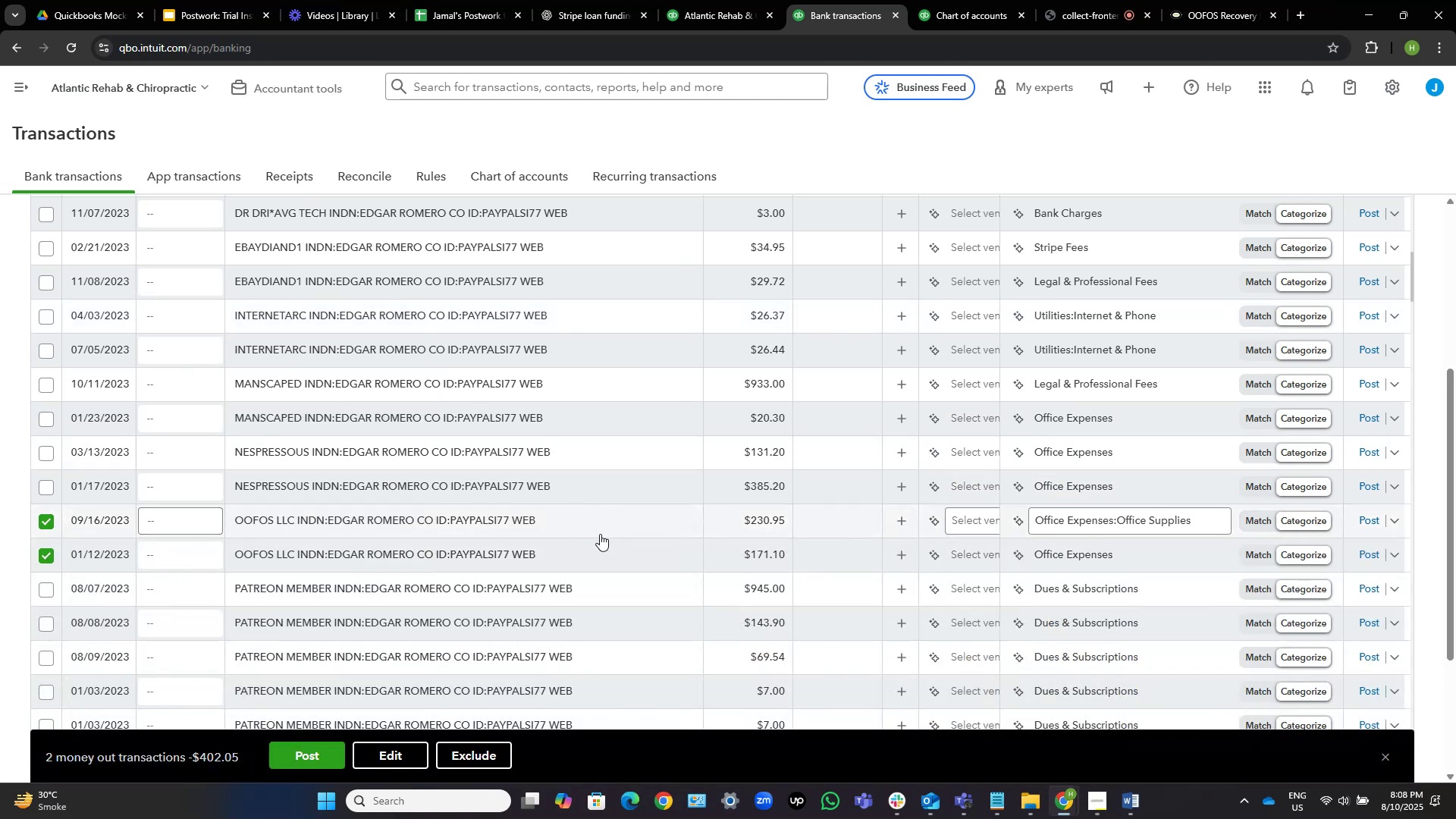 
wait(8.13)
 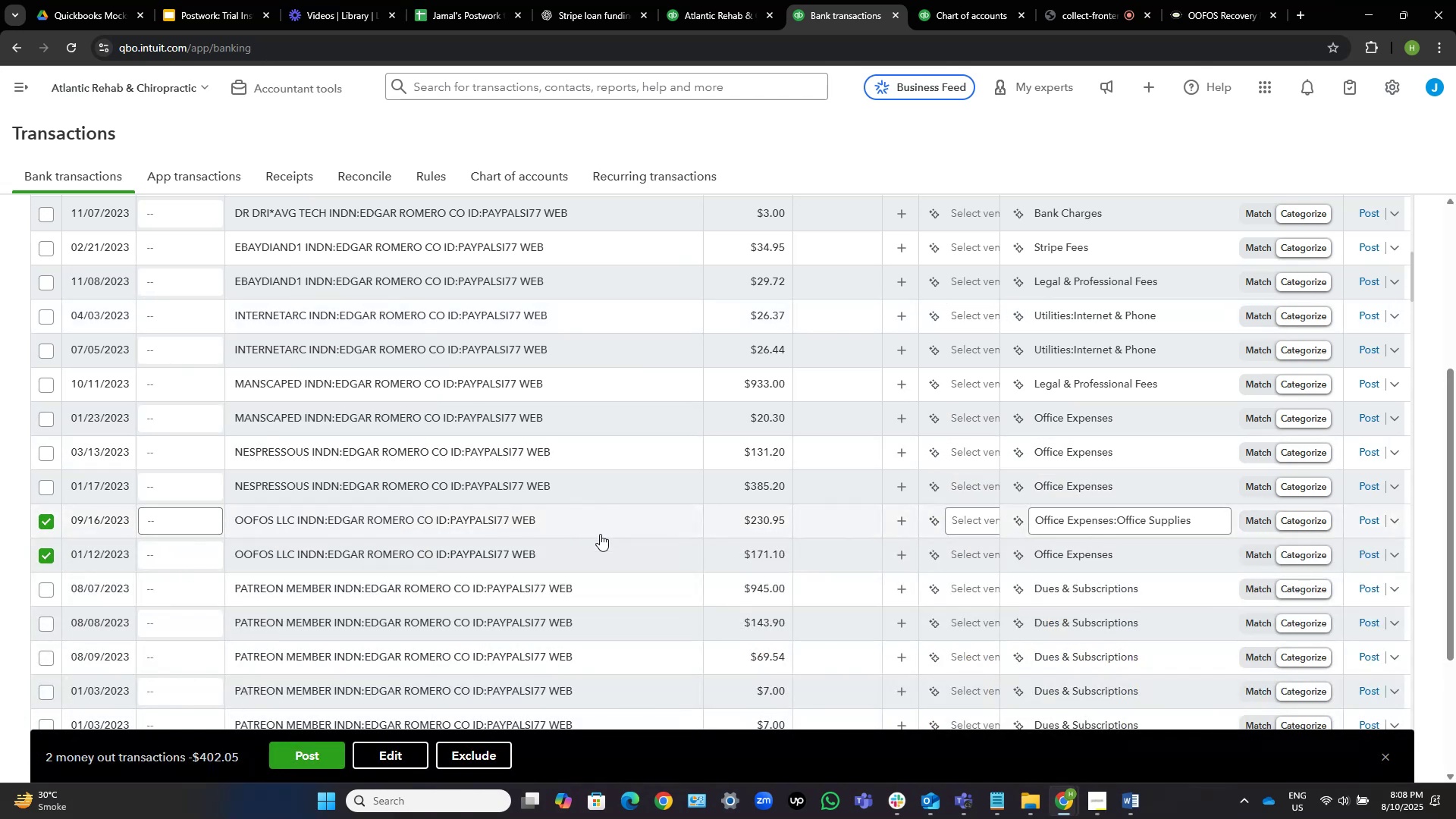 
left_click([404, 760])
 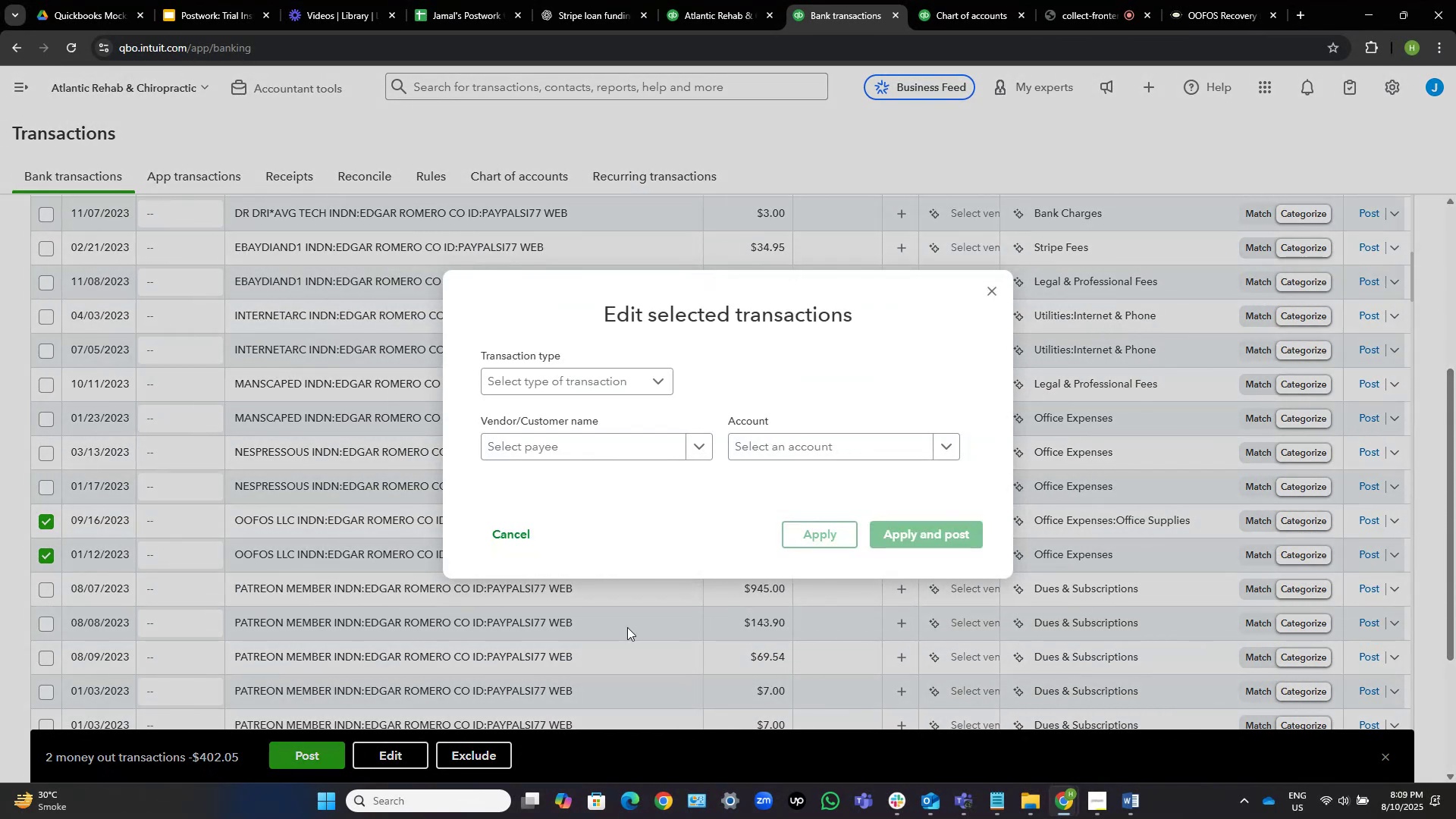 
wait(9.73)
 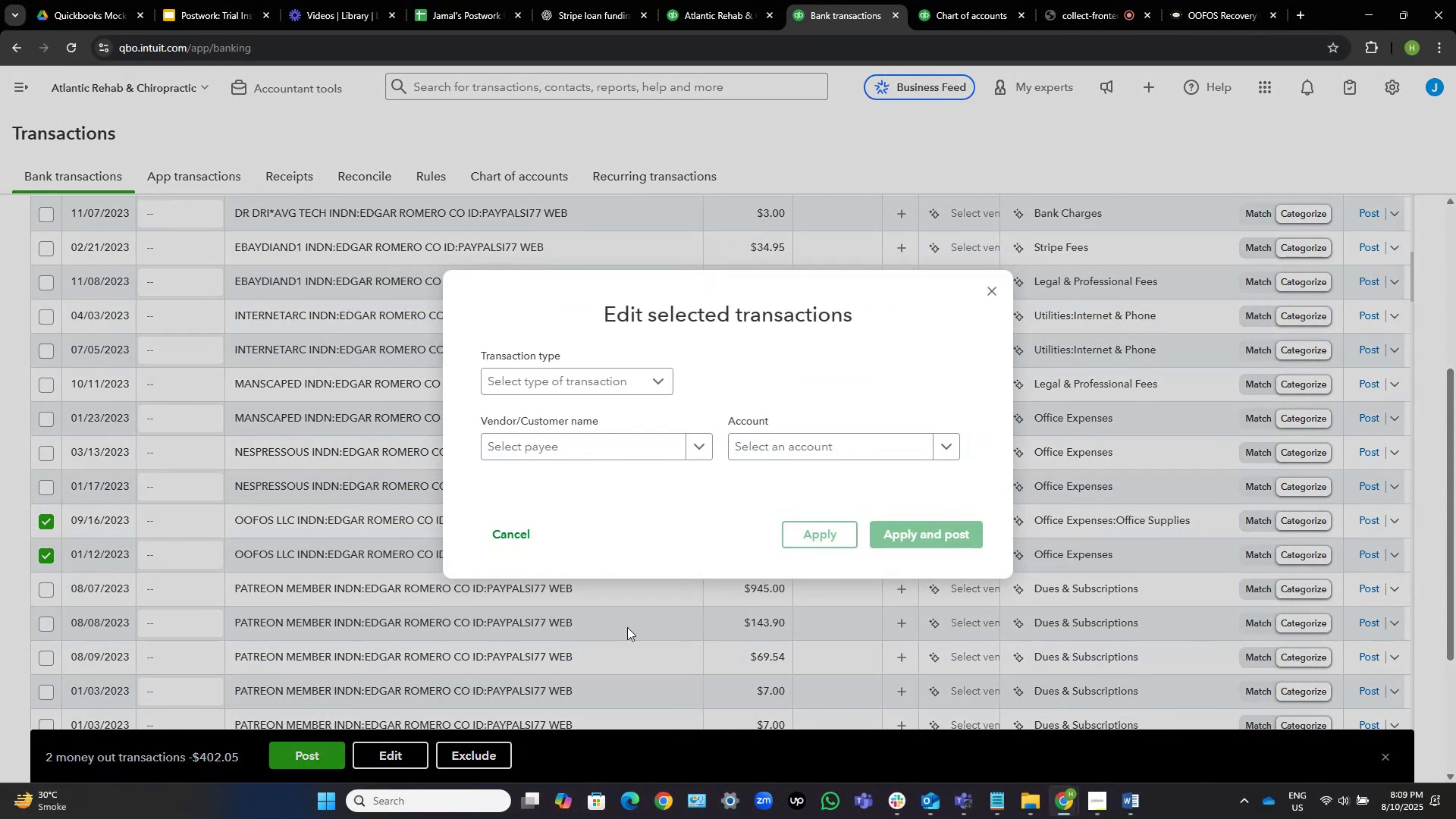 
left_click([629, 441])
 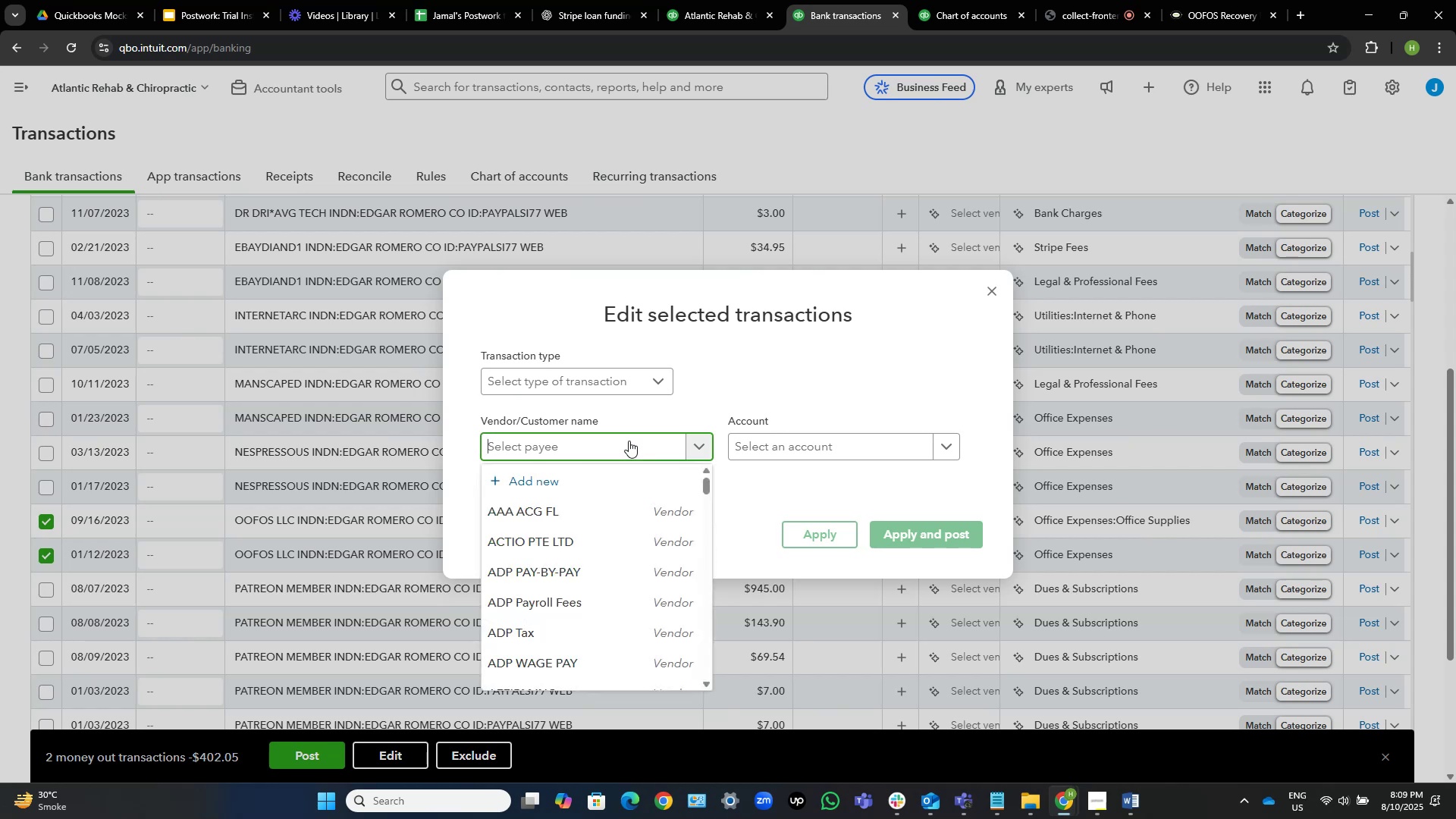 
key(Control+V)
 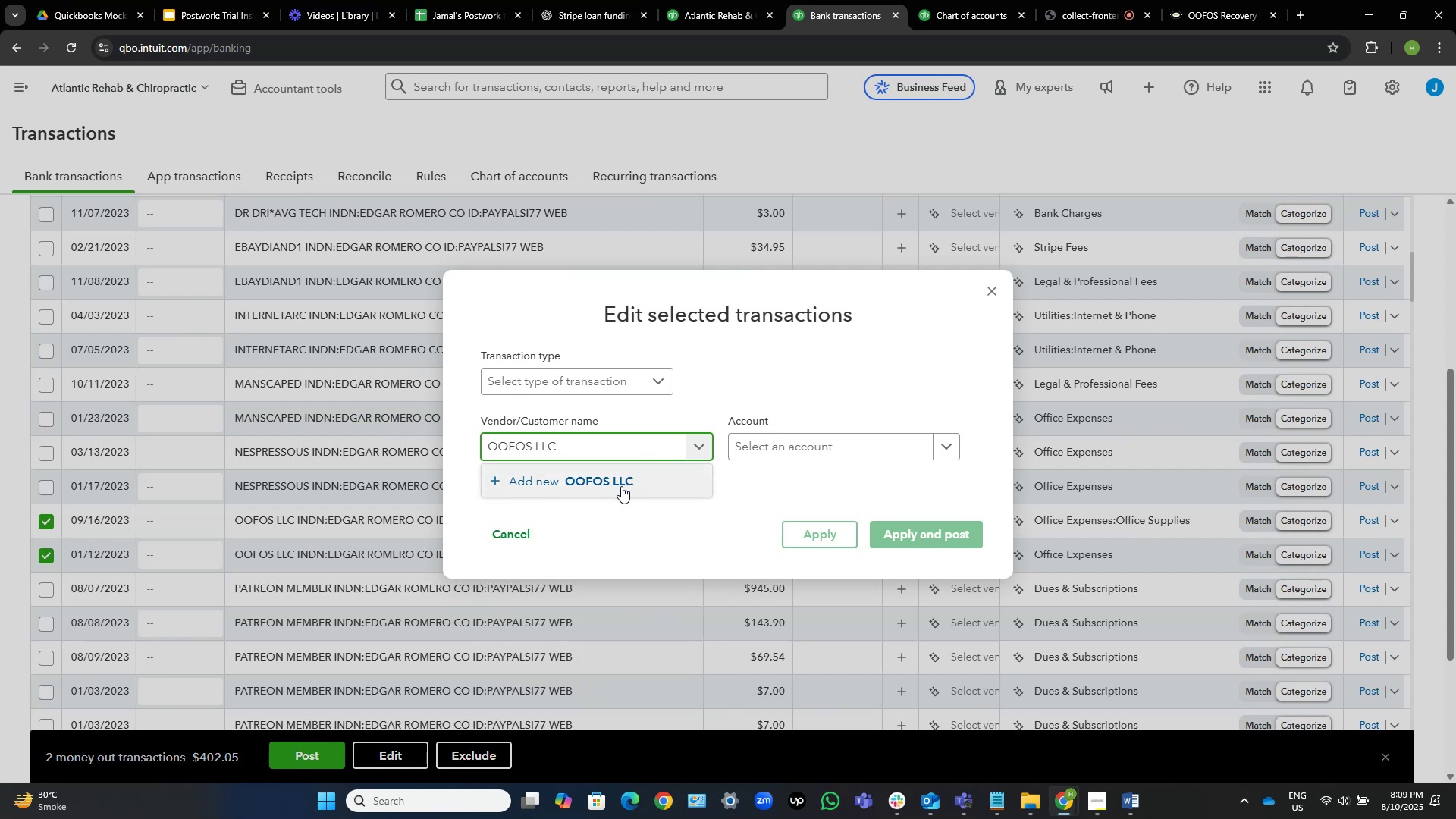 
left_click([620, 486])
 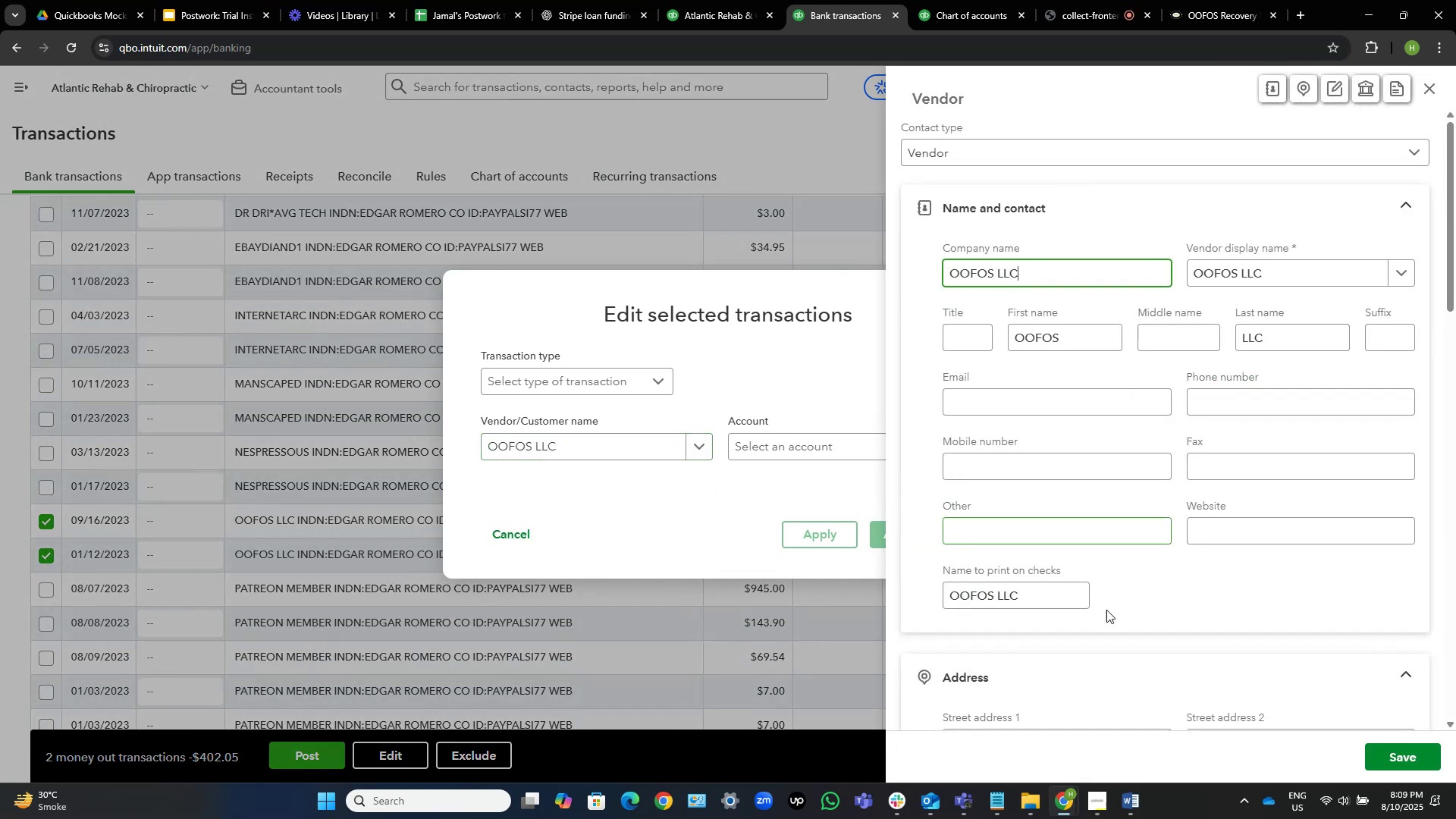 
left_click([1401, 754])
 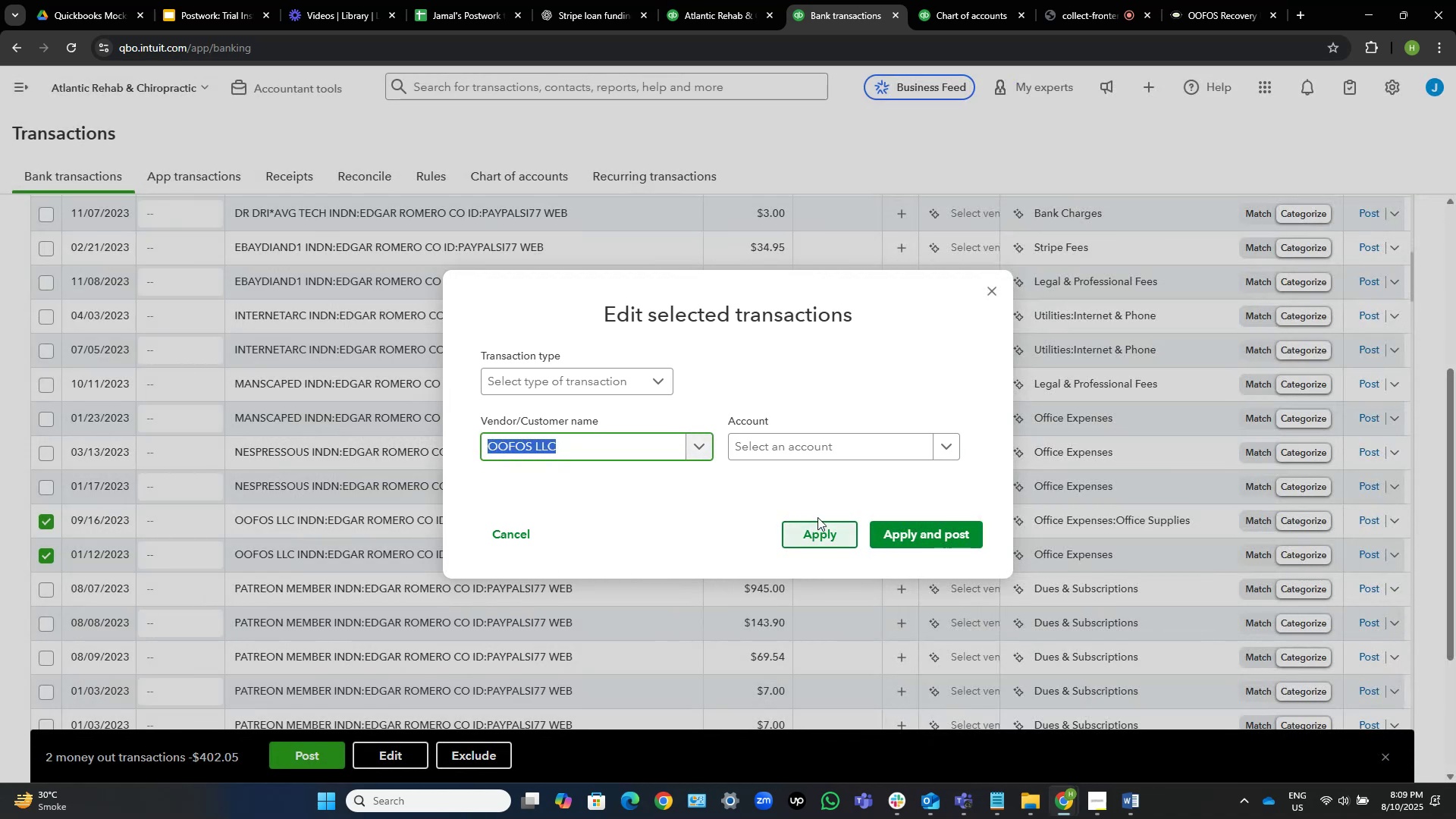 
left_click([862, 445])
 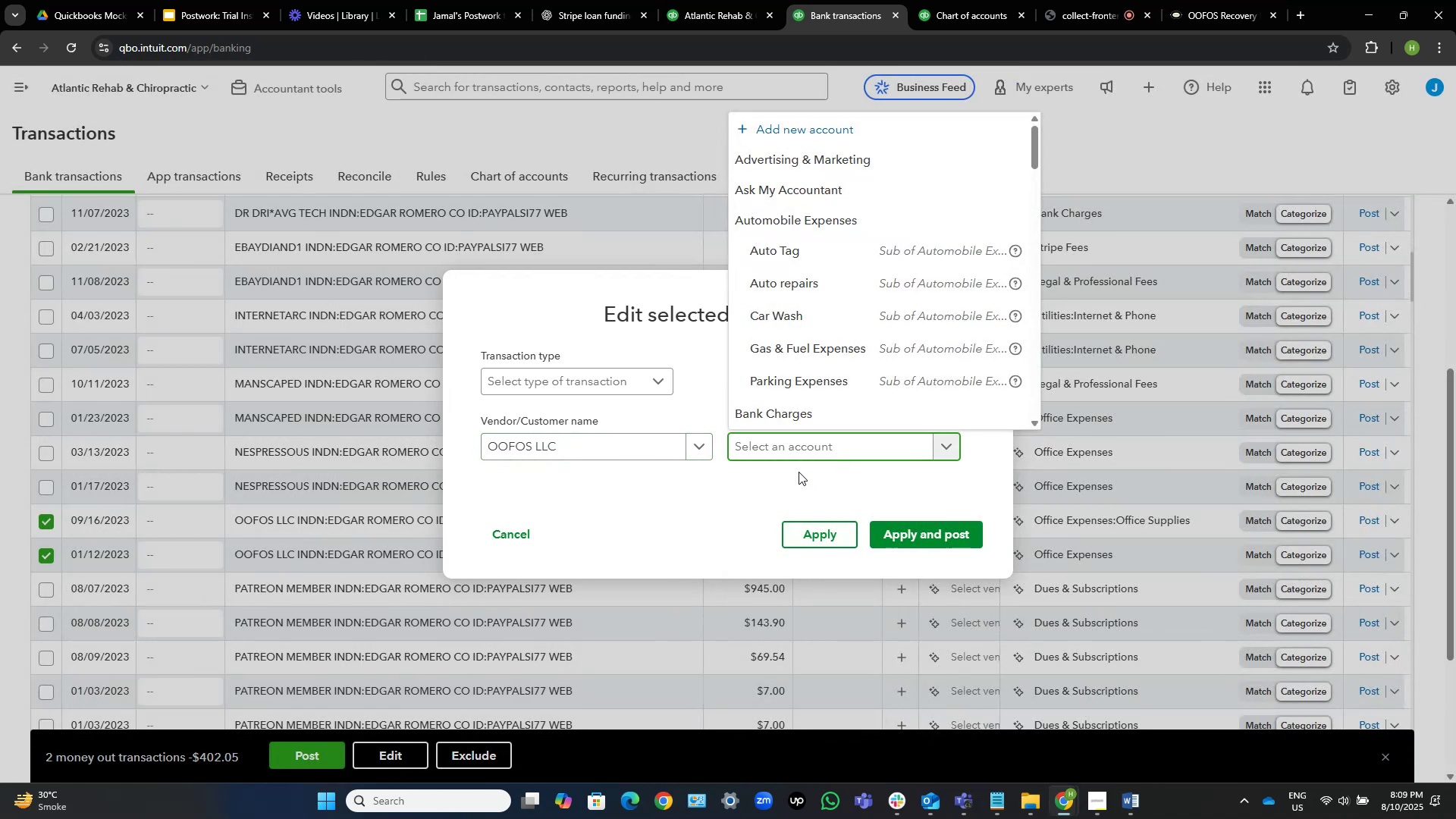 
wait(5.37)
 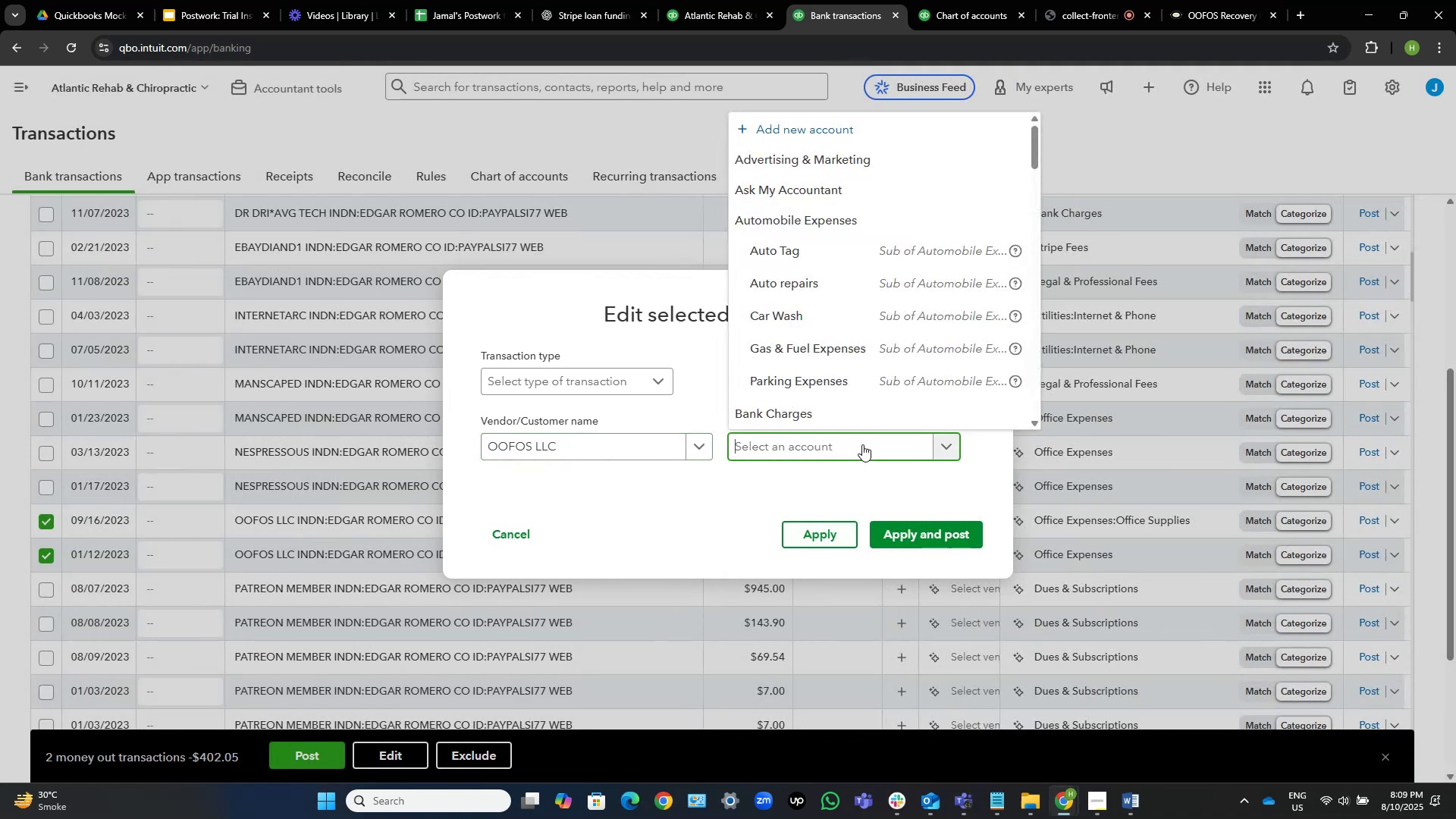 
type(owner)
 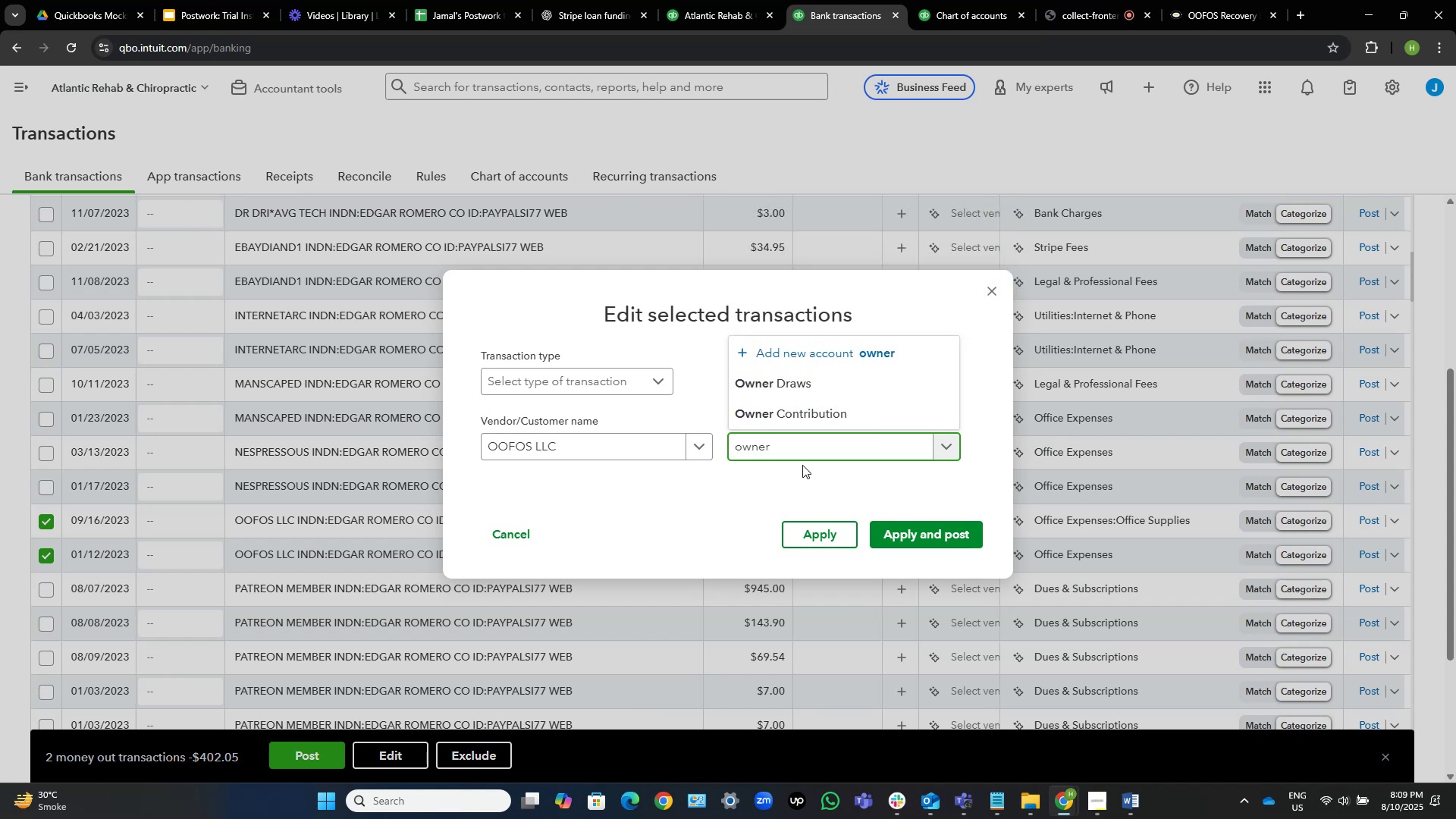 
left_click([783, 391])
 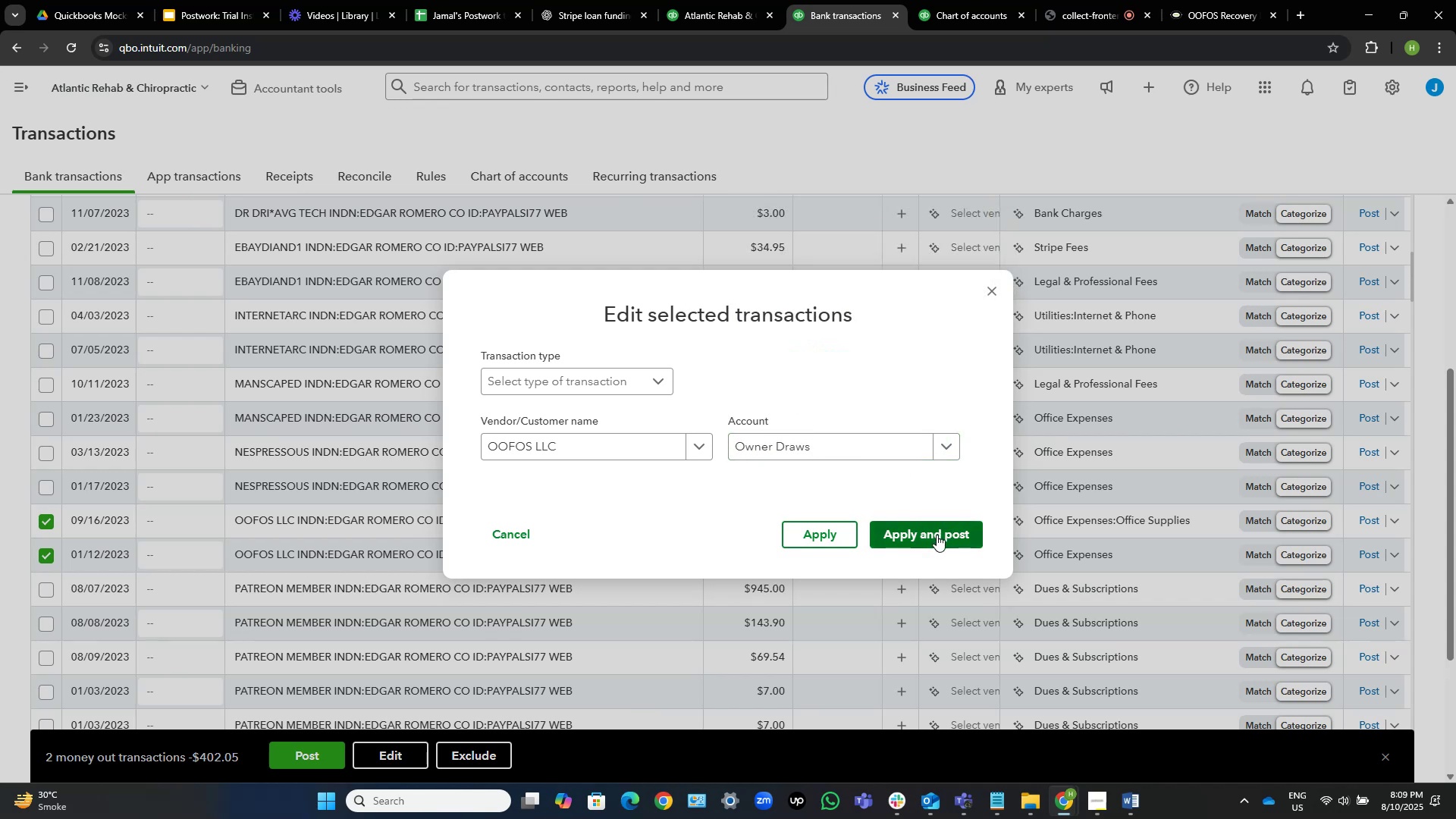 
left_click([936, 535])
 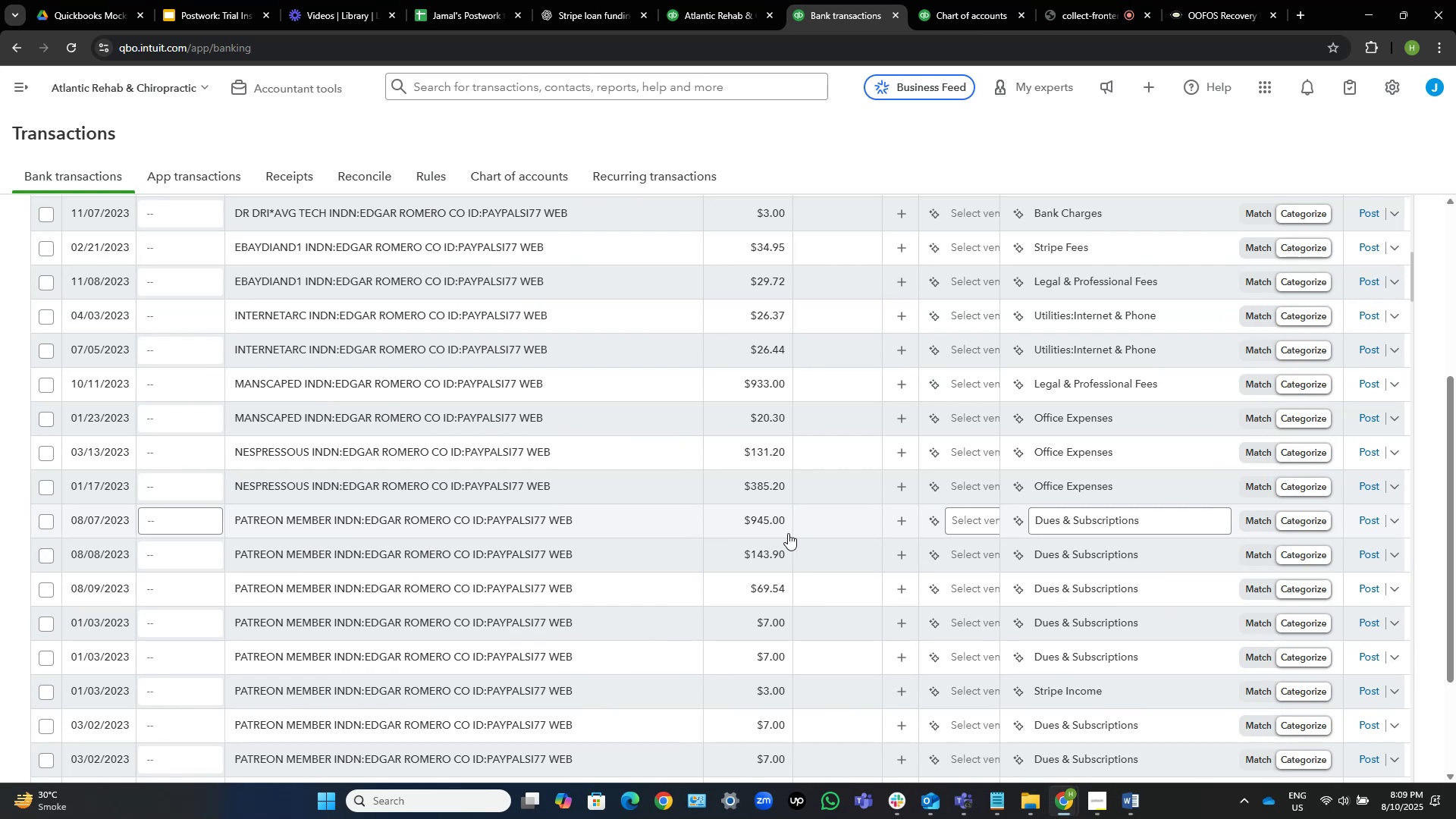 
wait(33.47)
 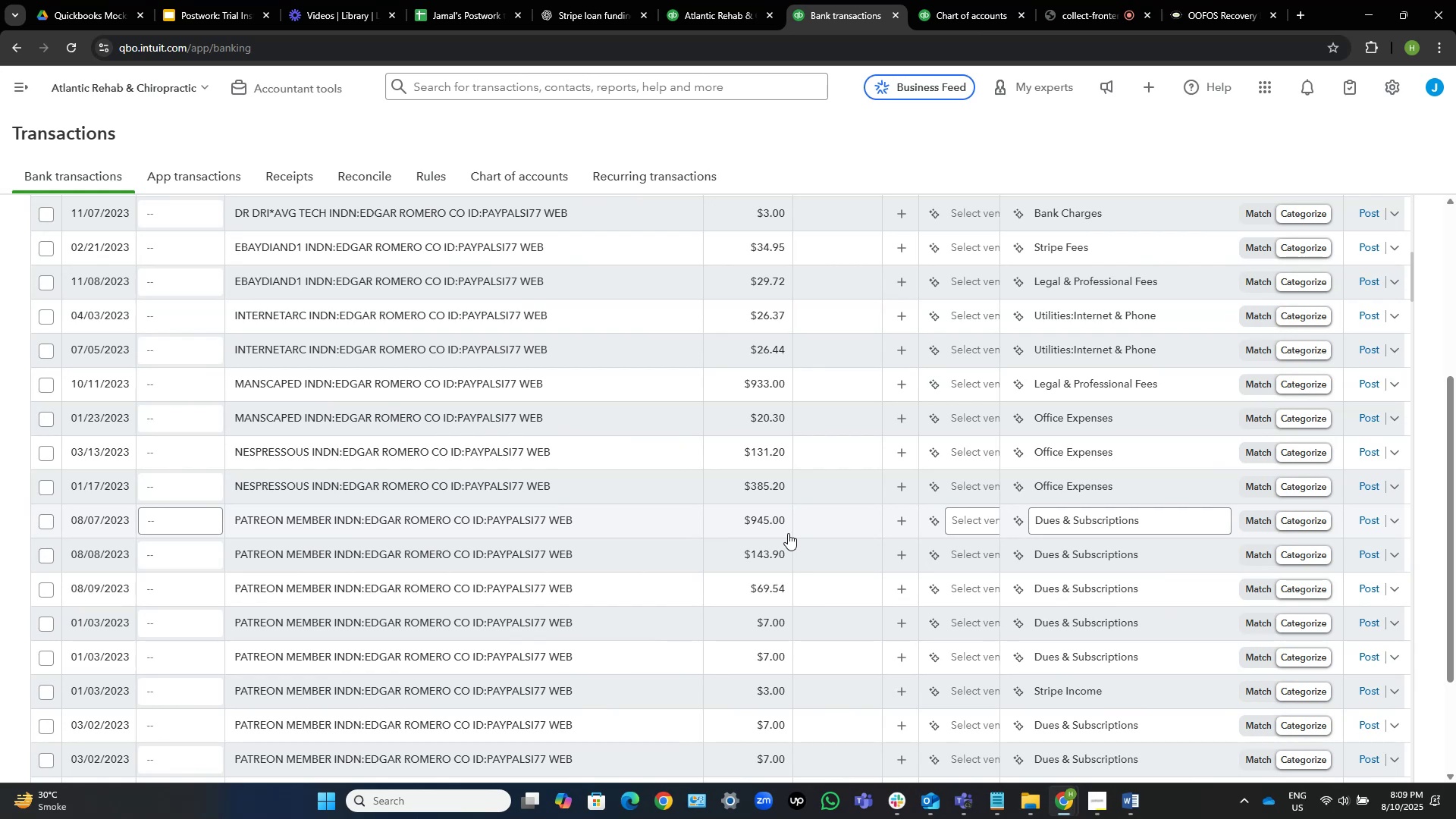 
scroll: coordinate [788, 533], scroll_direction: down, amount: 9.0
 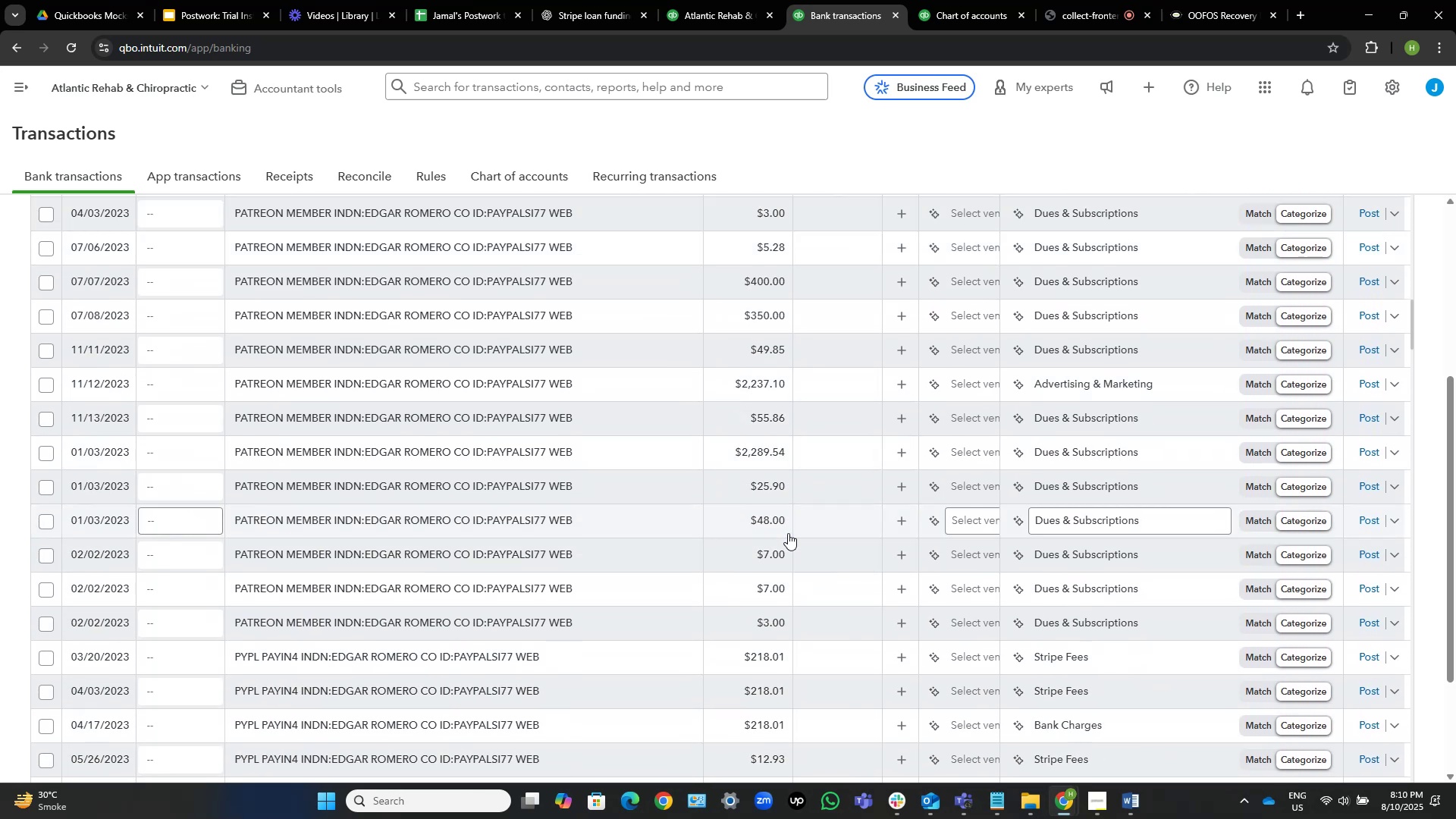 
wait(5.72)
 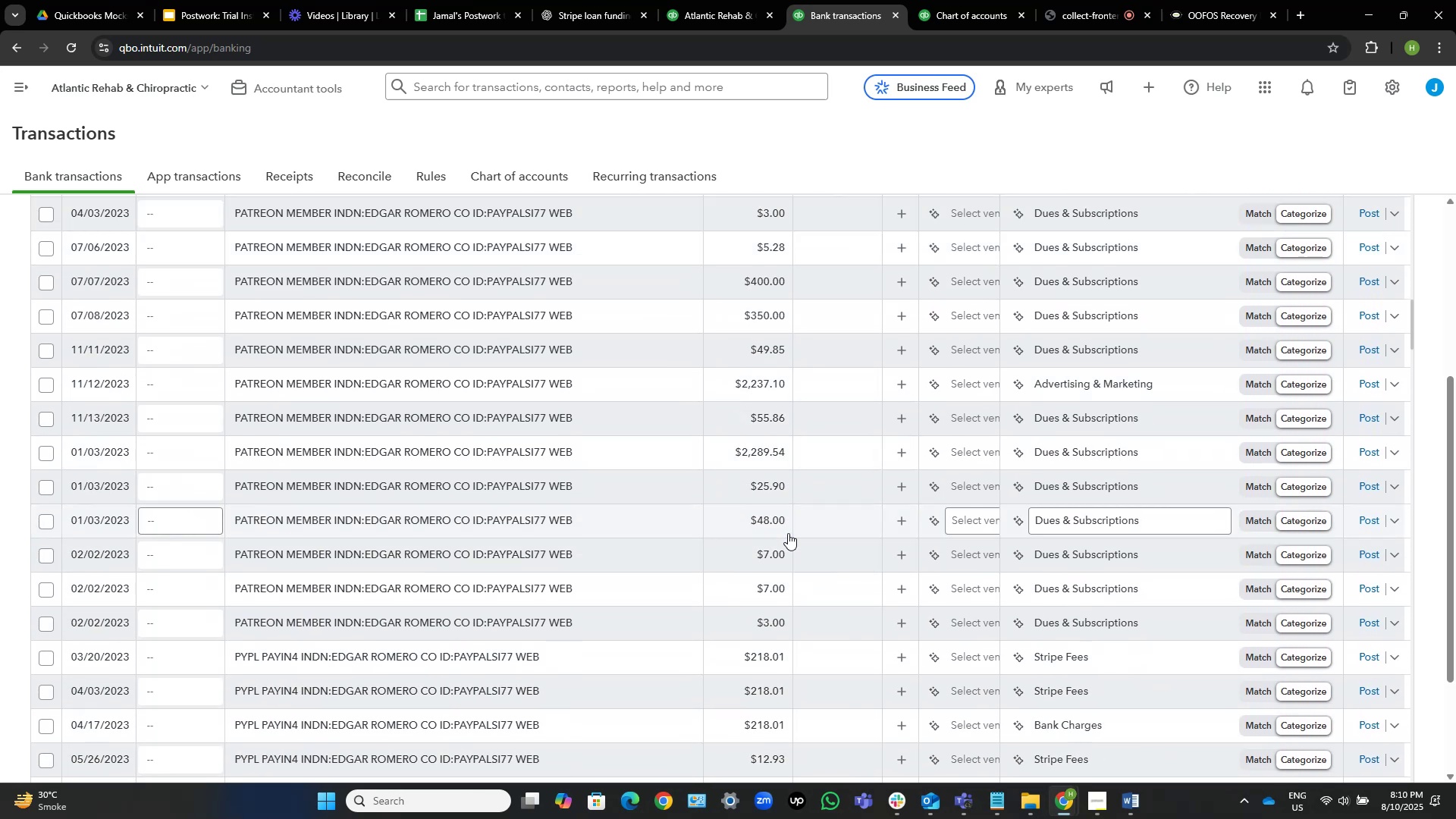 
scroll: coordinate [456, 516], scroll_direction: down, amount: 6.0
 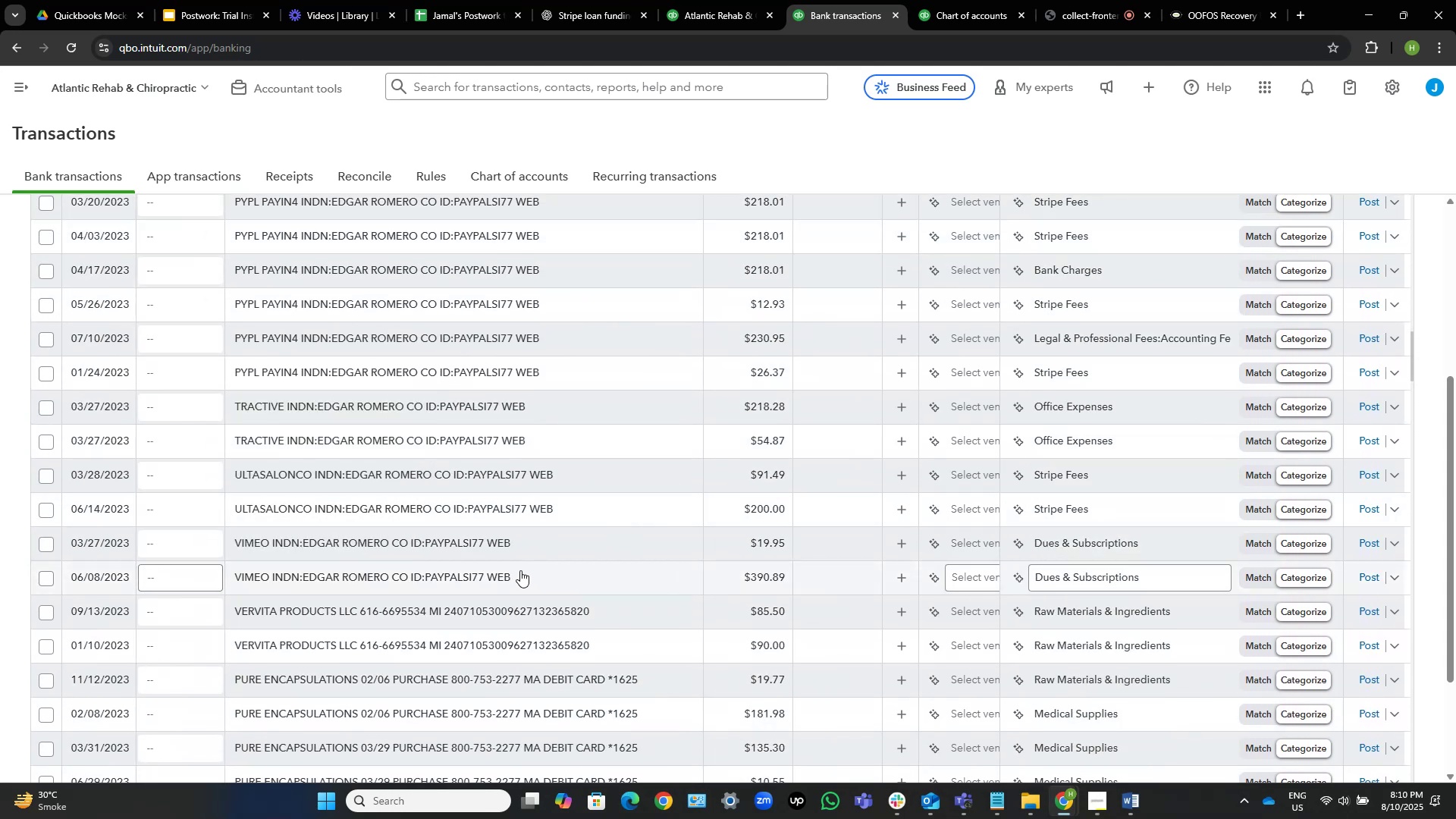 
wait(5.06)
 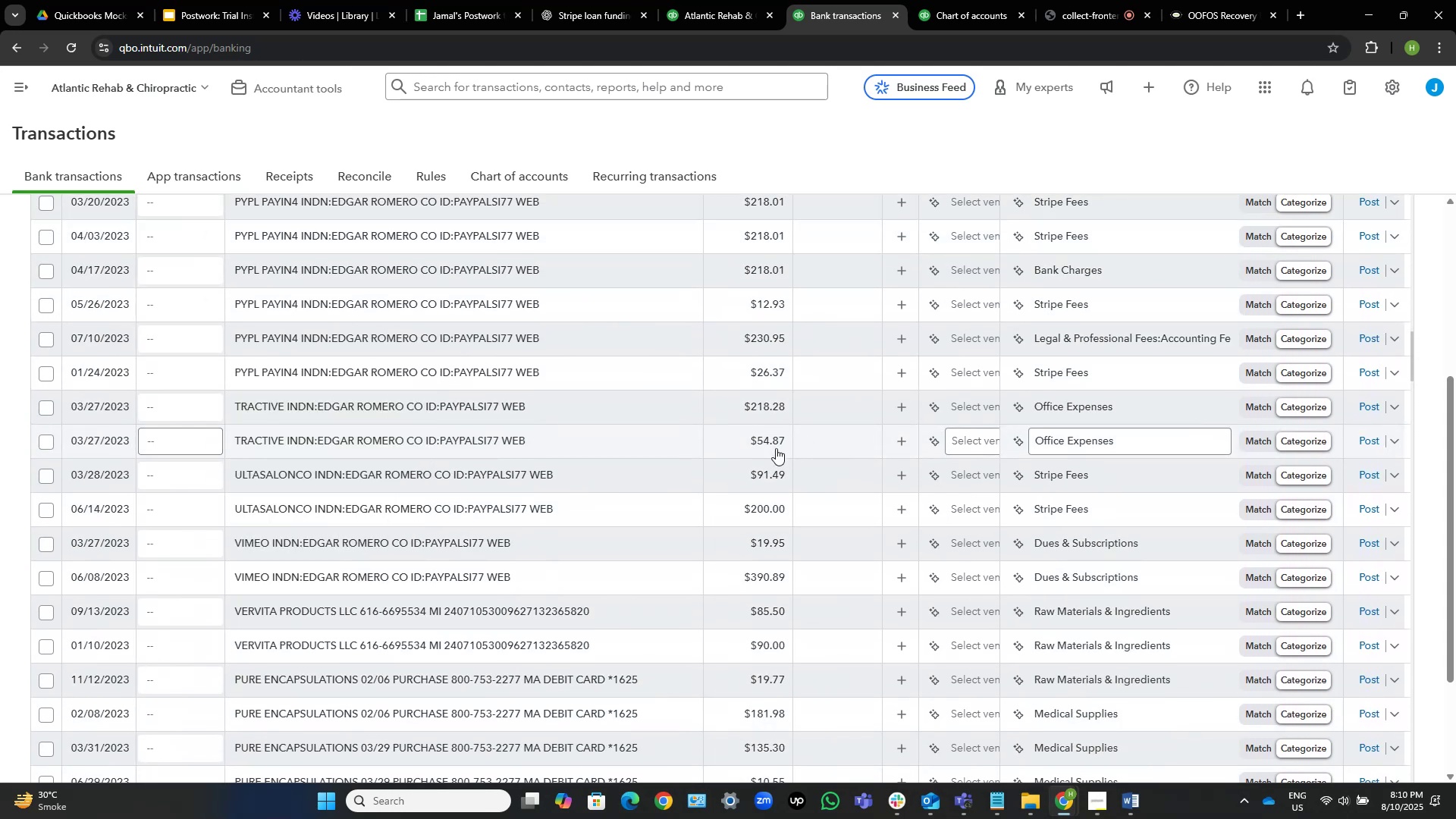 
scroll: coordinate [488, 602], scroll_direction: down, amount: 3.0
 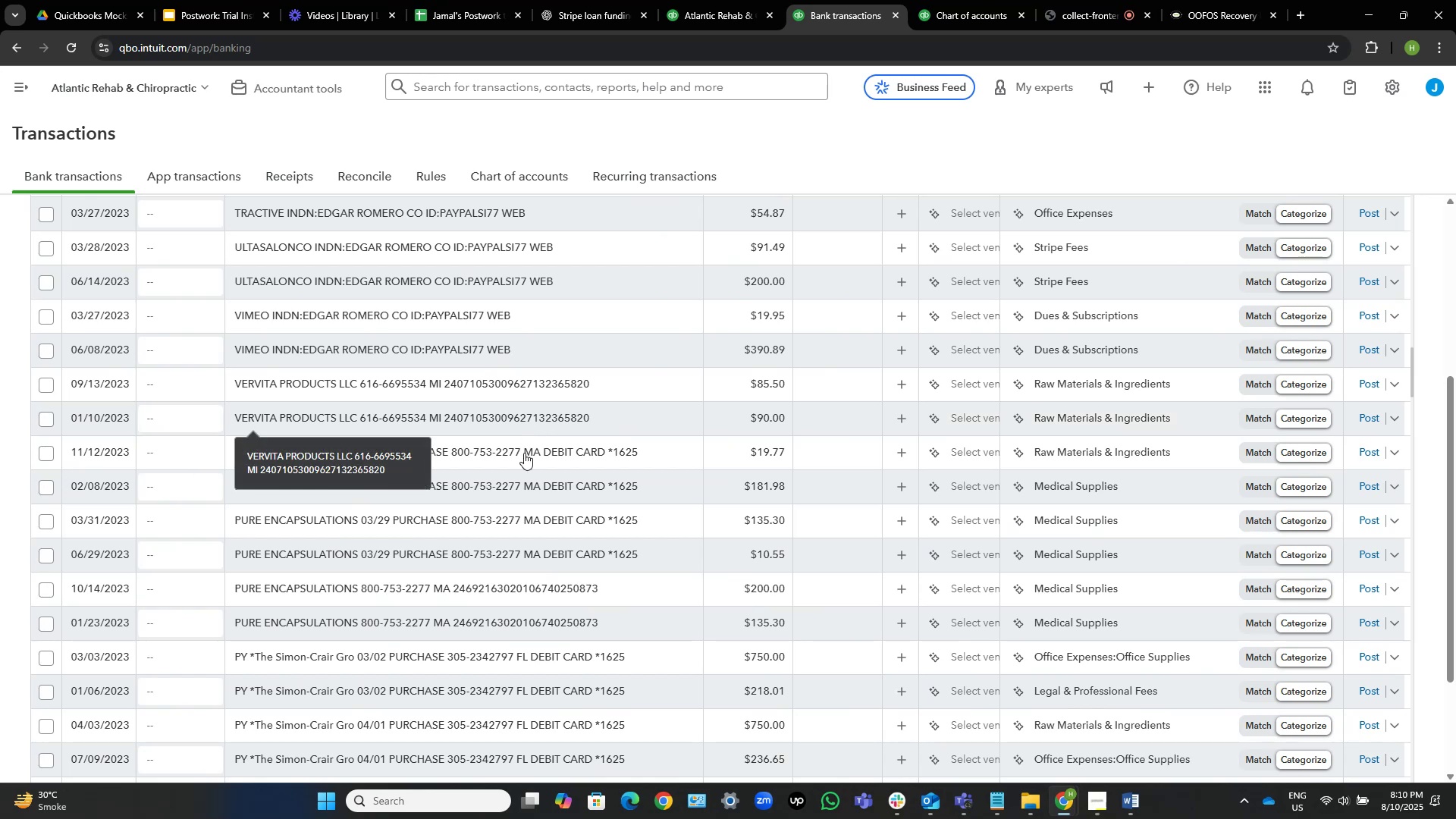 
left_click([526, 457])
 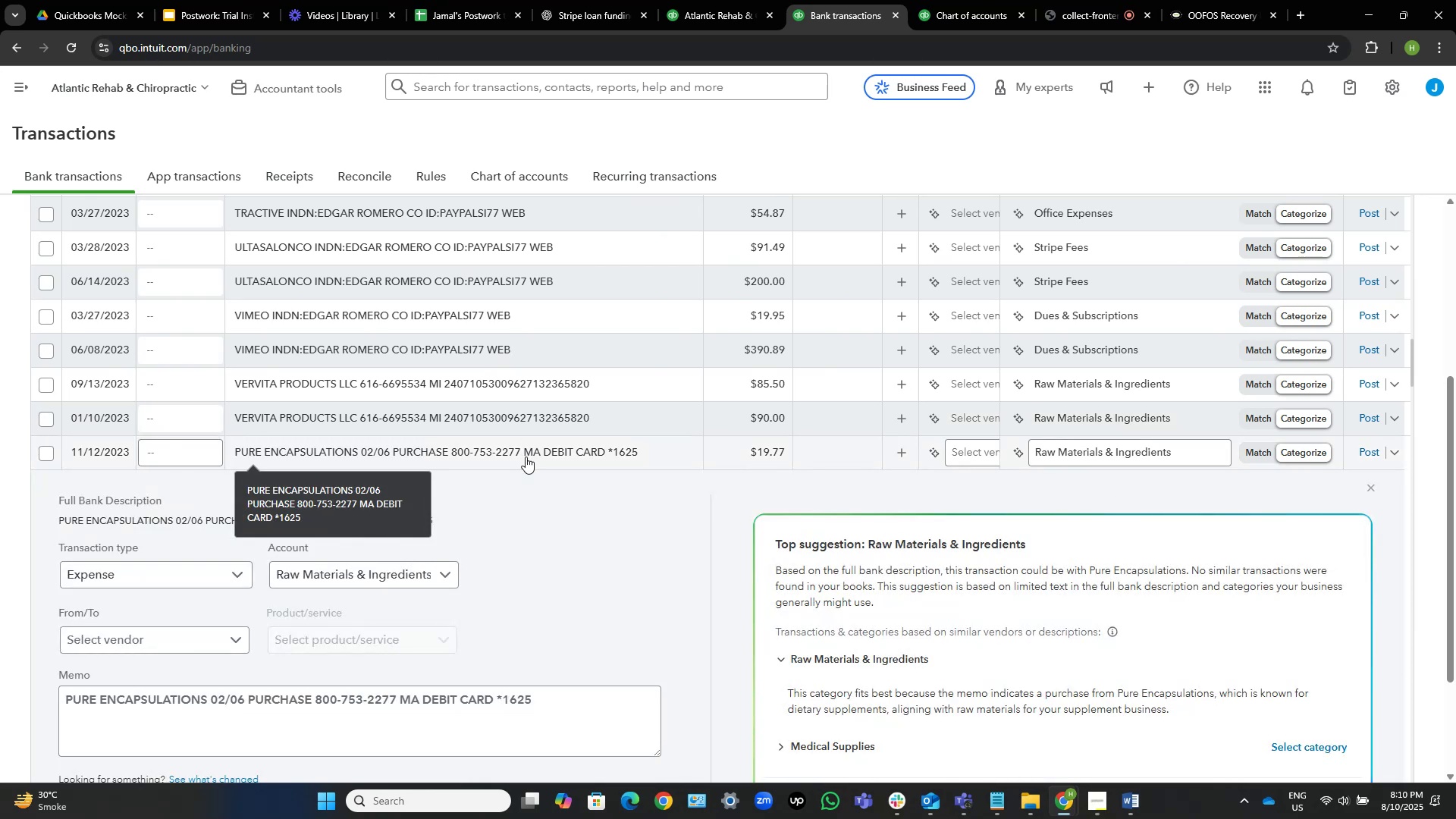 
scroll: coordinate [990, 402], scroll_direction: down, amount: 2.0
 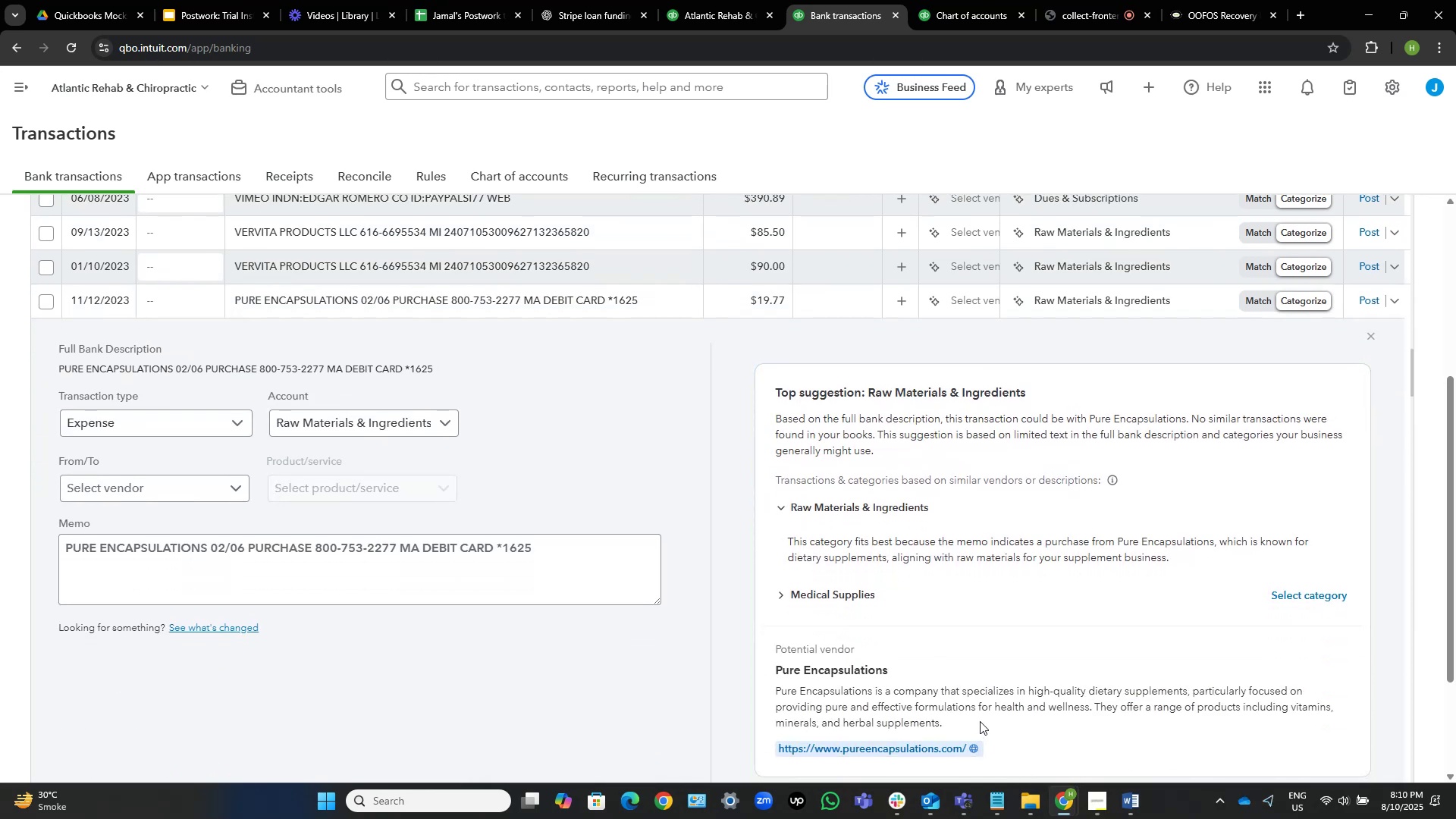 
left_click([959, 744])
 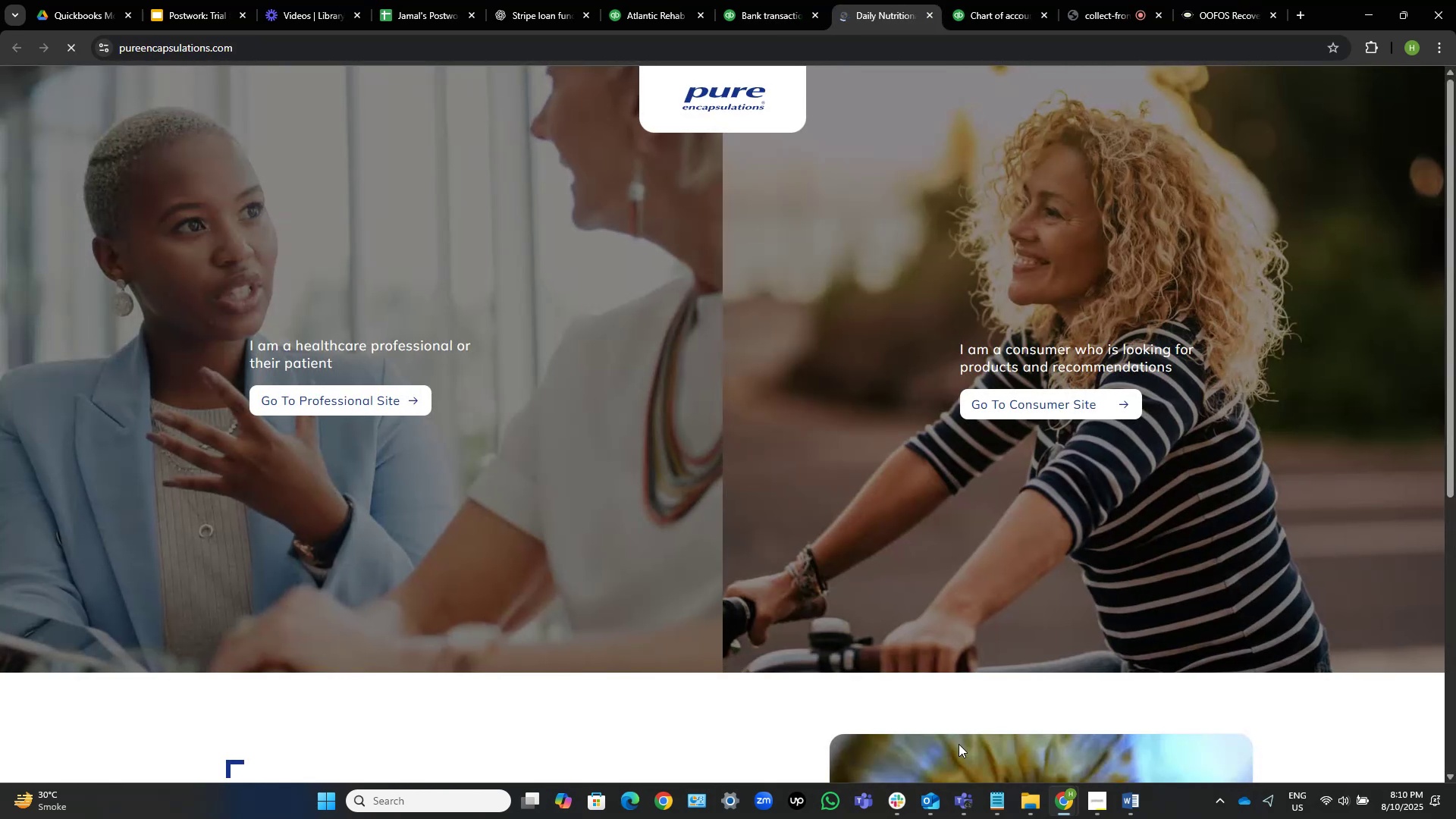 
wait(5.37)
 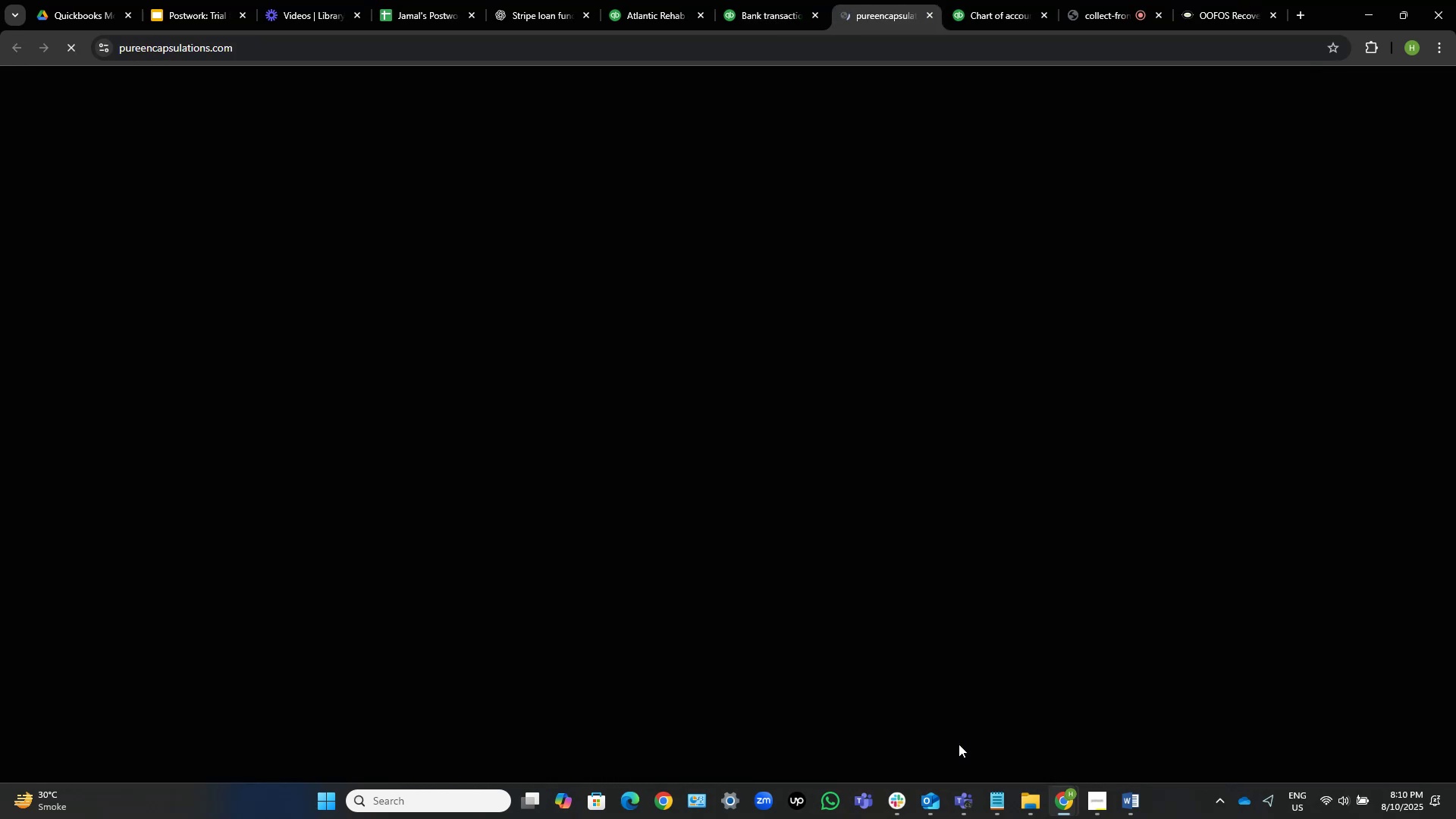 
scroll: coordinate [925, 681], scroll_direction: down, amount: 4.0
 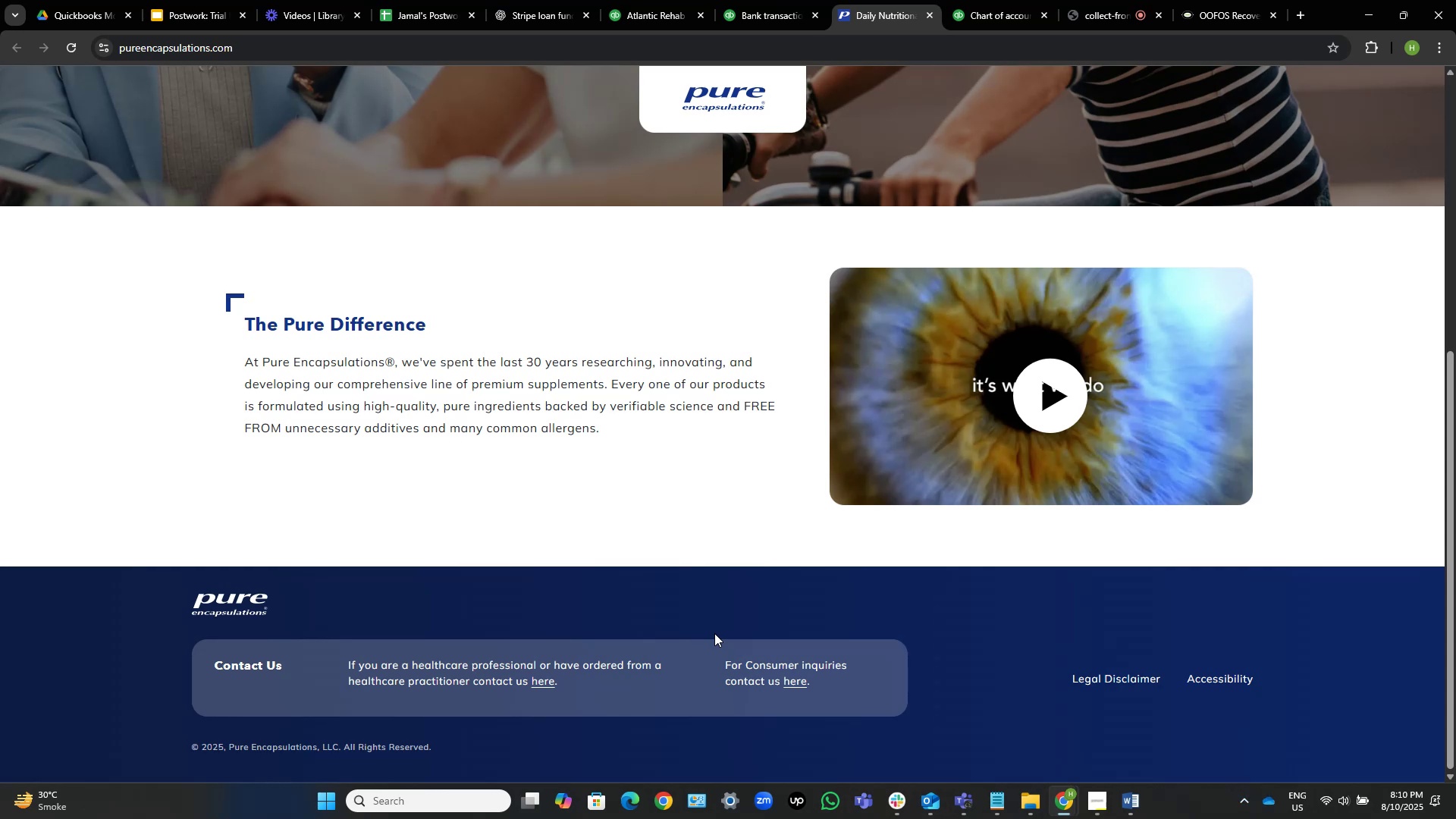 
wait(16.36)
 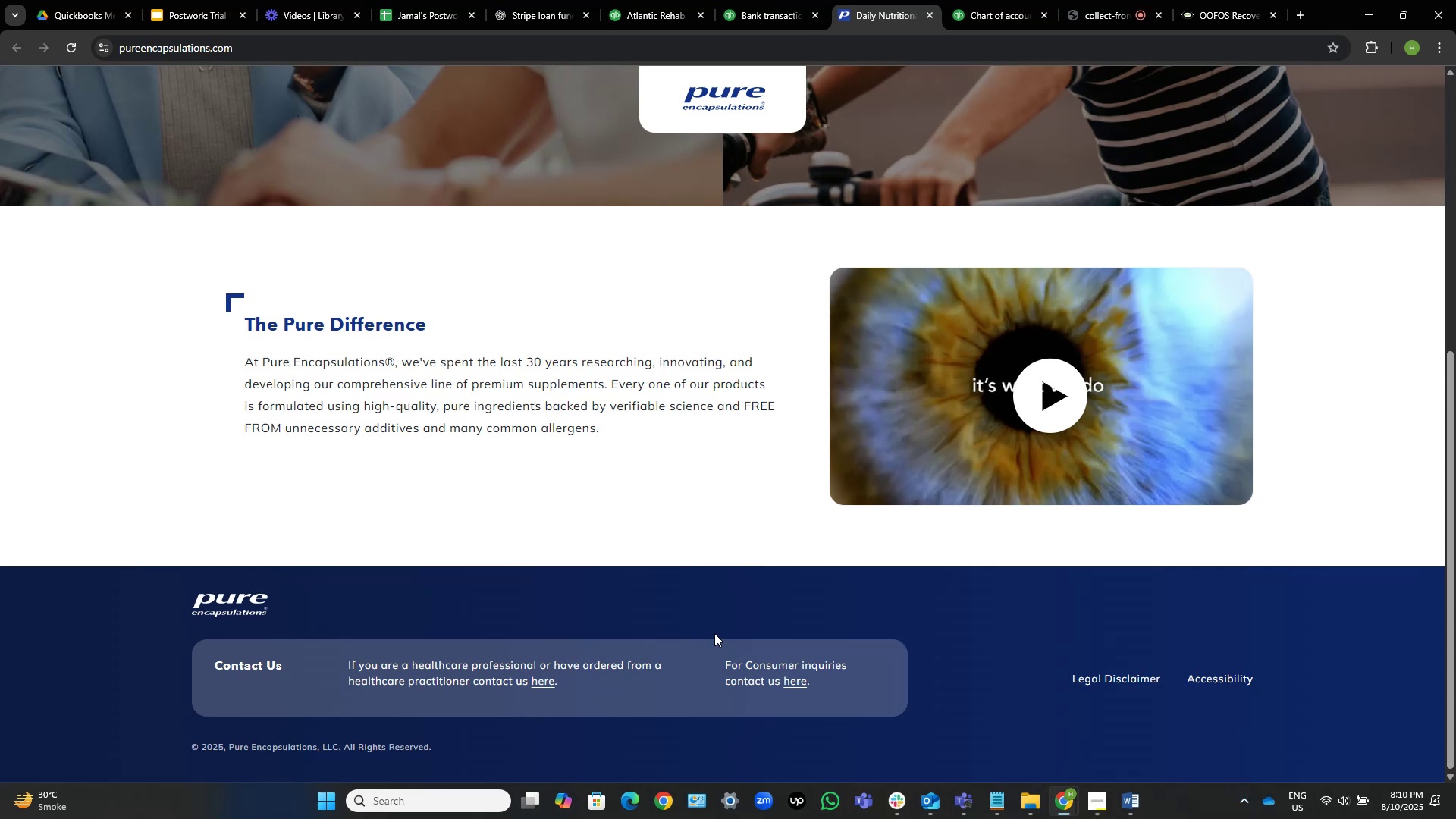 
left_click([934, 14])
 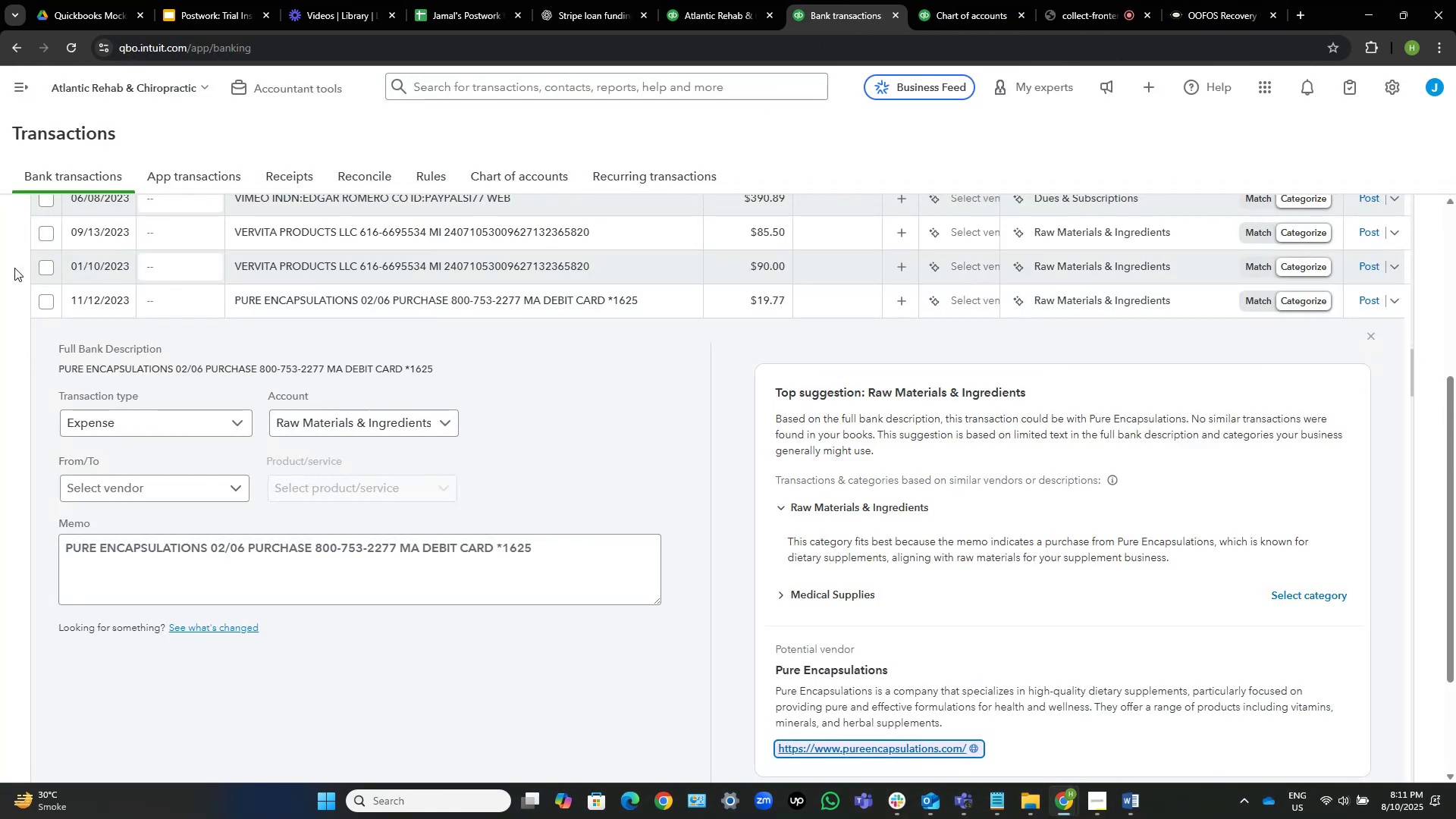 
left_click([43, 300])
 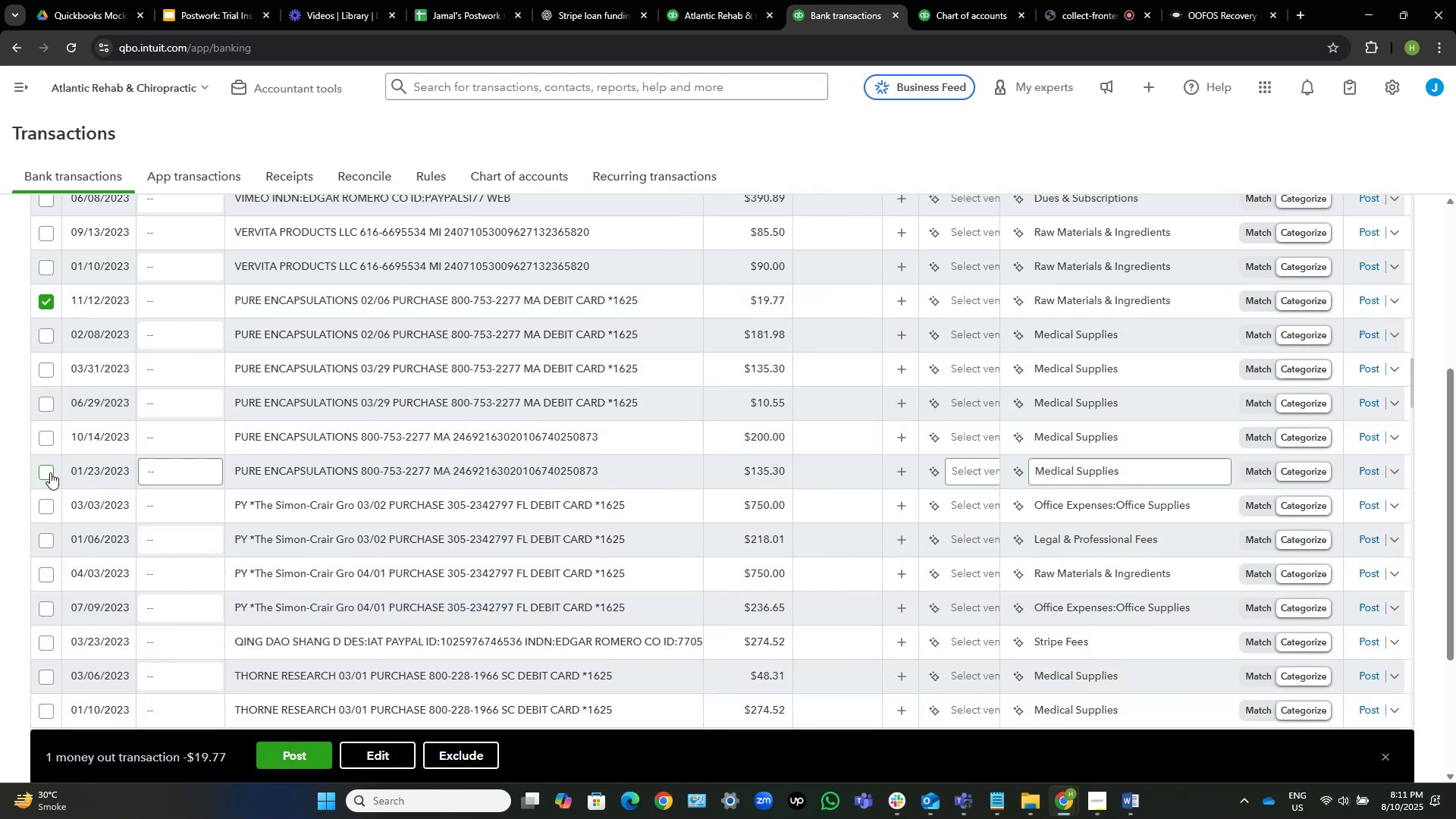 
wait(10.69)
 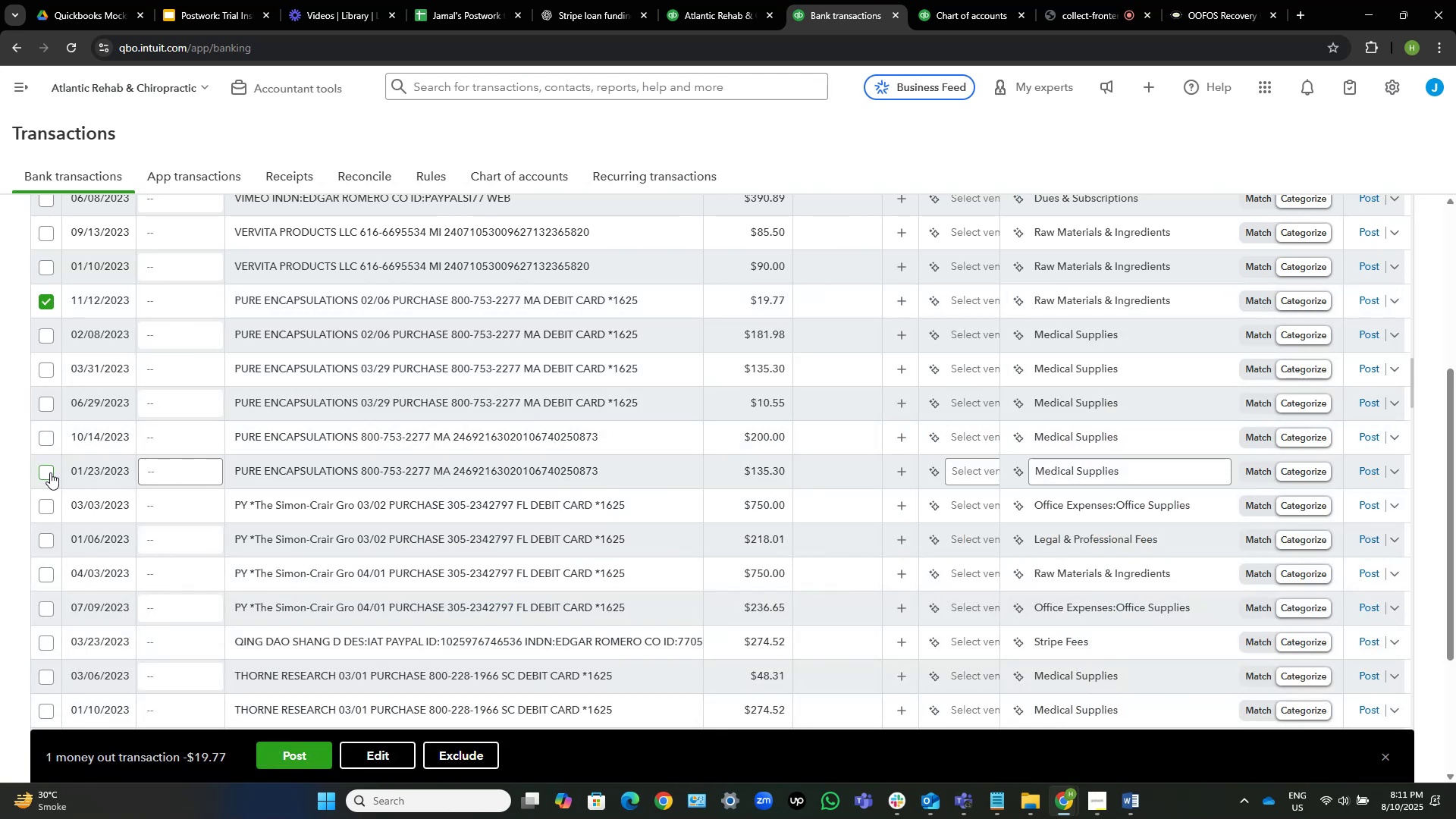 
left_click([46, 440])
 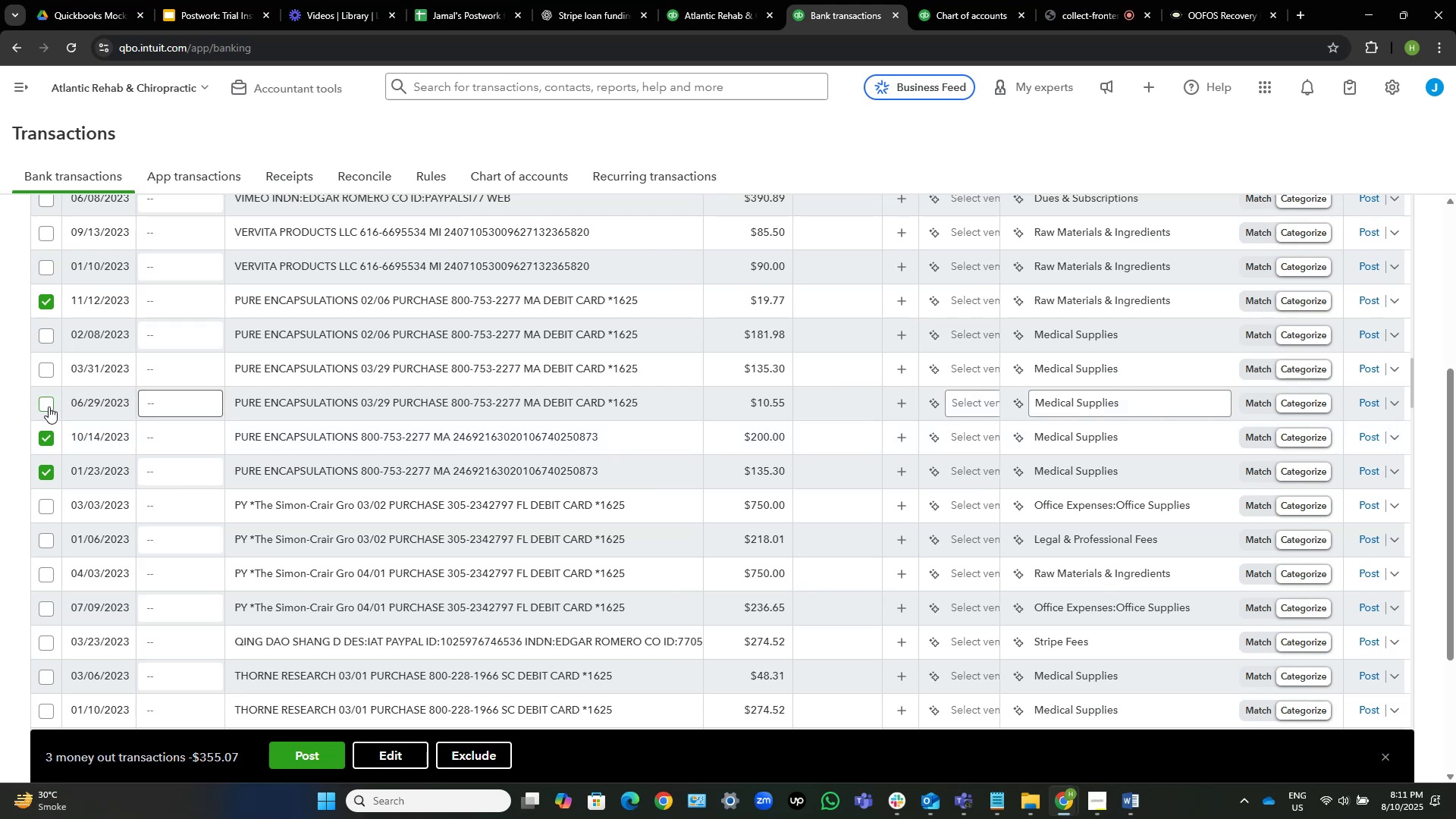 
left_click([49, 406])
 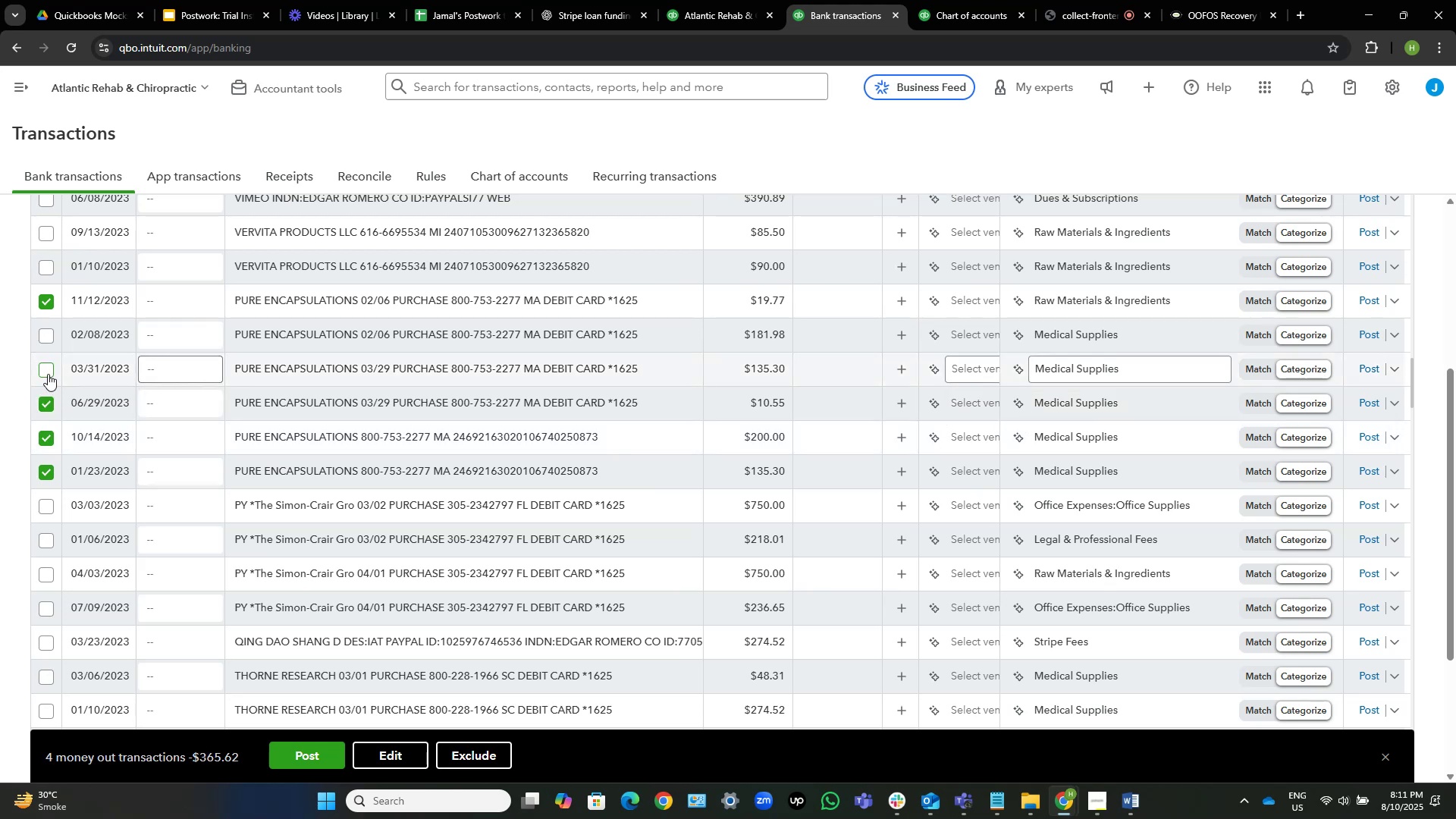 
left_click([48, 374])
 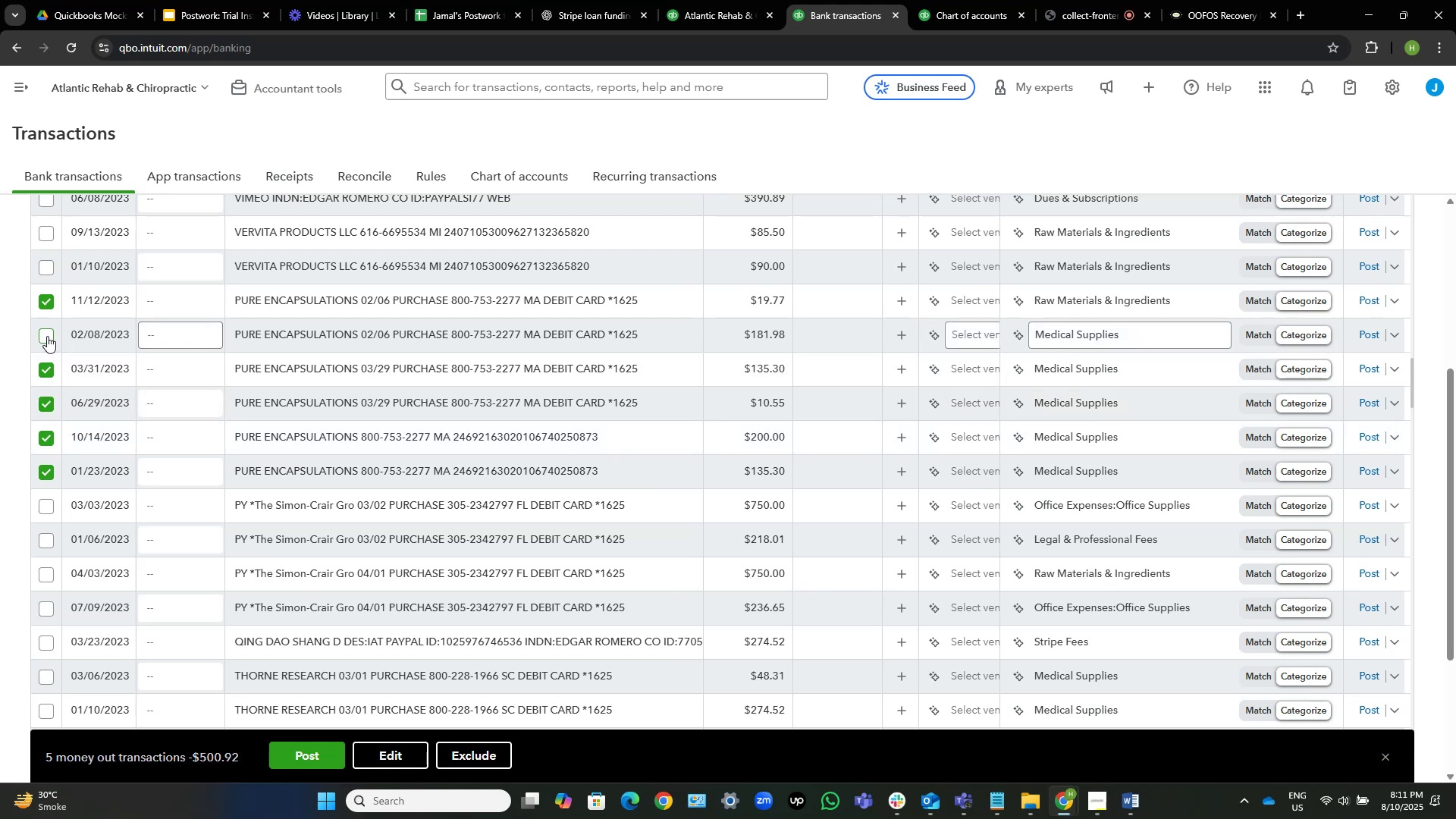 
left_click([47, 336])
 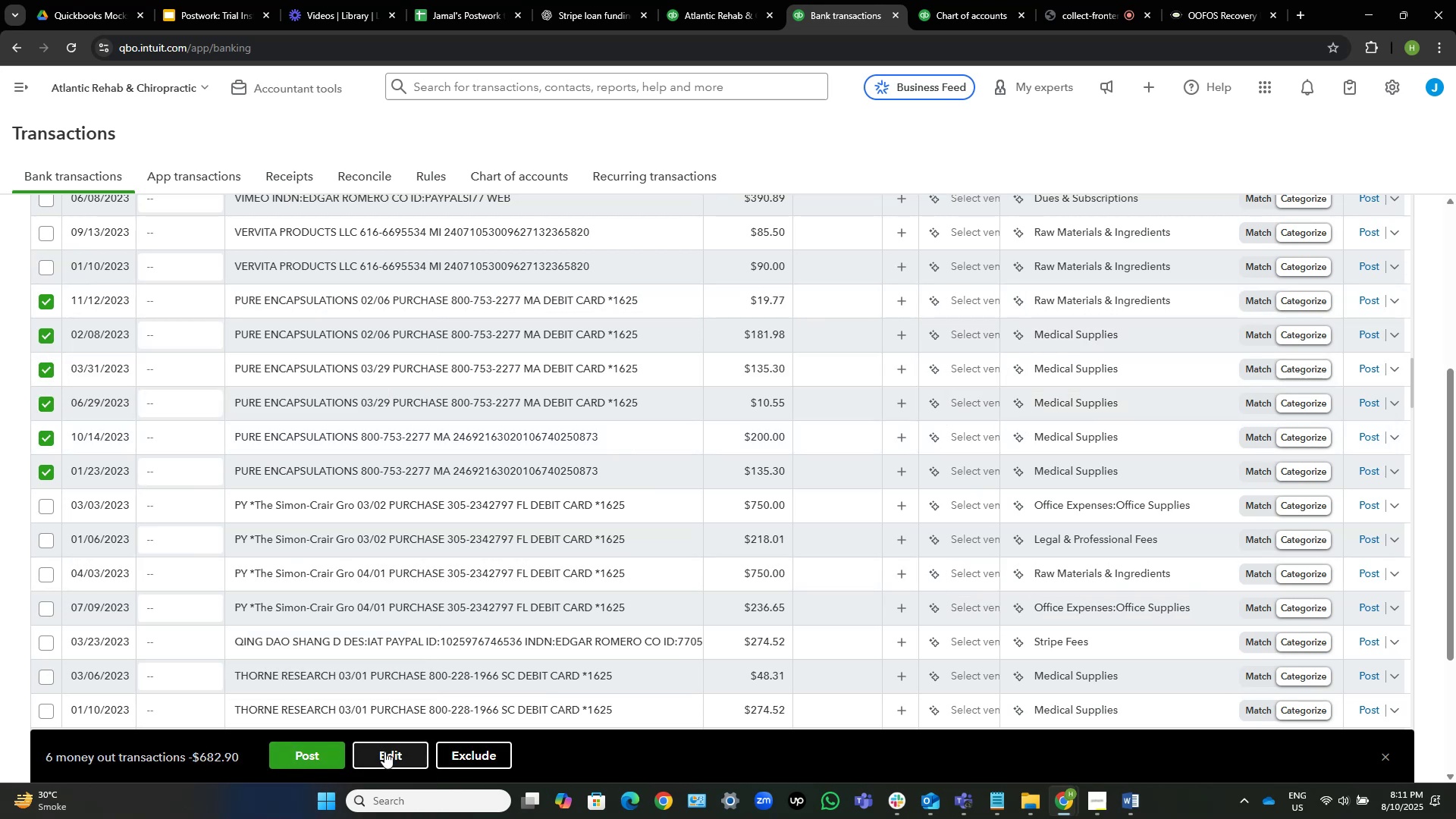 
wait(7.15)
 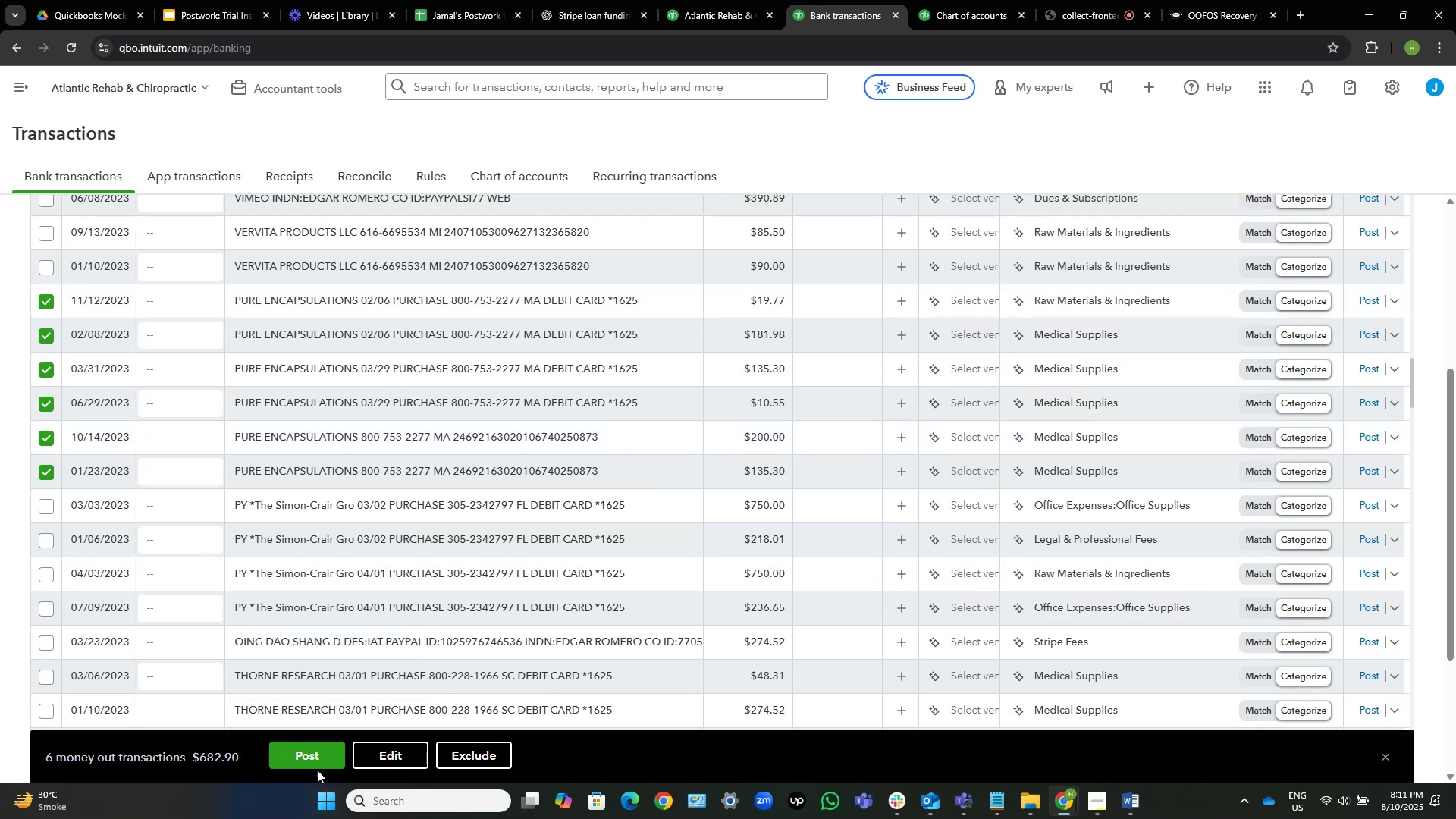 
left_click([384, 752])
 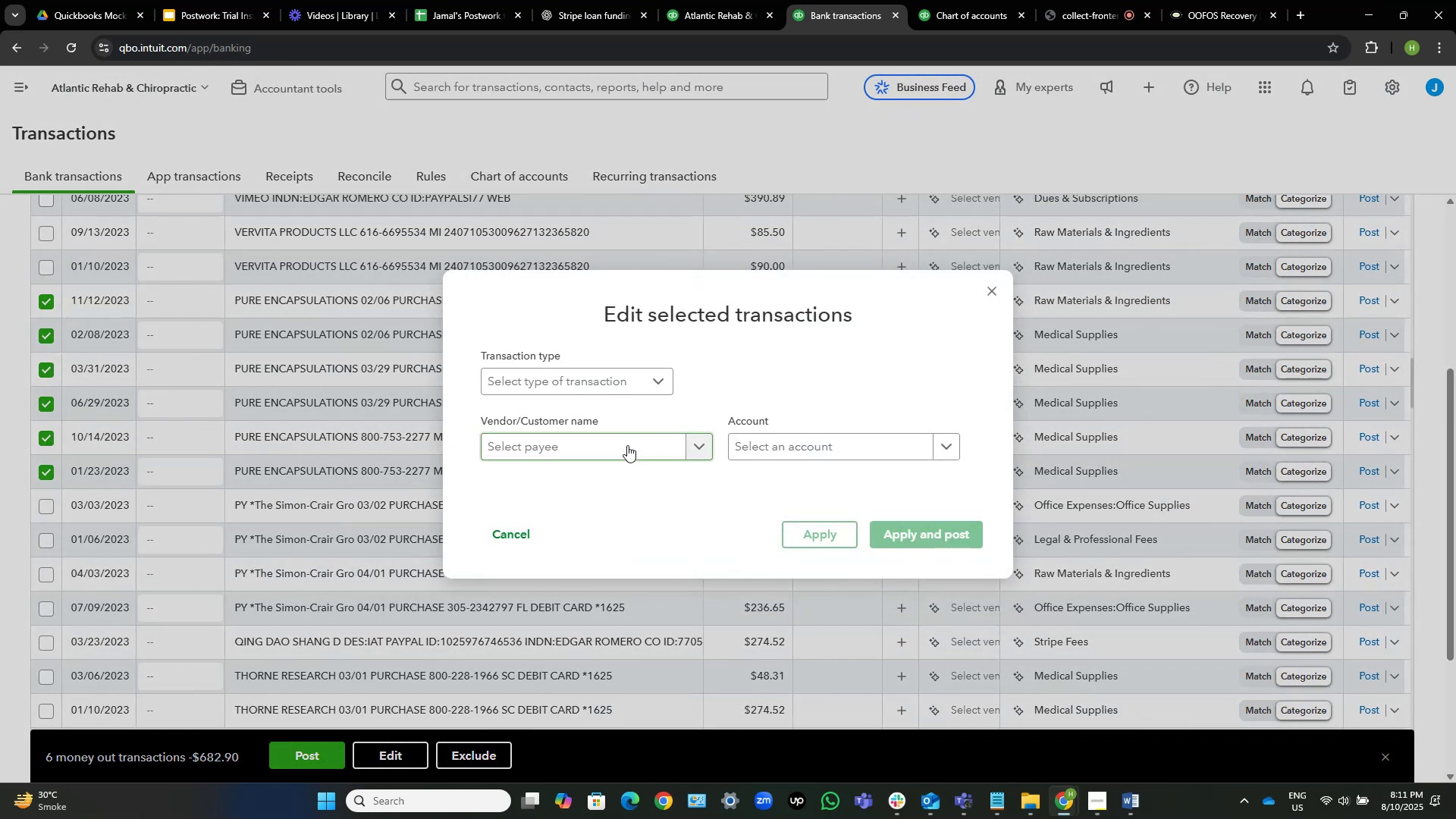 
left_click([627, 445])
 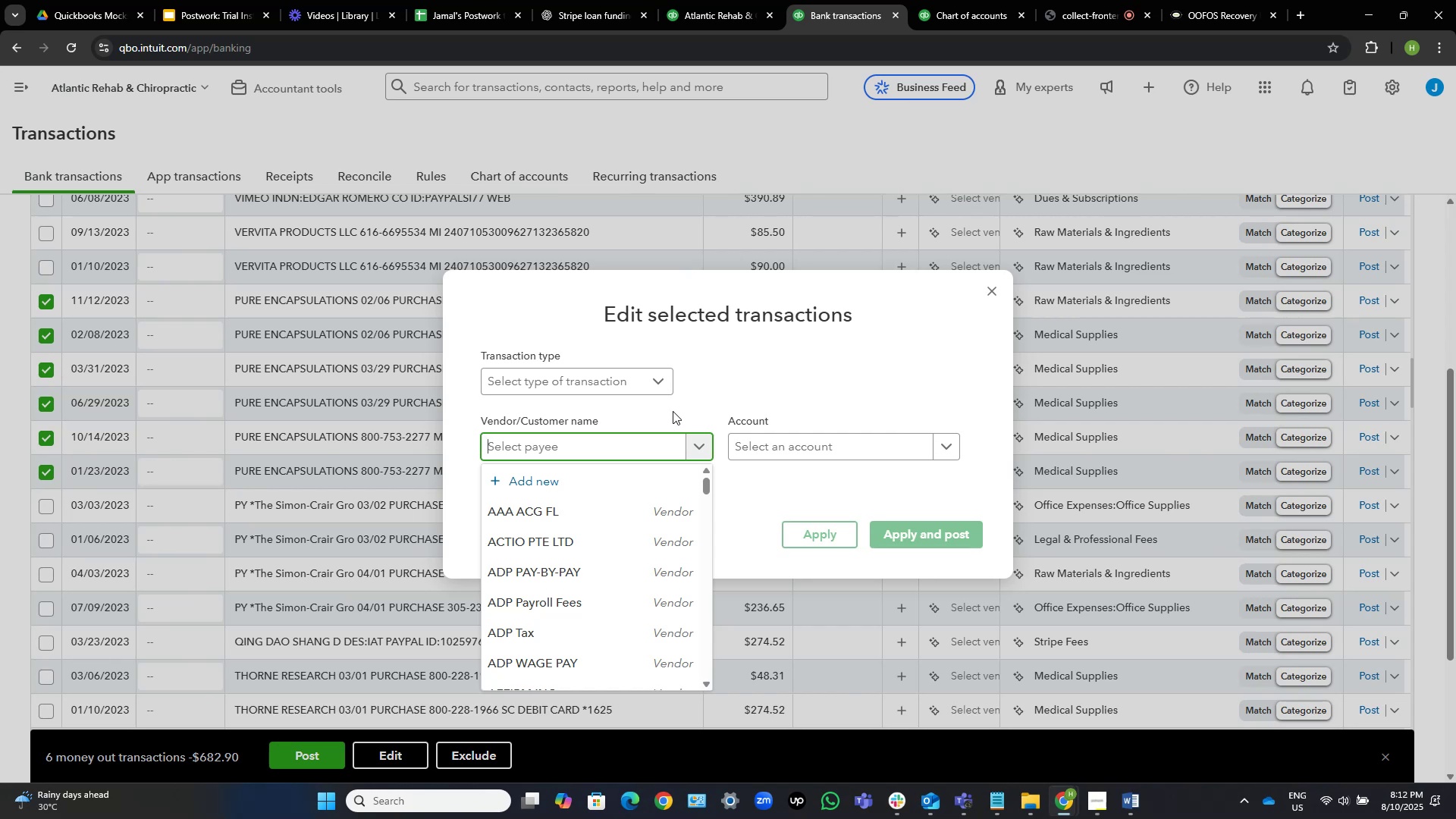 
wait(67.5)
 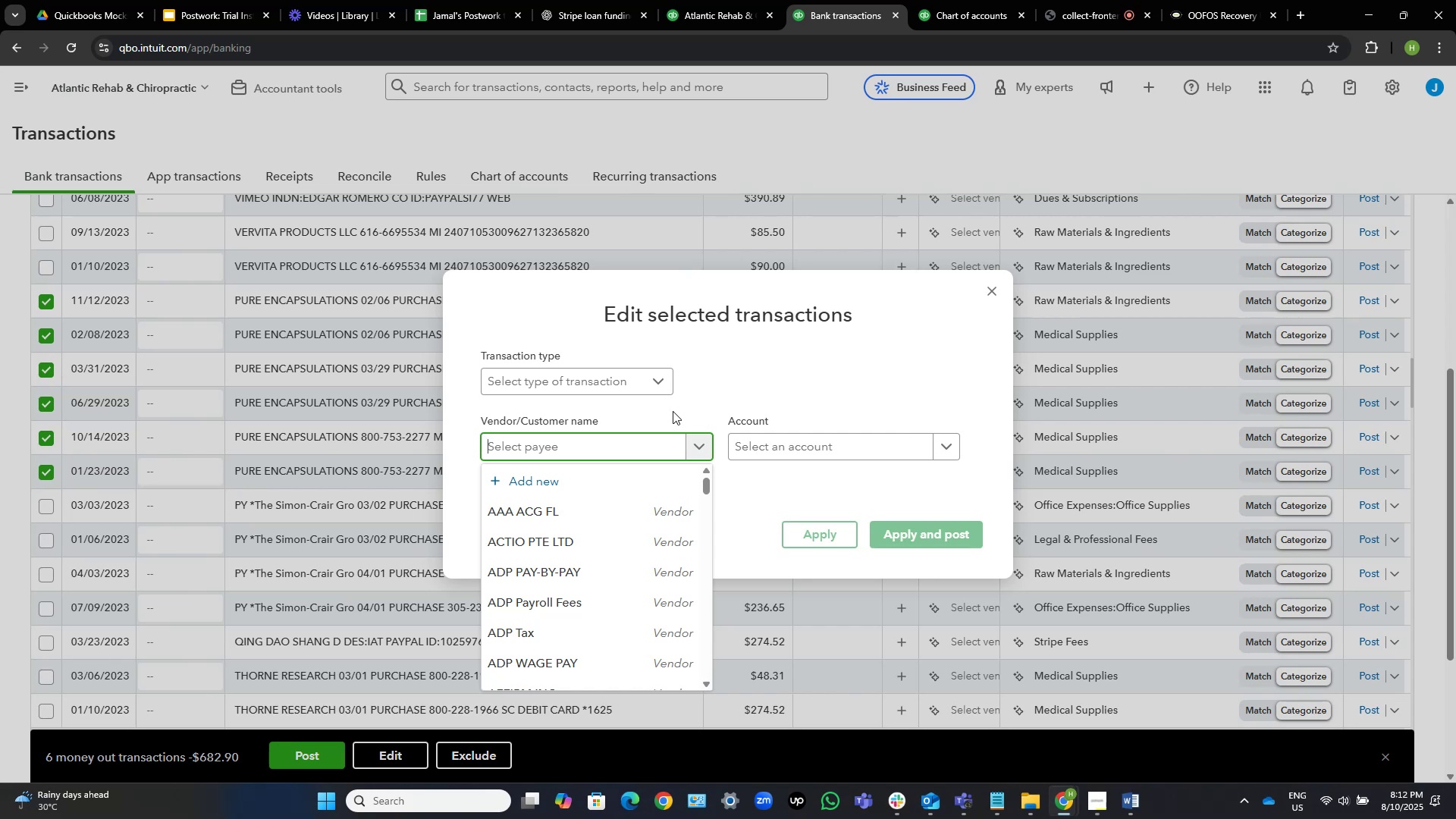 
left_click([556, 475])
 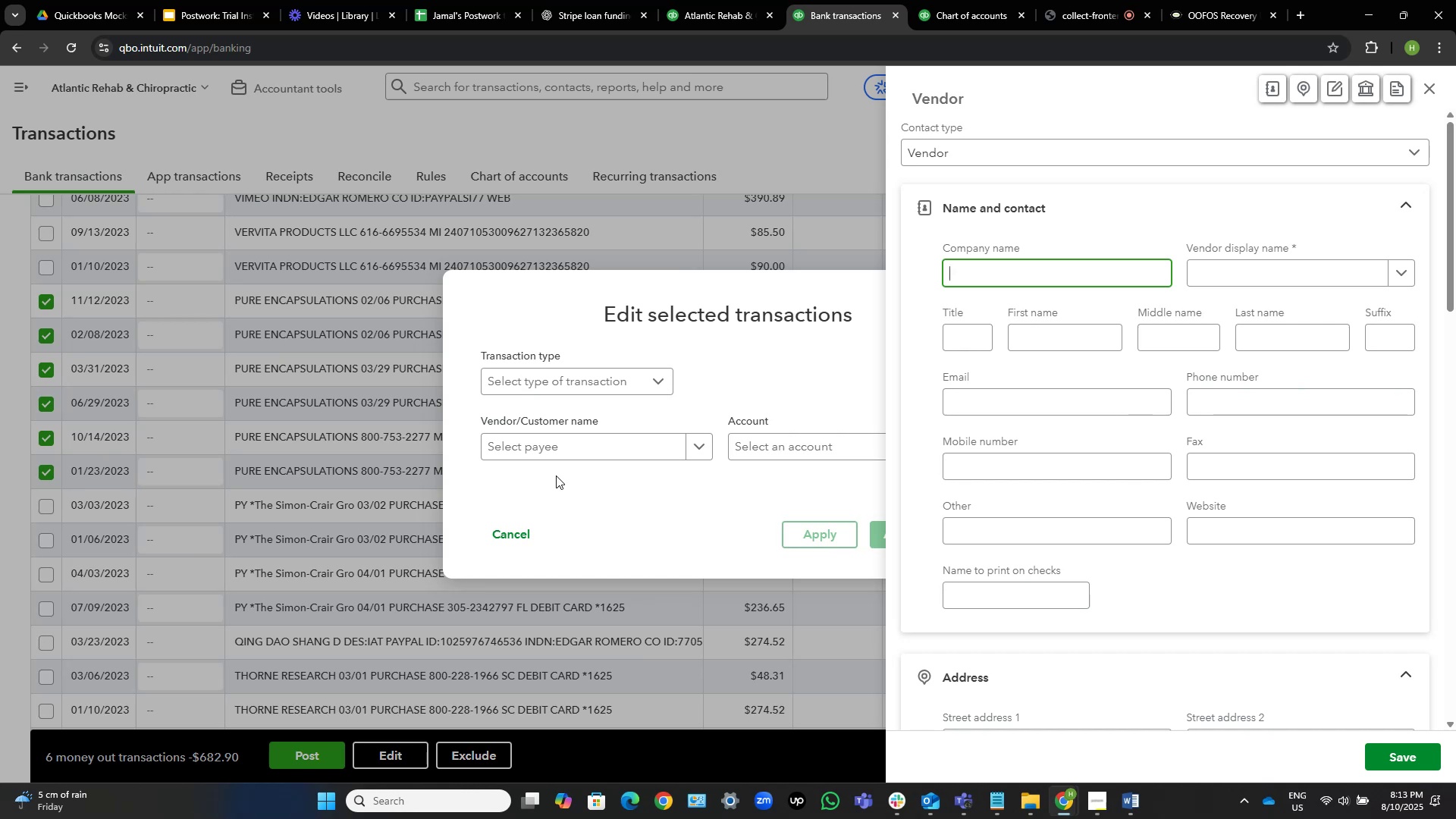 
wait(43.75)
 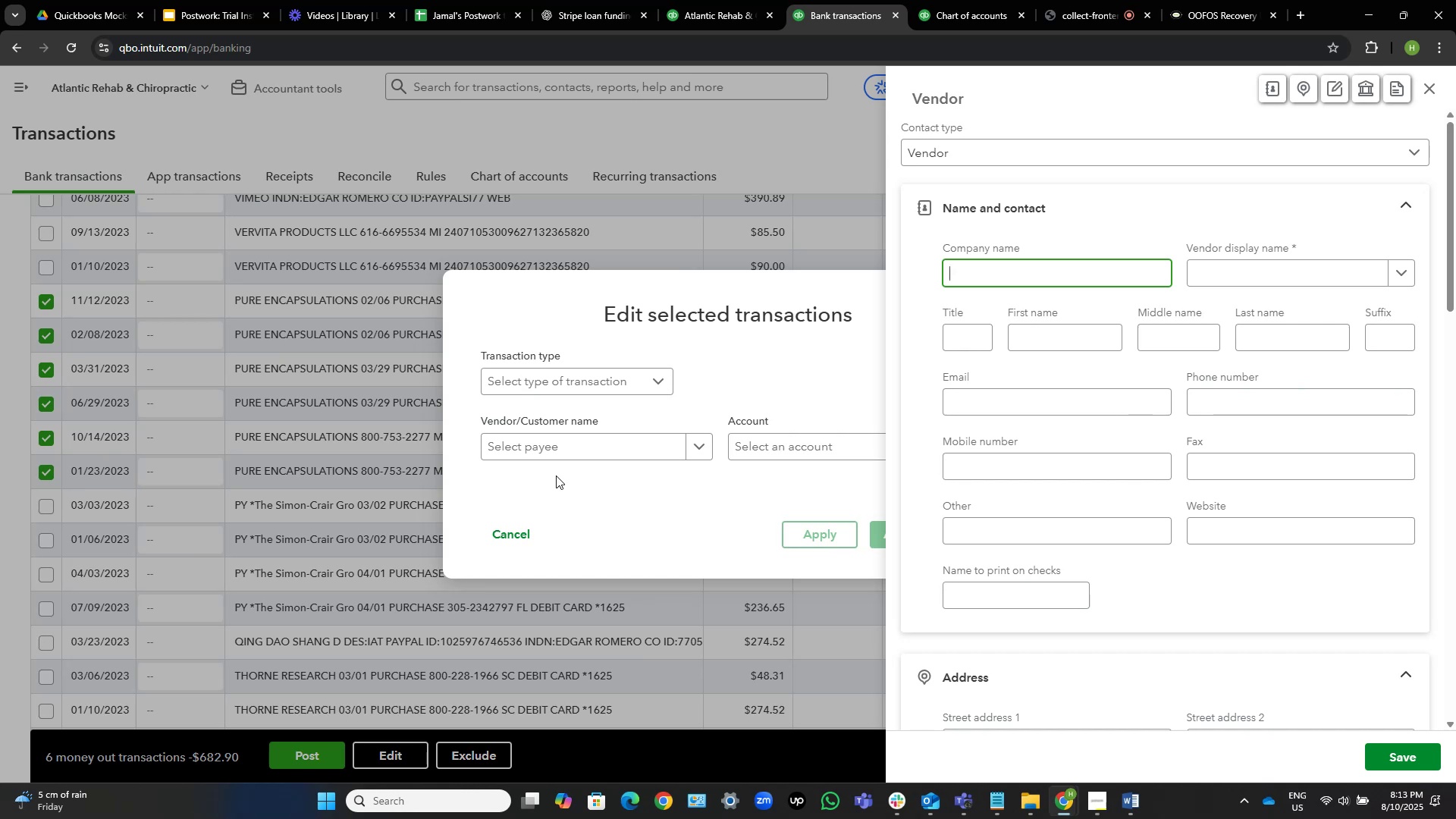 
key(Control+V)
 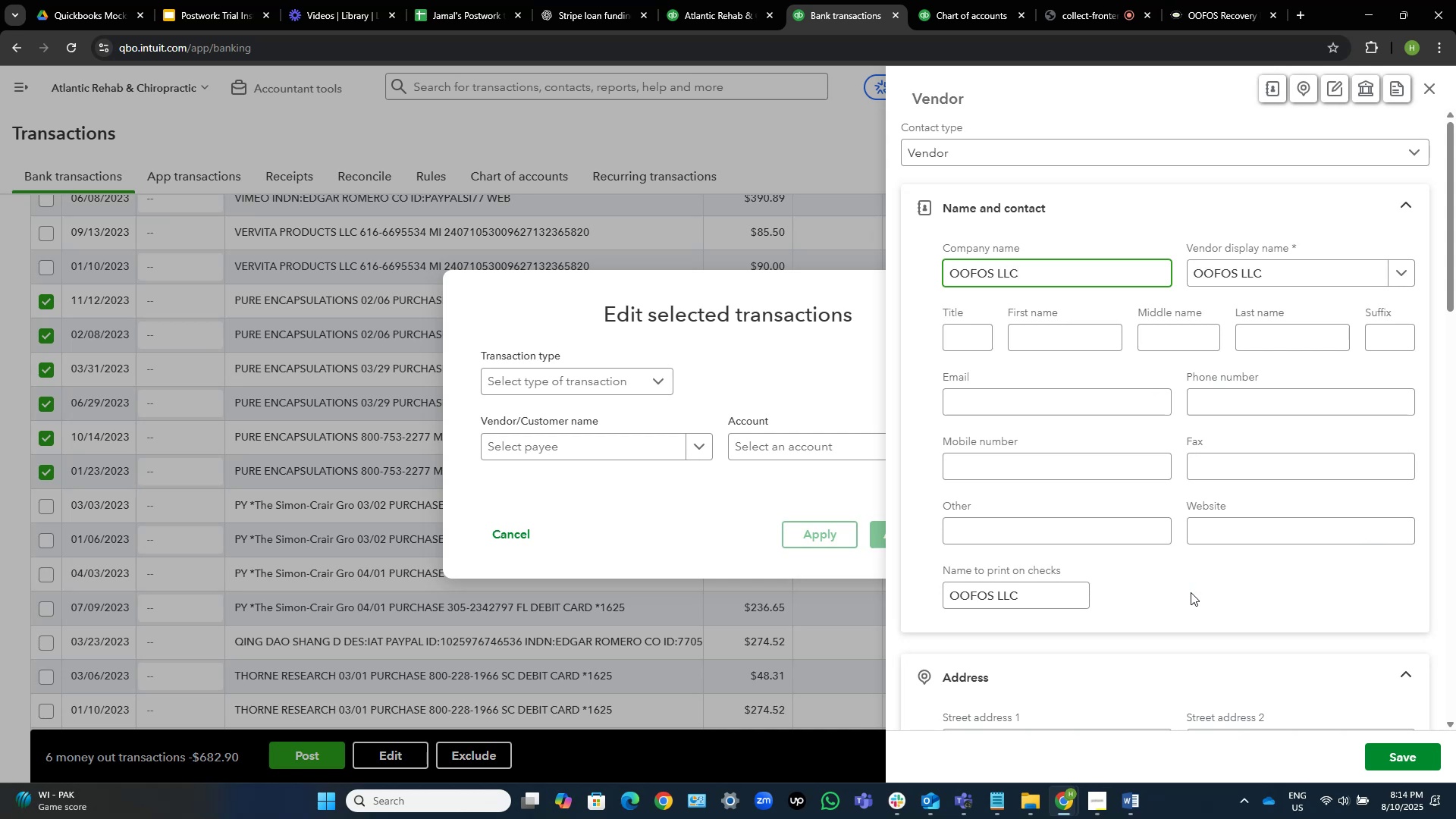 
wait(57.76)
 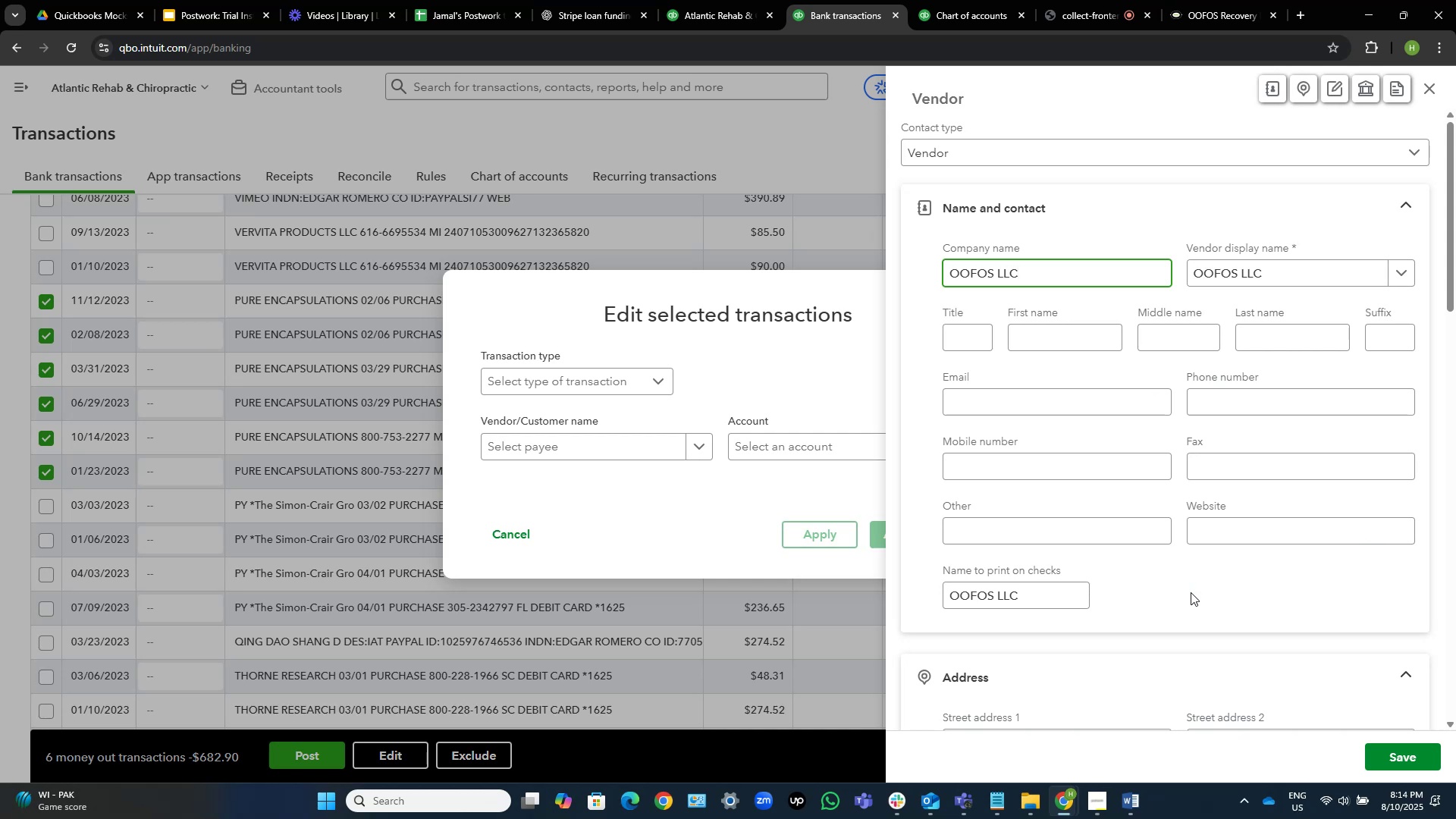 
left_click([1398, 757])
 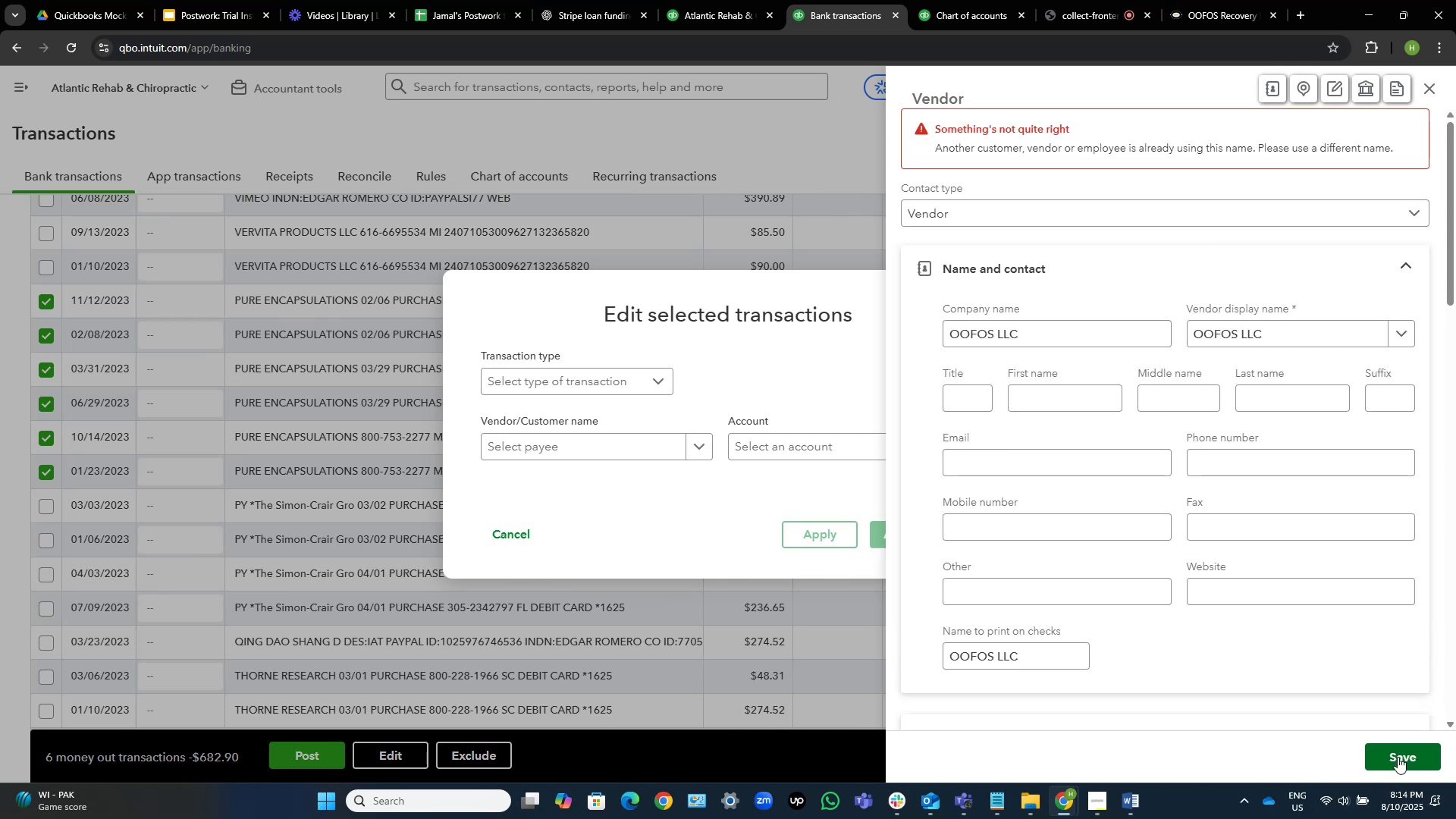 
wait(9.3)
 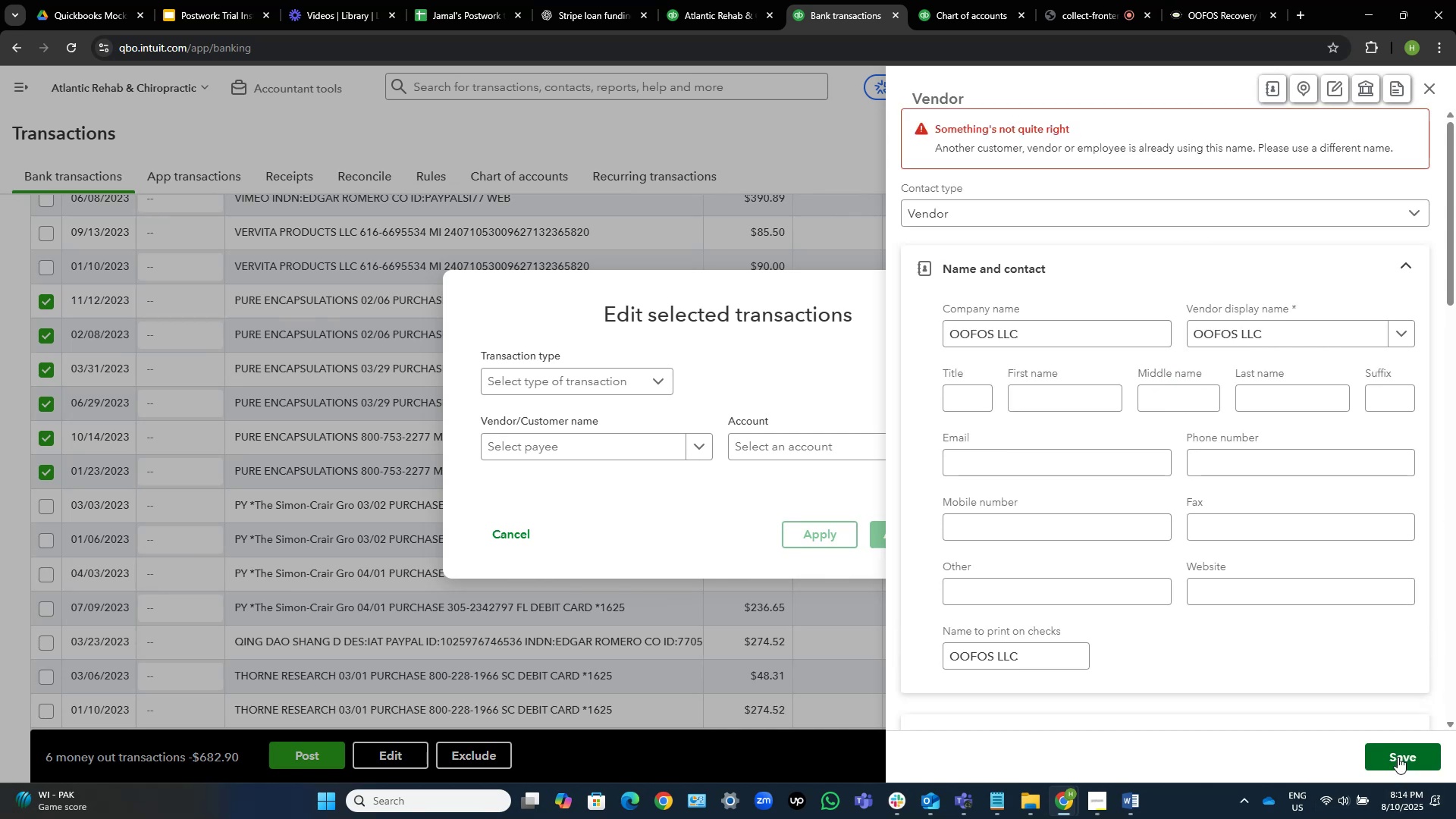 
left_click([1193, 0])
 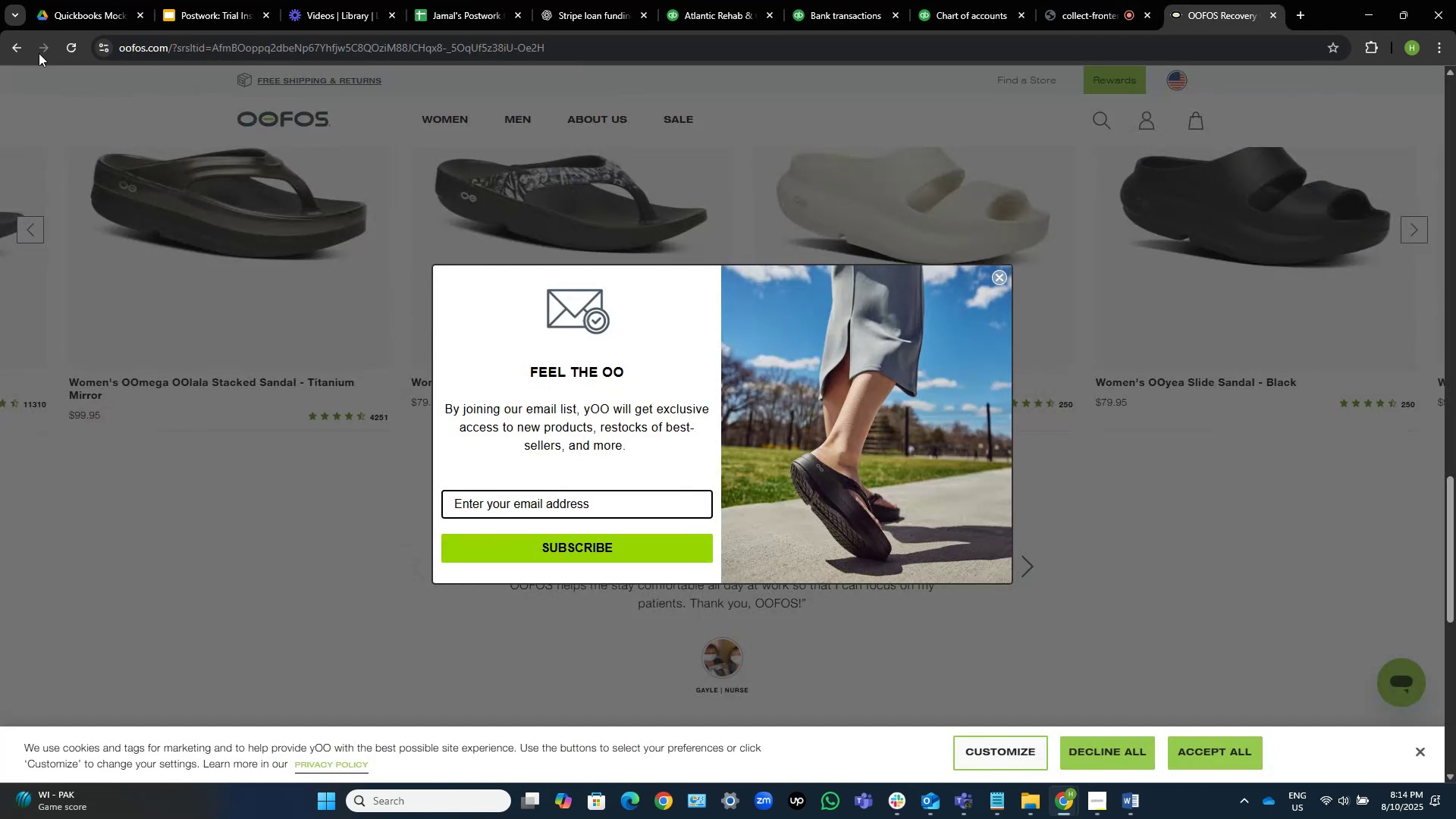 
left_click([19, 42])
 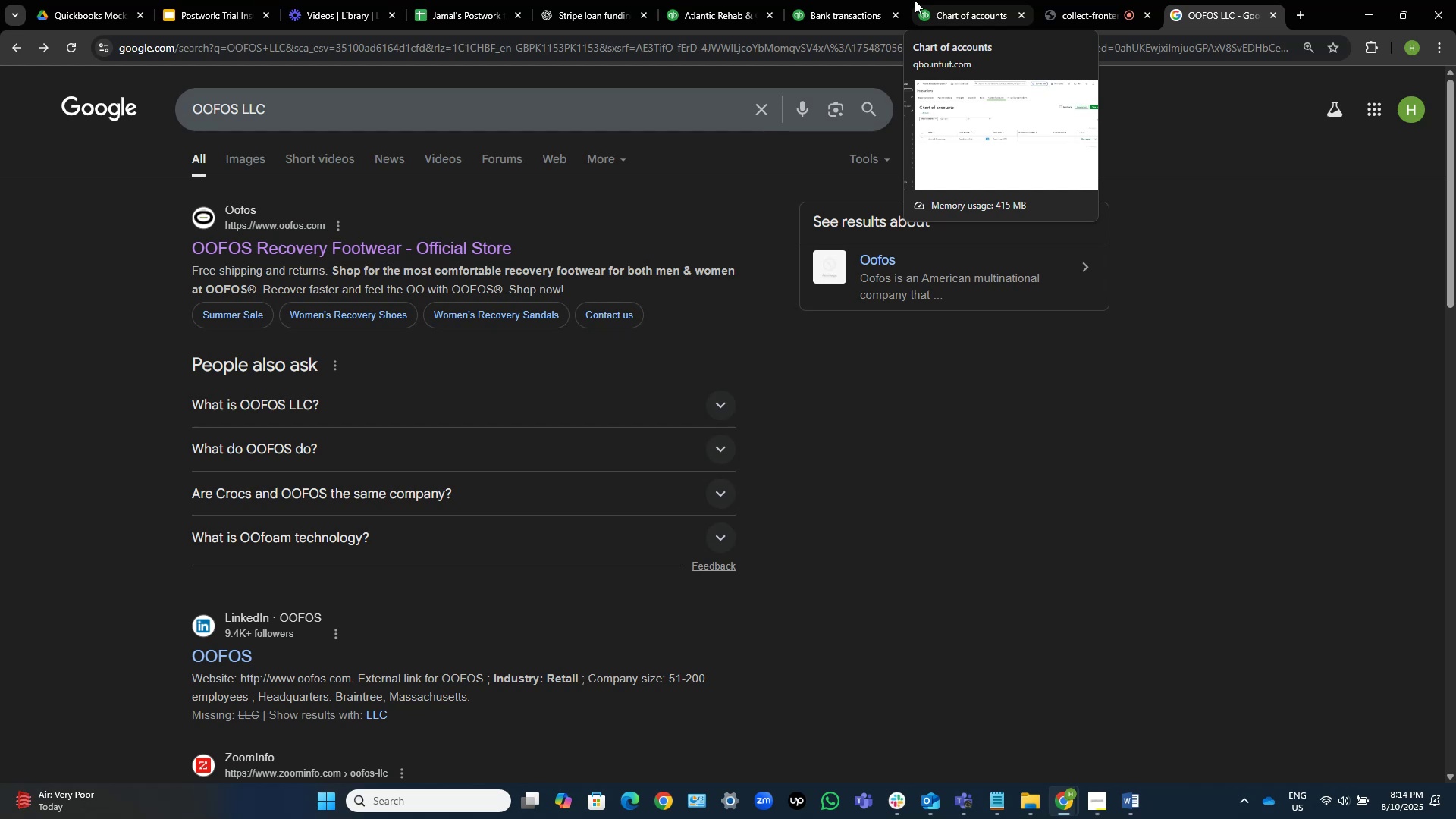 
wait(22.86)
 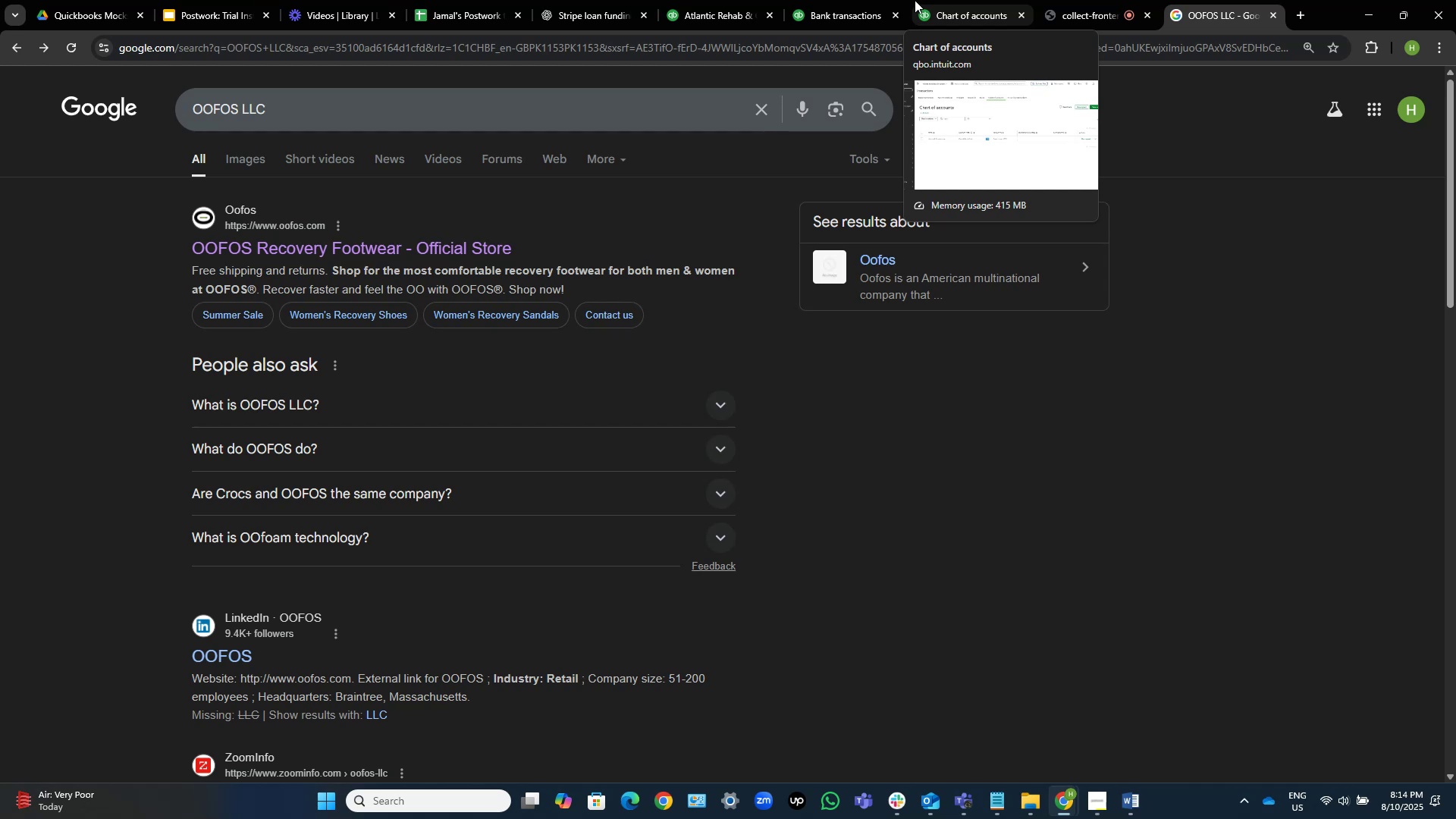 
left_click([736, 0])
 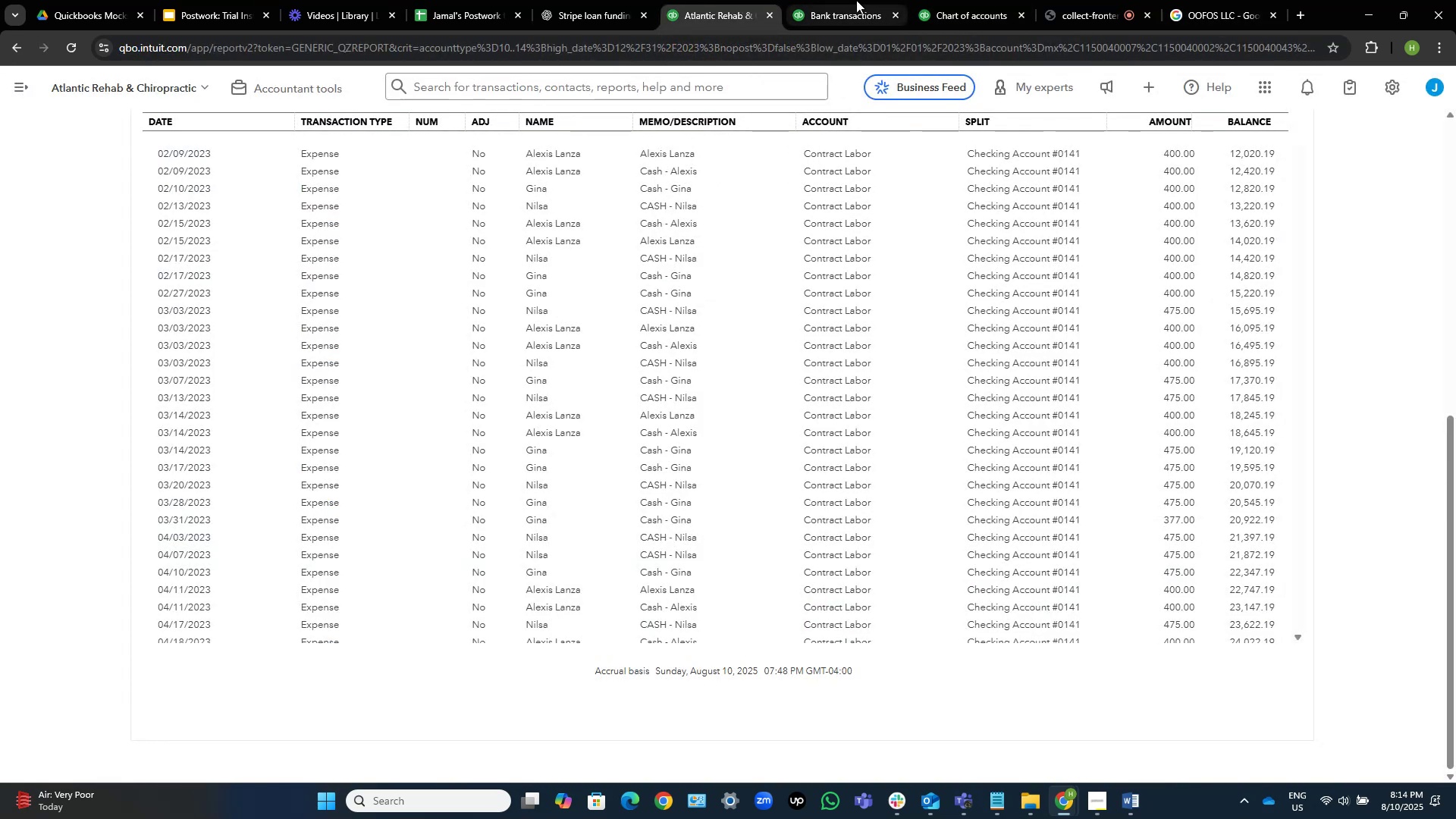 
left_click([856, 0])
 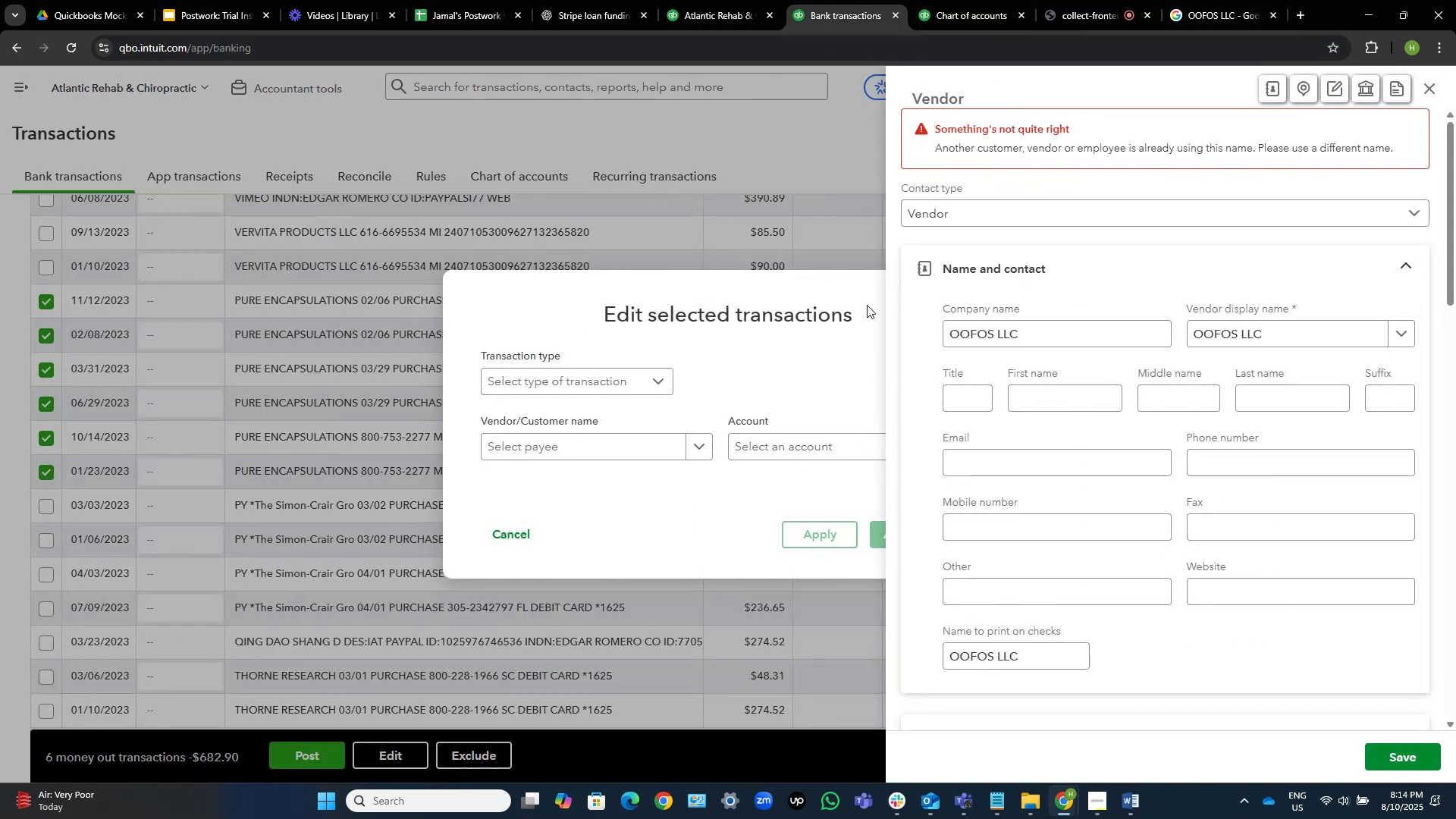 
left_click_drag(start_coordinate=[1052, 343], to_coordinate=[1003, 332])
 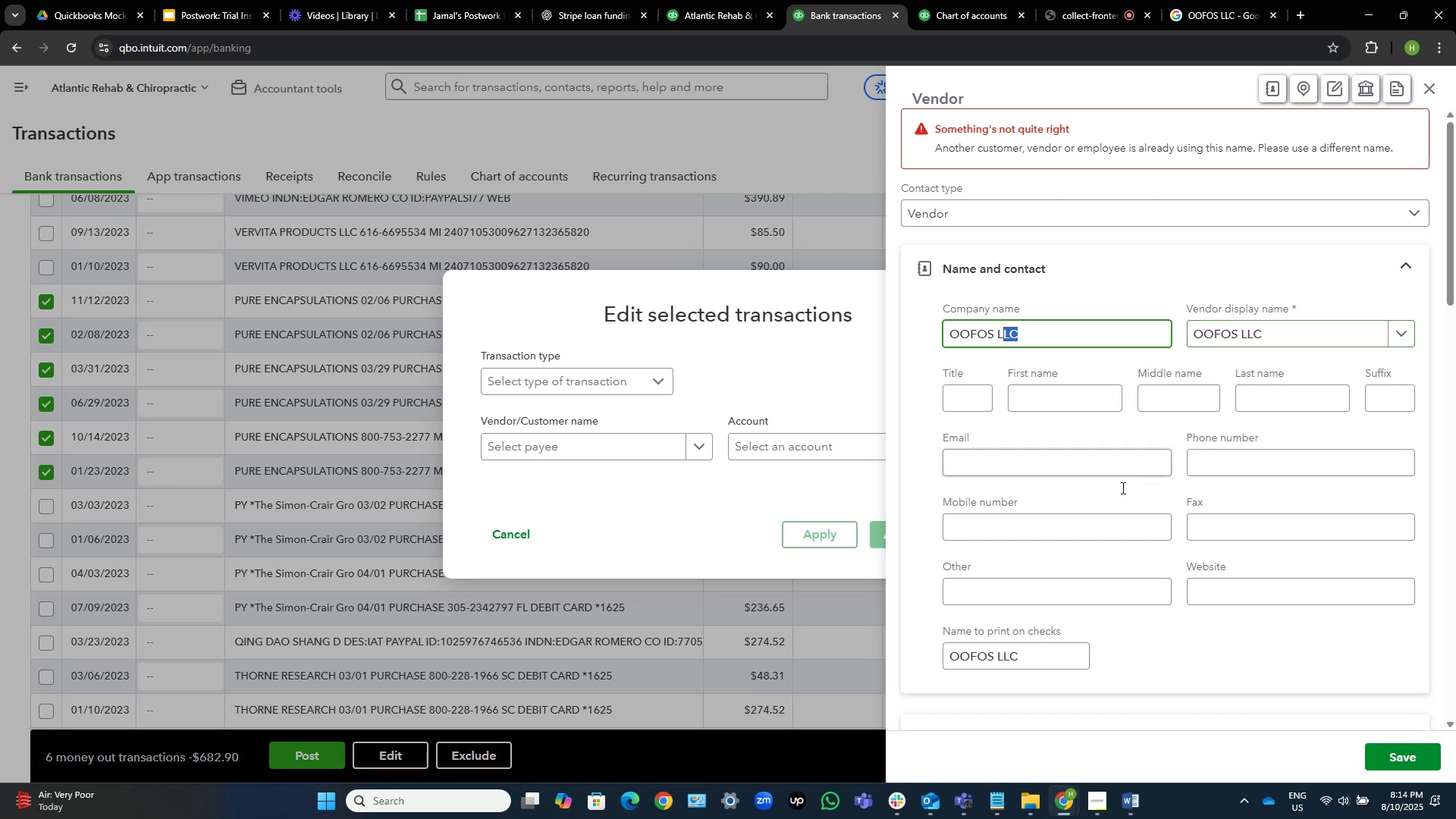 
left_click([1065, 333])
 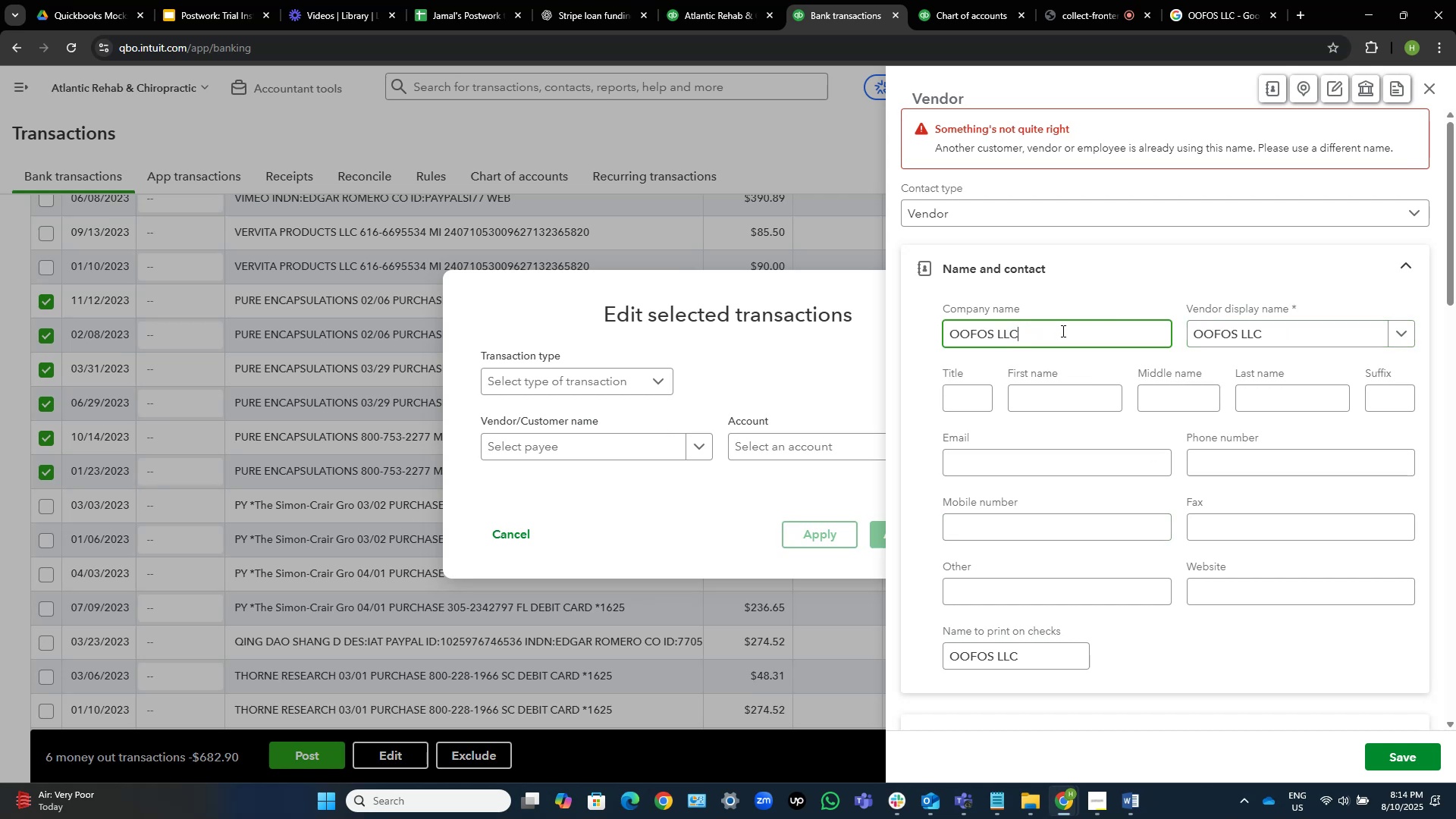 
left_click_drag(start_coordinate=[1062, 331], to_coordinate=[937, 330])
 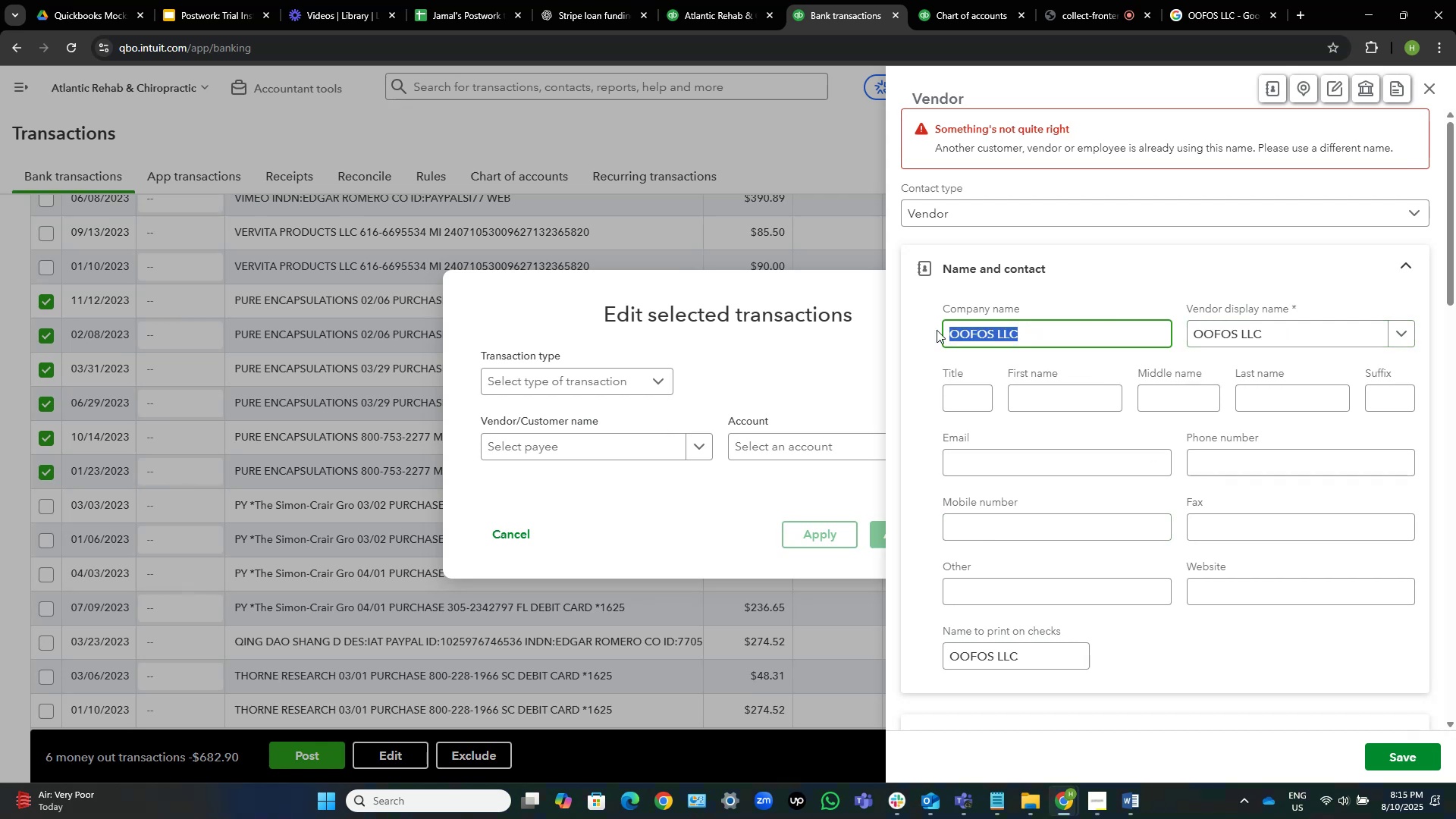 
wait(6.51)
 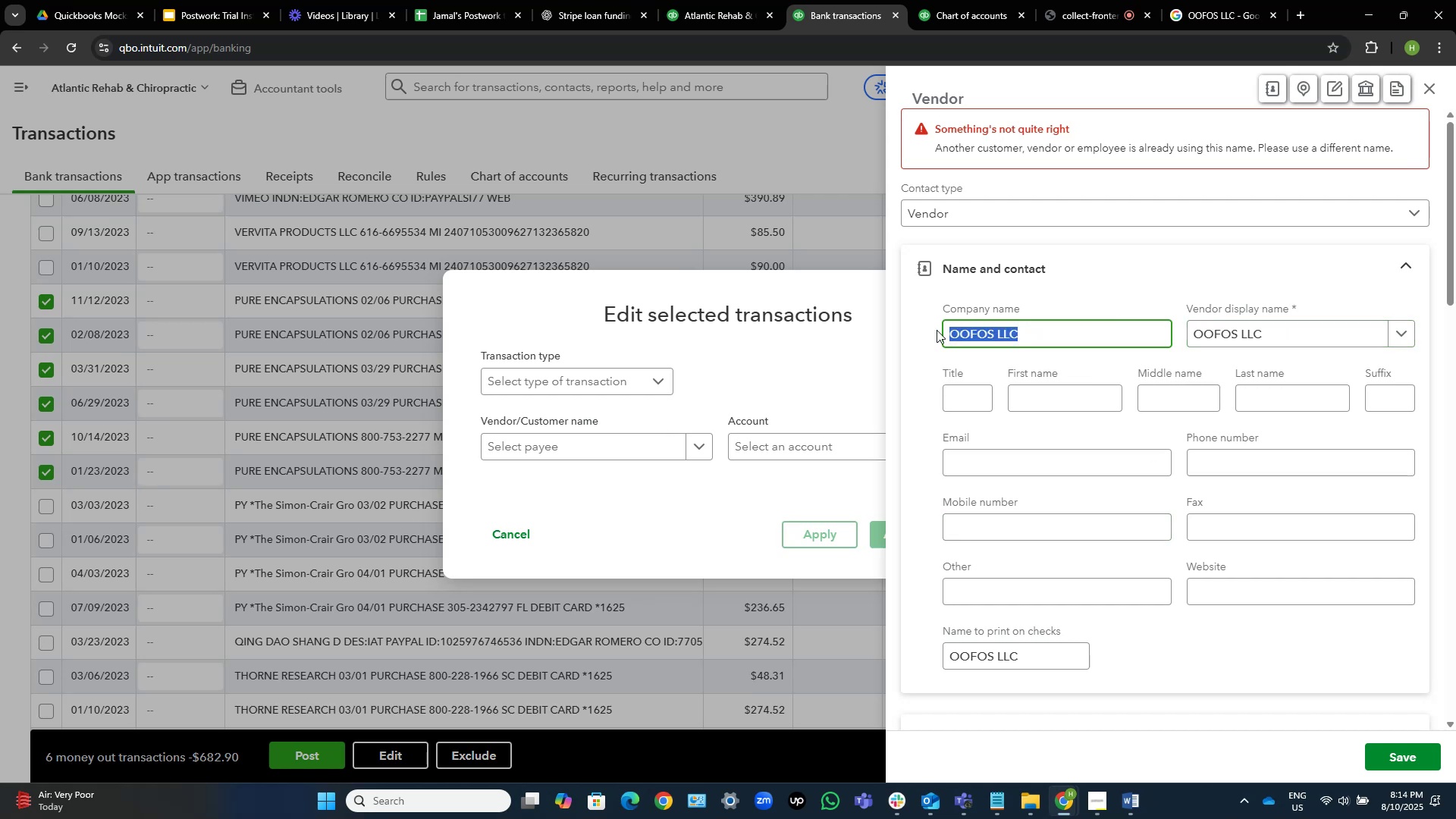 
type(Pue Encapsulations)
 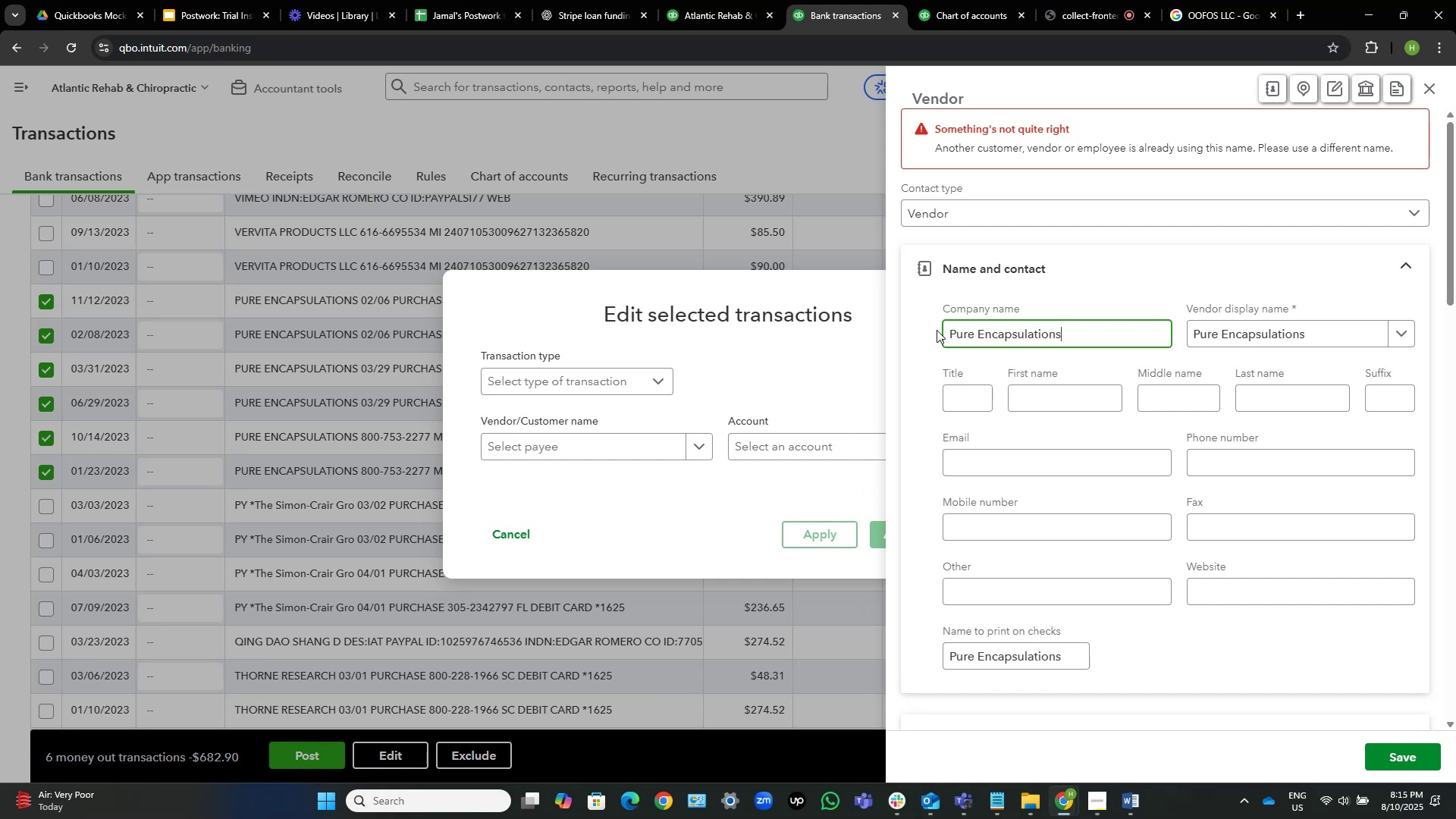 
hold_key(key=R, duration=0.34)
 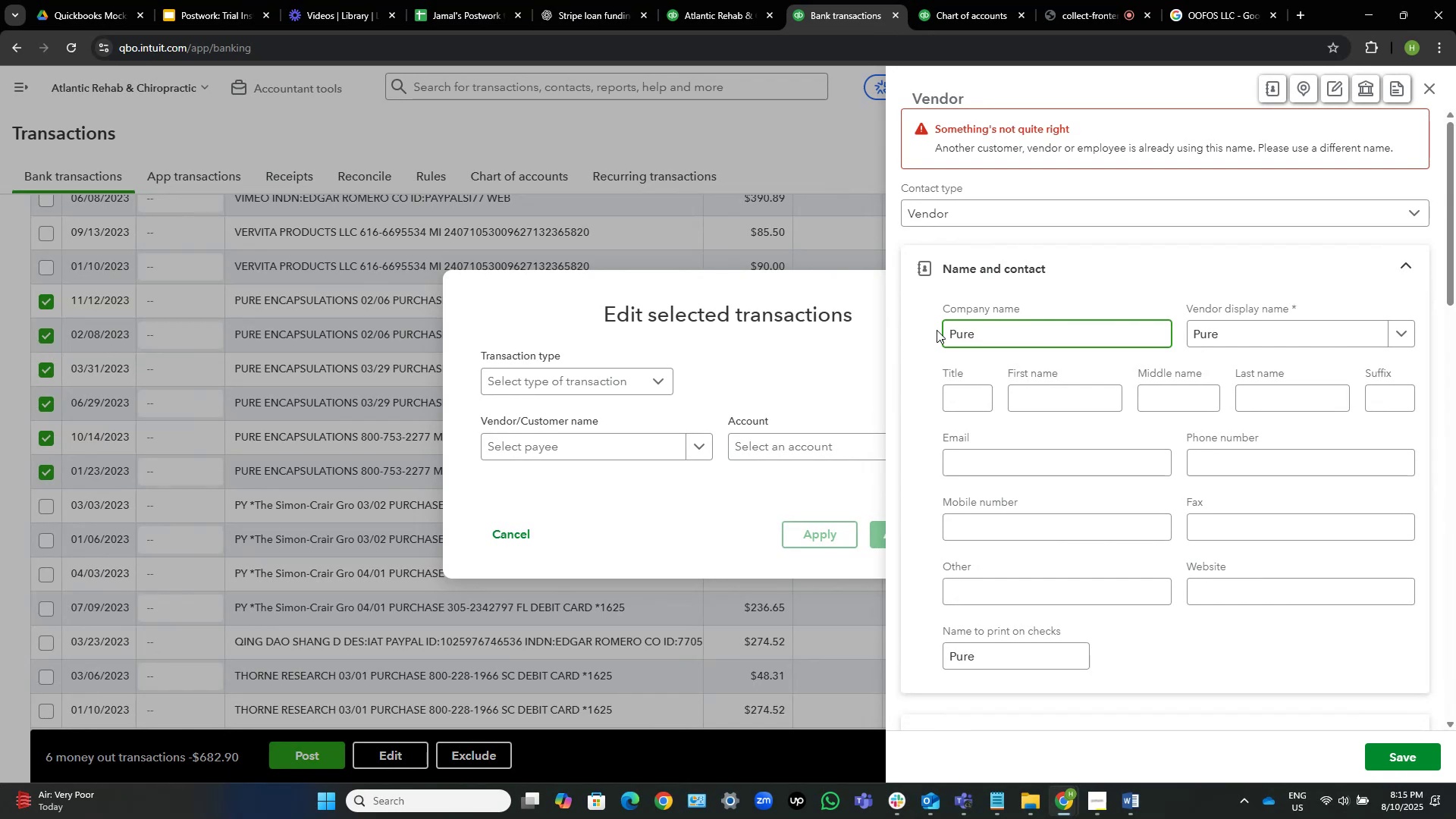 
wait(16.67)
 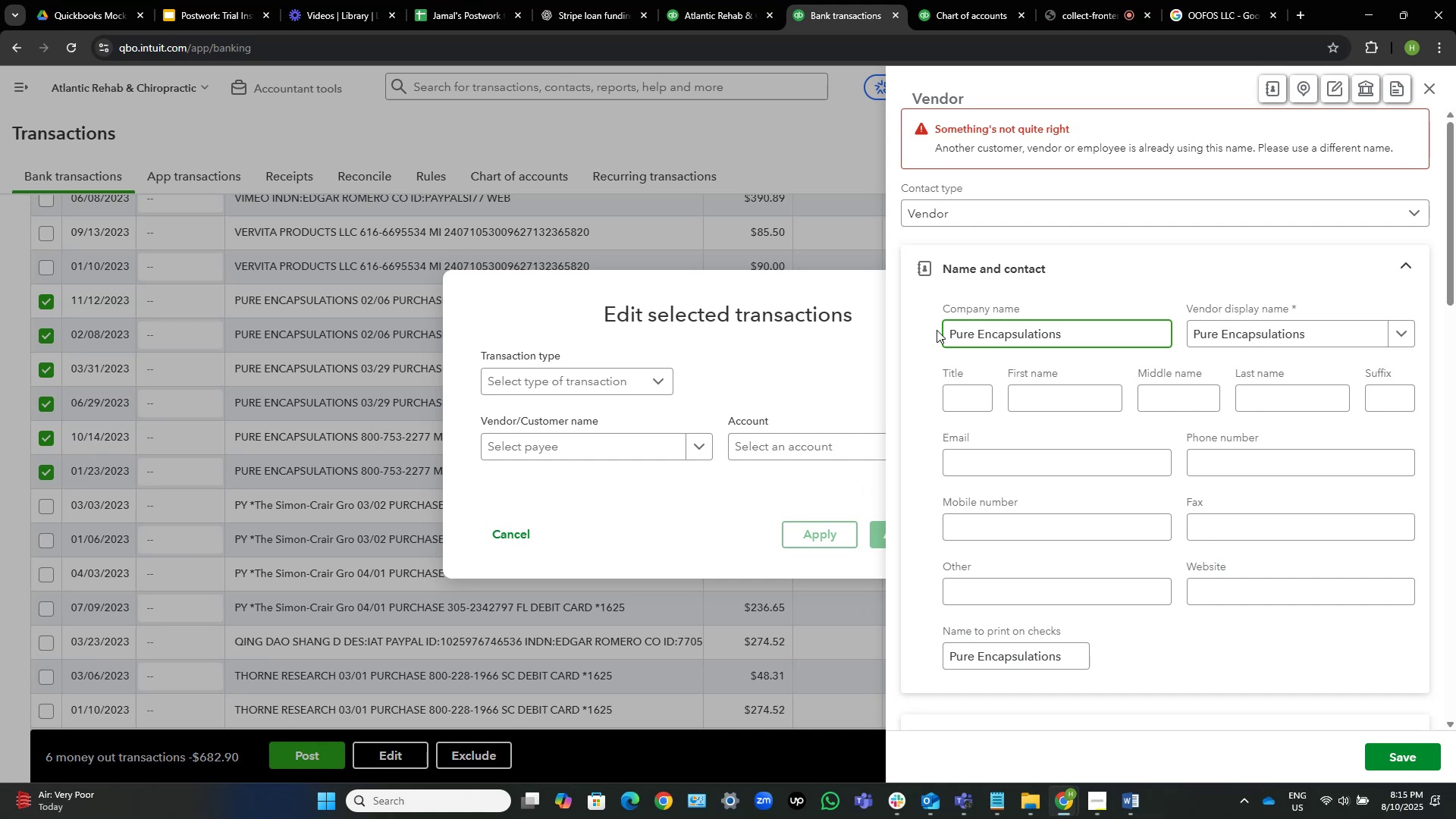 
left_click([1423, 752])
 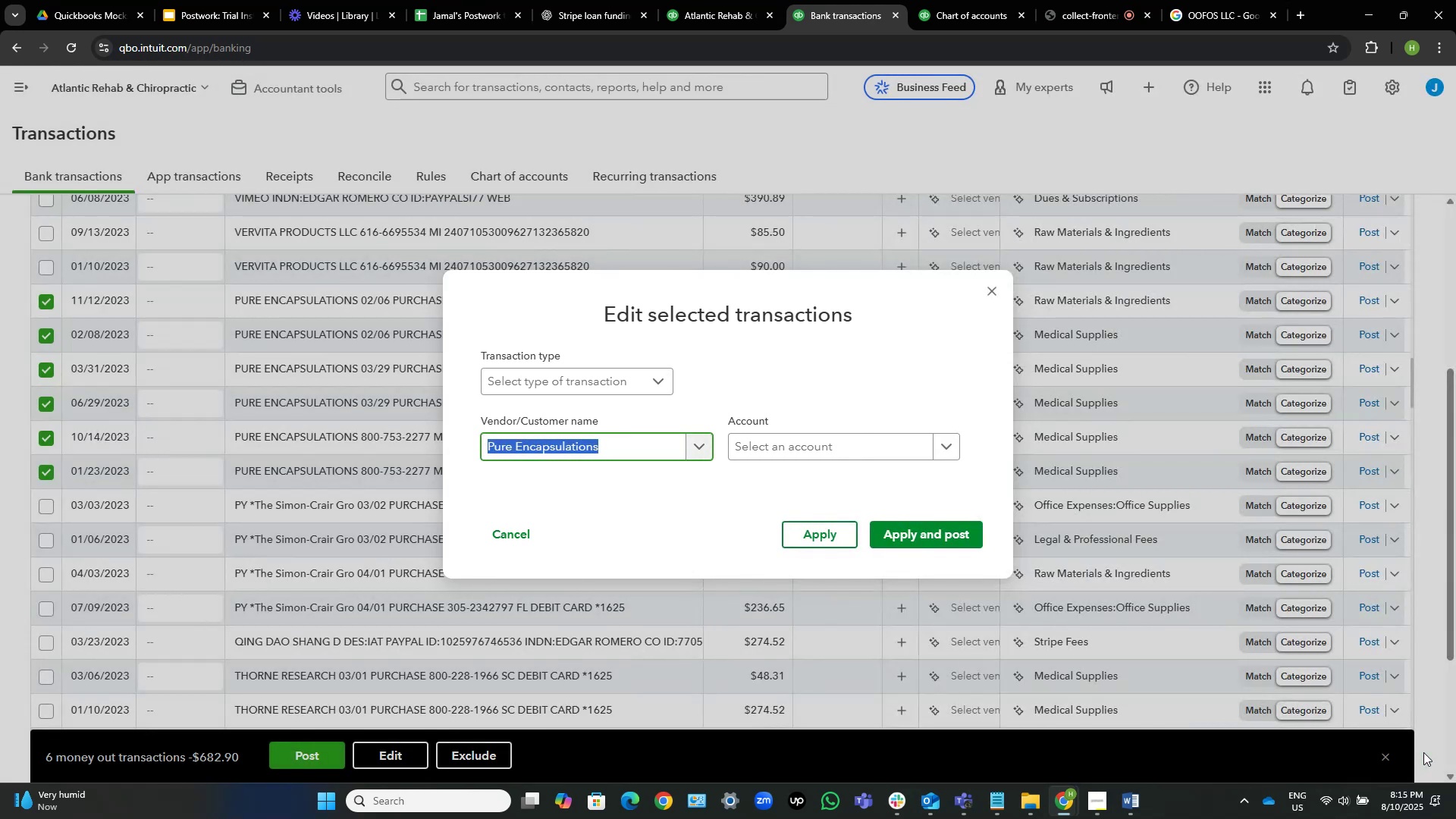 
wait(9.68)
 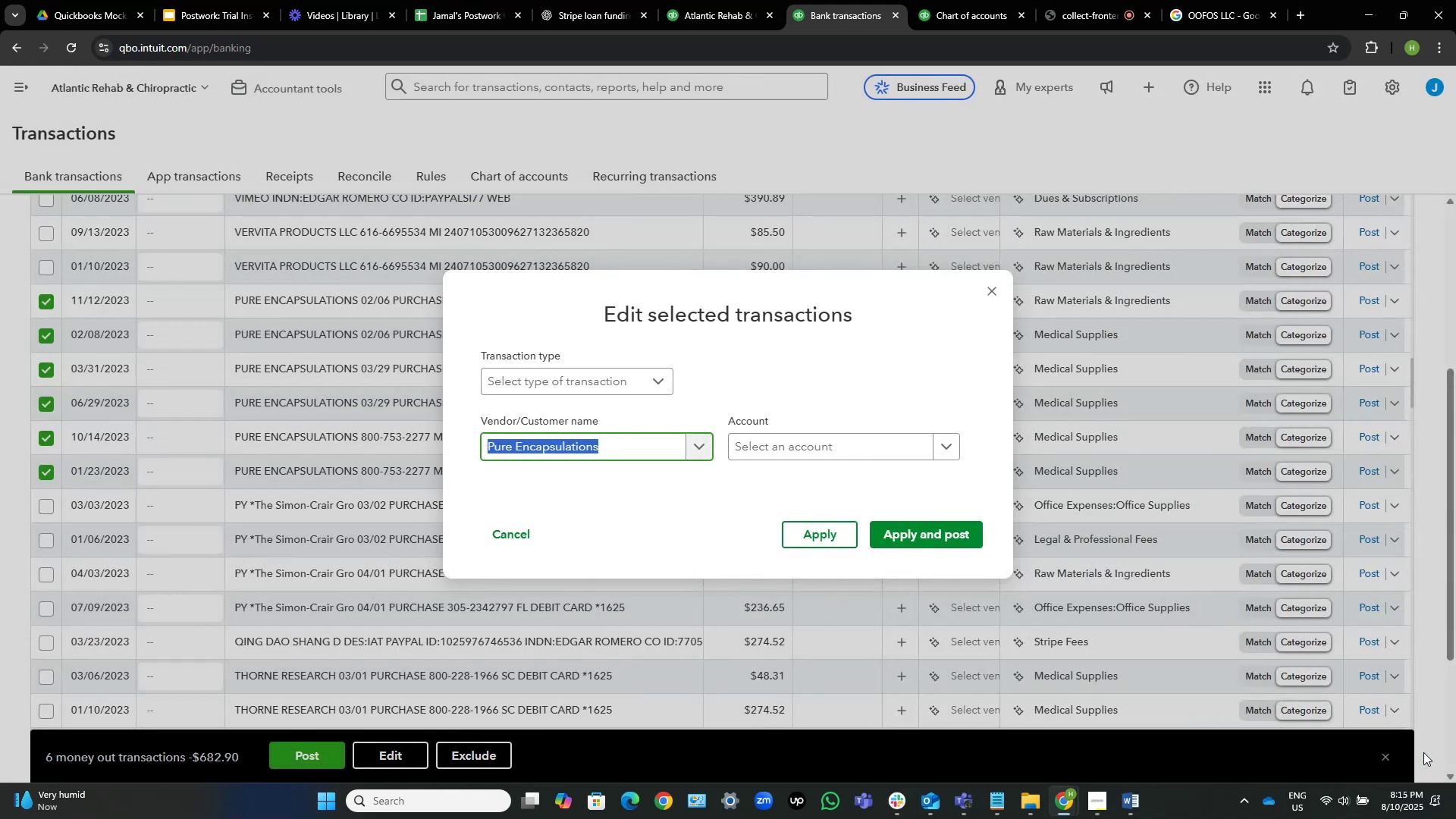 
left_click([842, 453])
 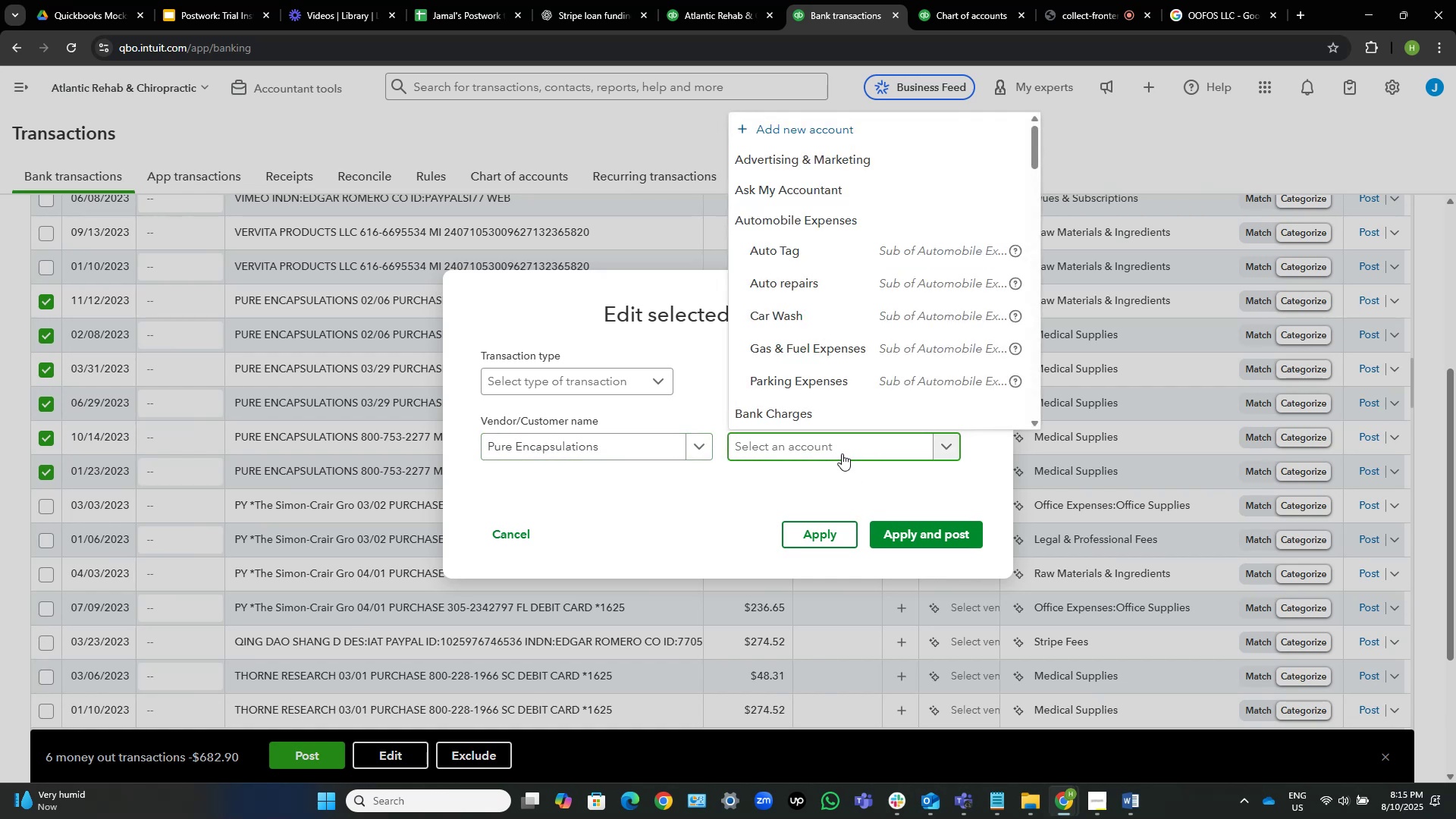 
type(medi)
 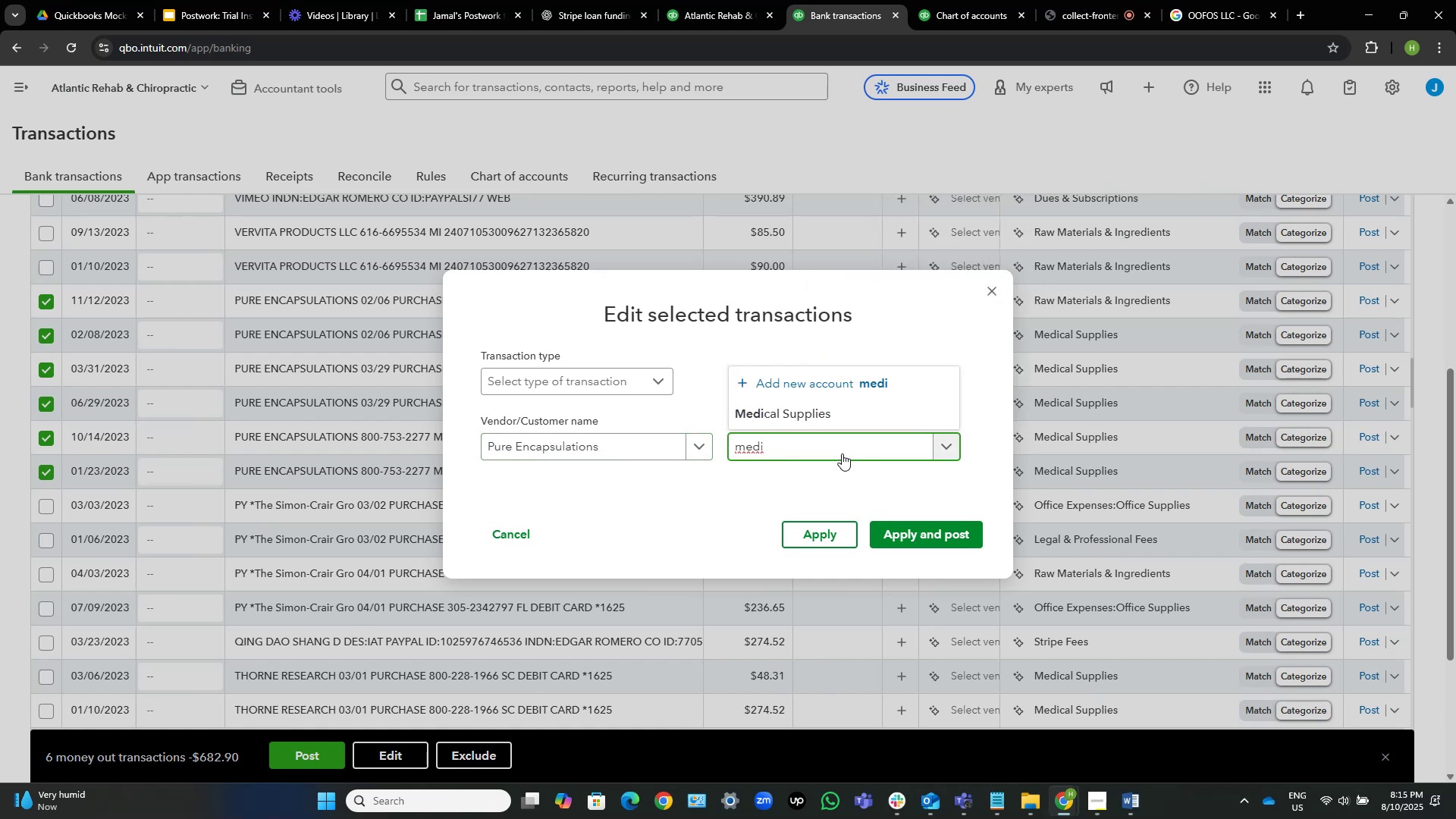 
left_click([840, 415])
 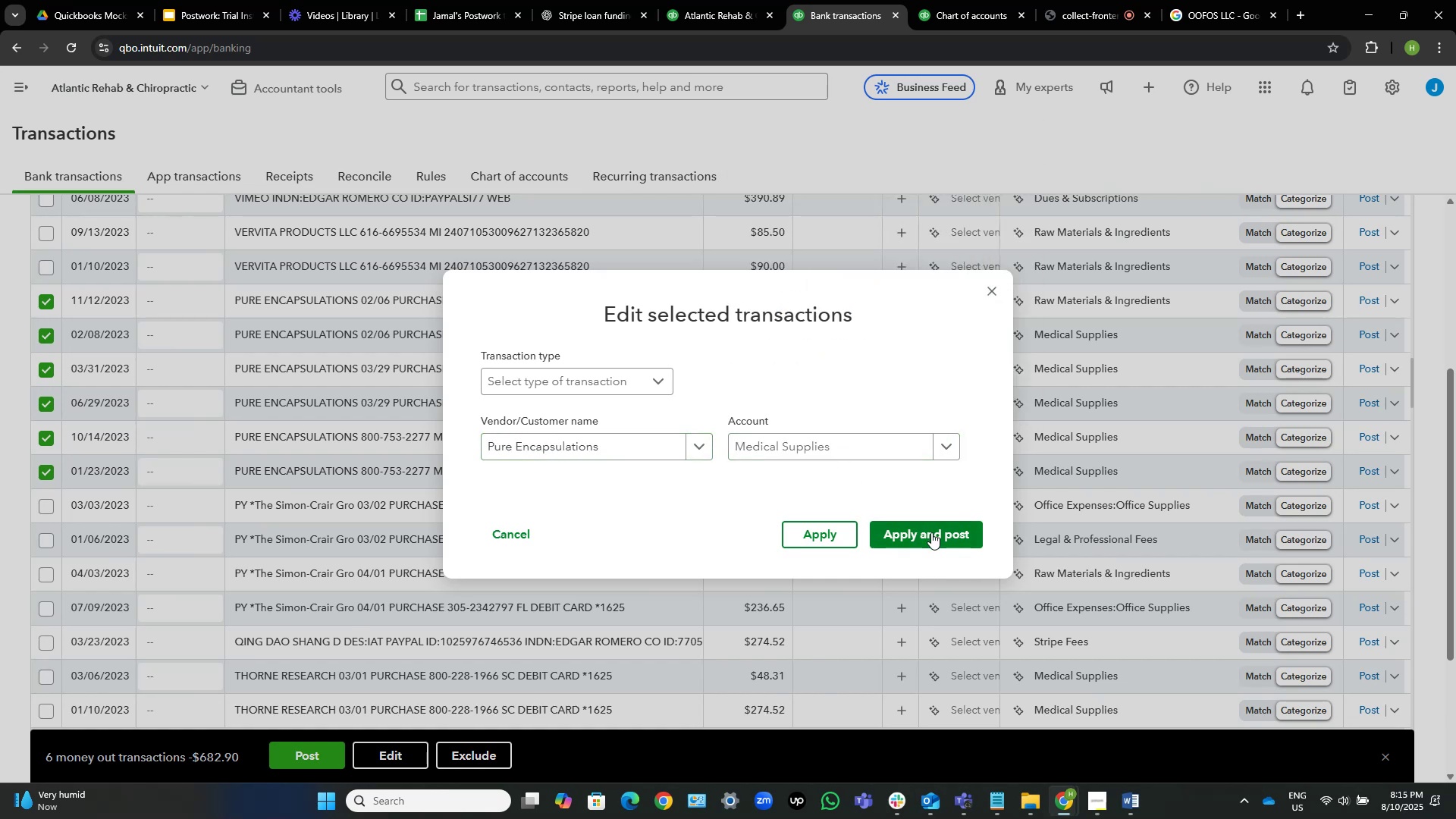 
left_click([931, 532])
 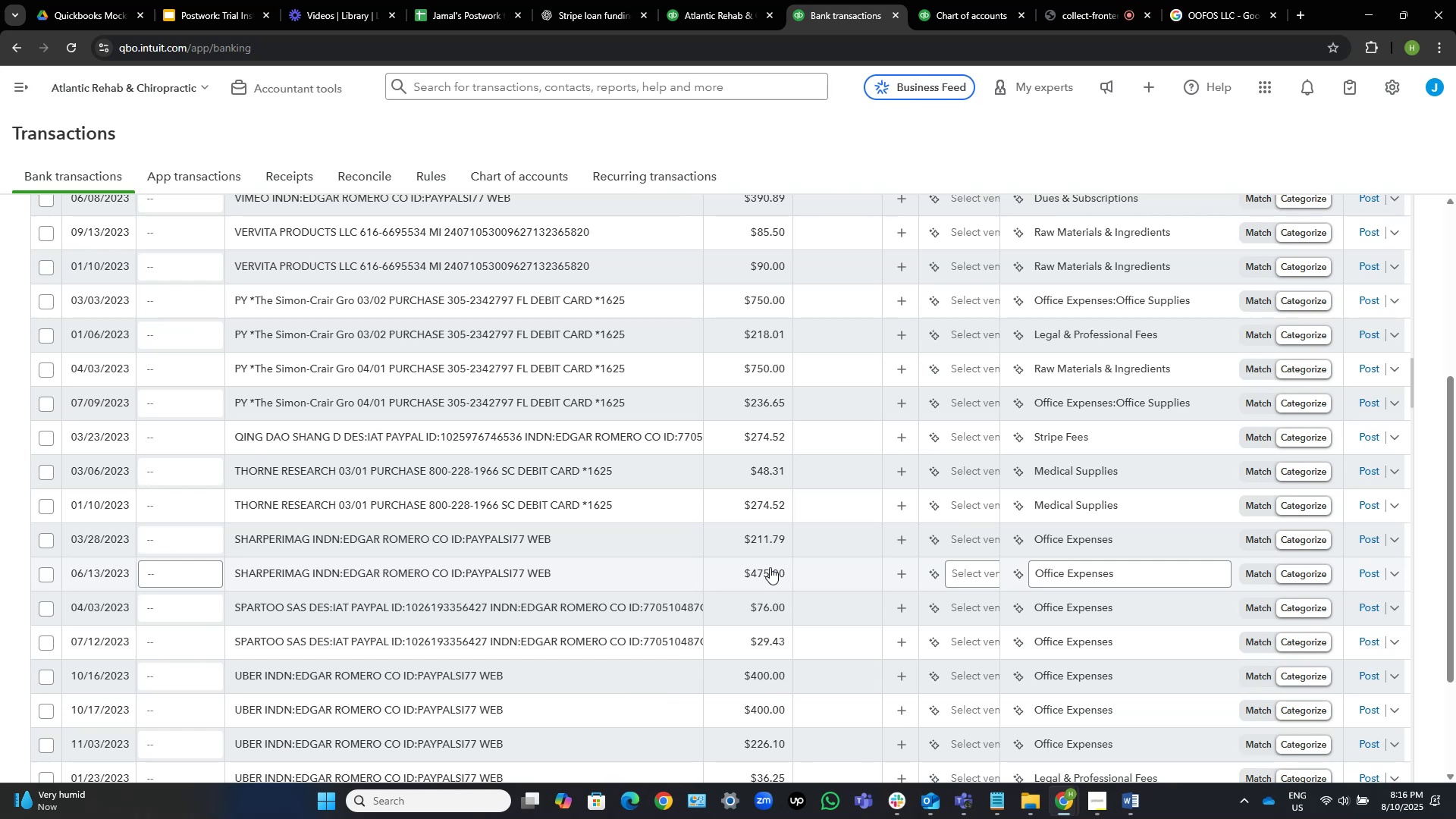 
wait(17.65)
 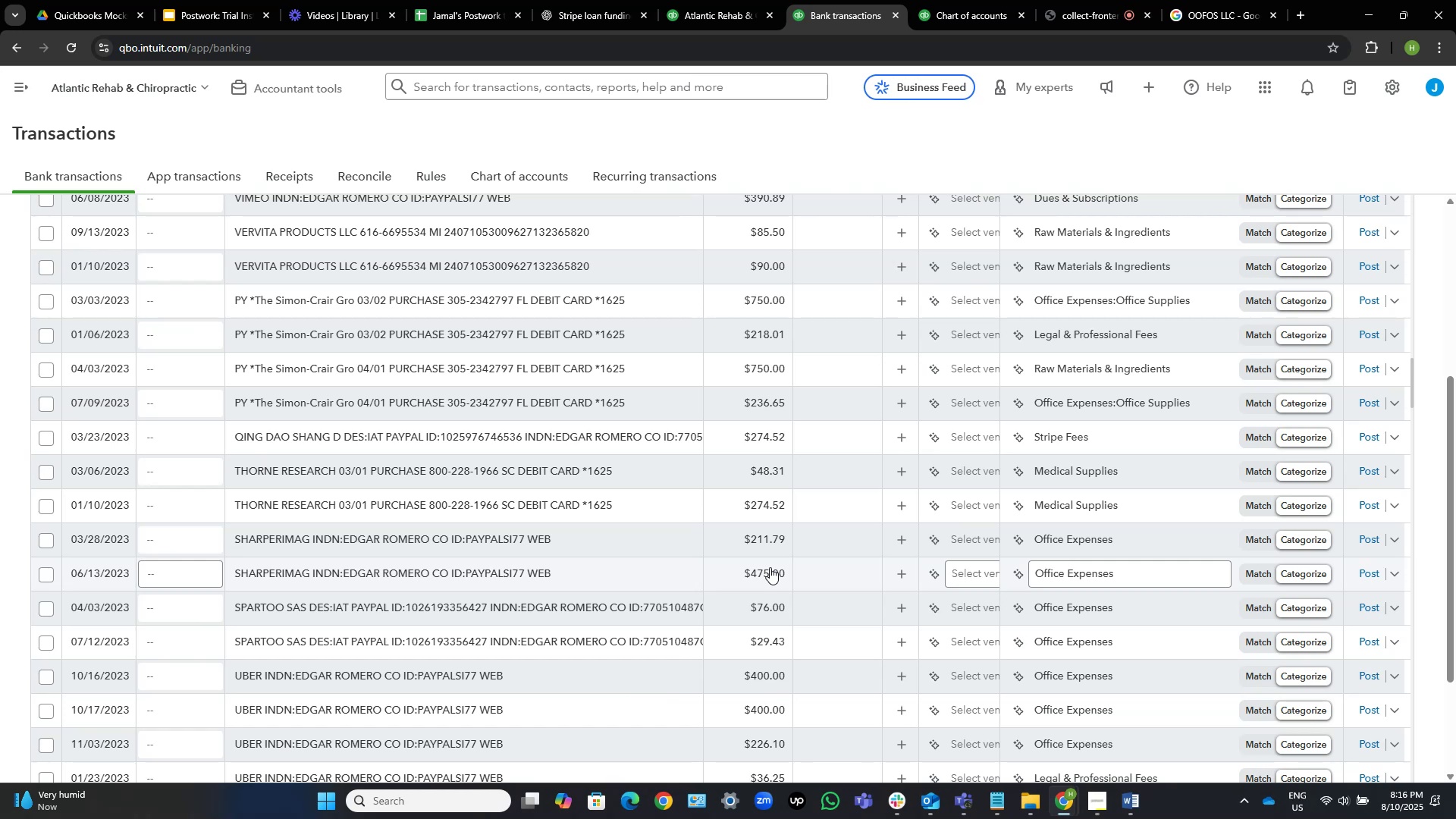 
scroll: coordinate [799, 475], scroll_direction: down, amount: 4.0
 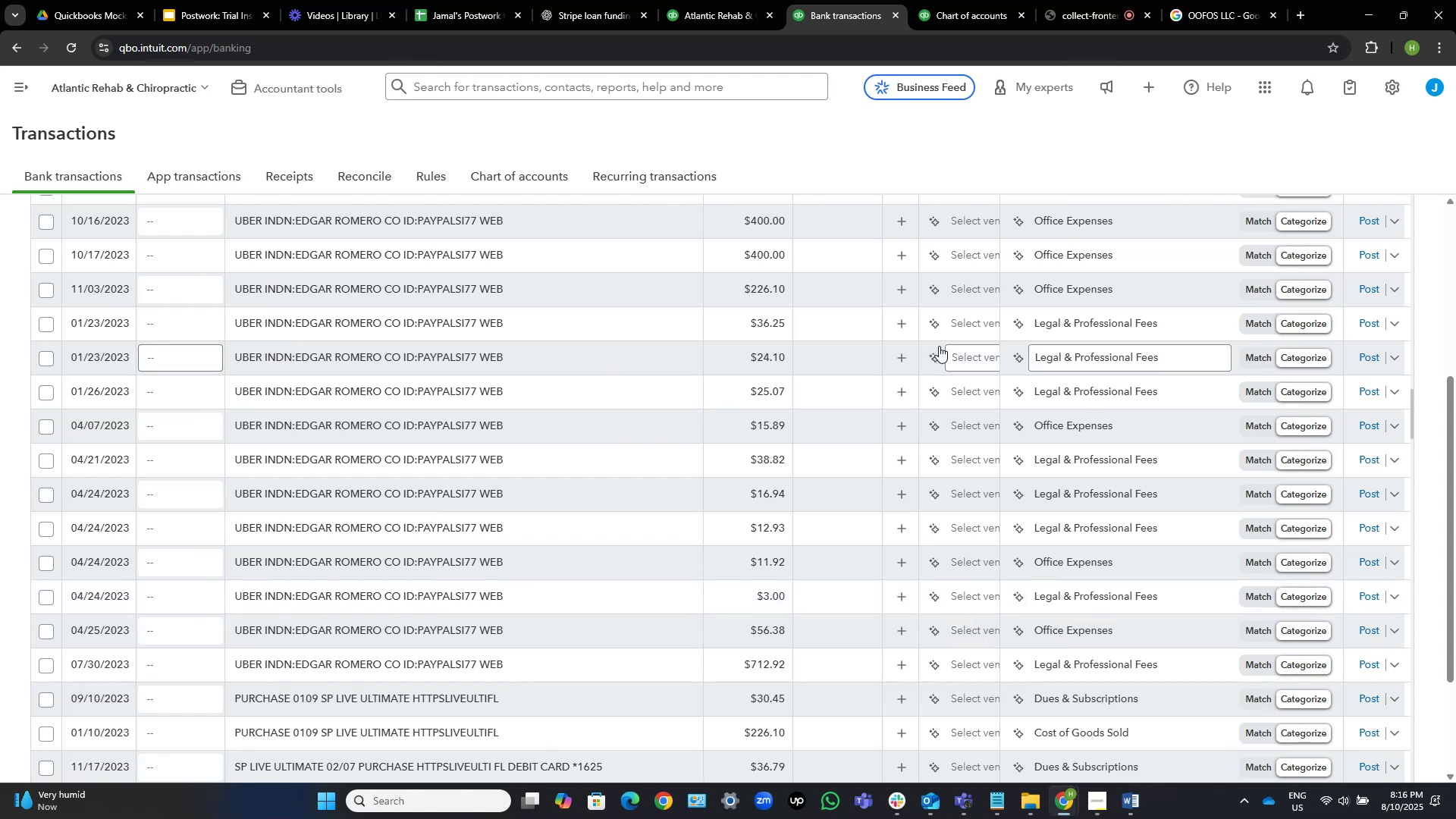 
wait(5.57)
 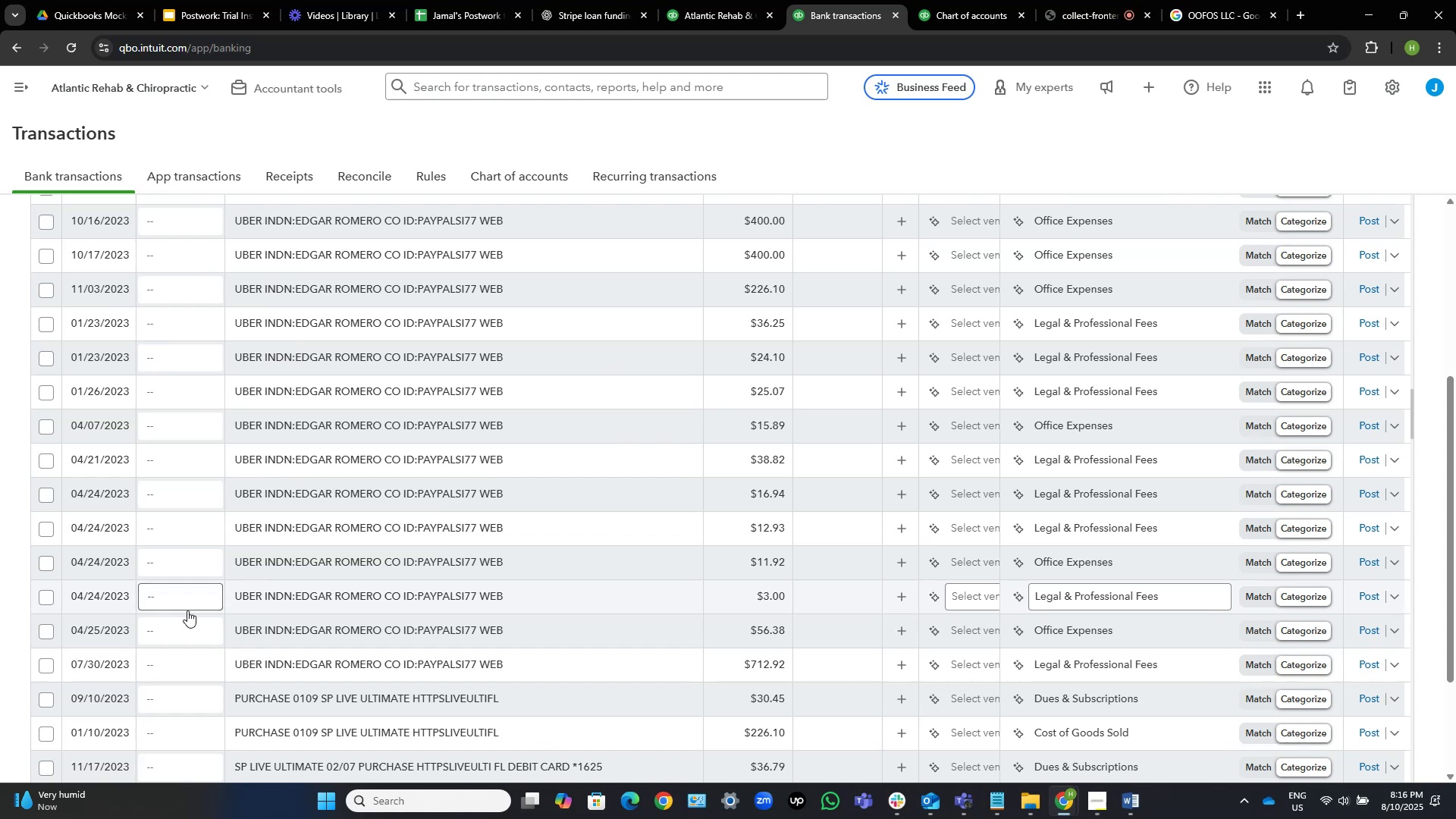 
scroll: coordinate [939, 346], scroll_direction: up, amount: 1.0
 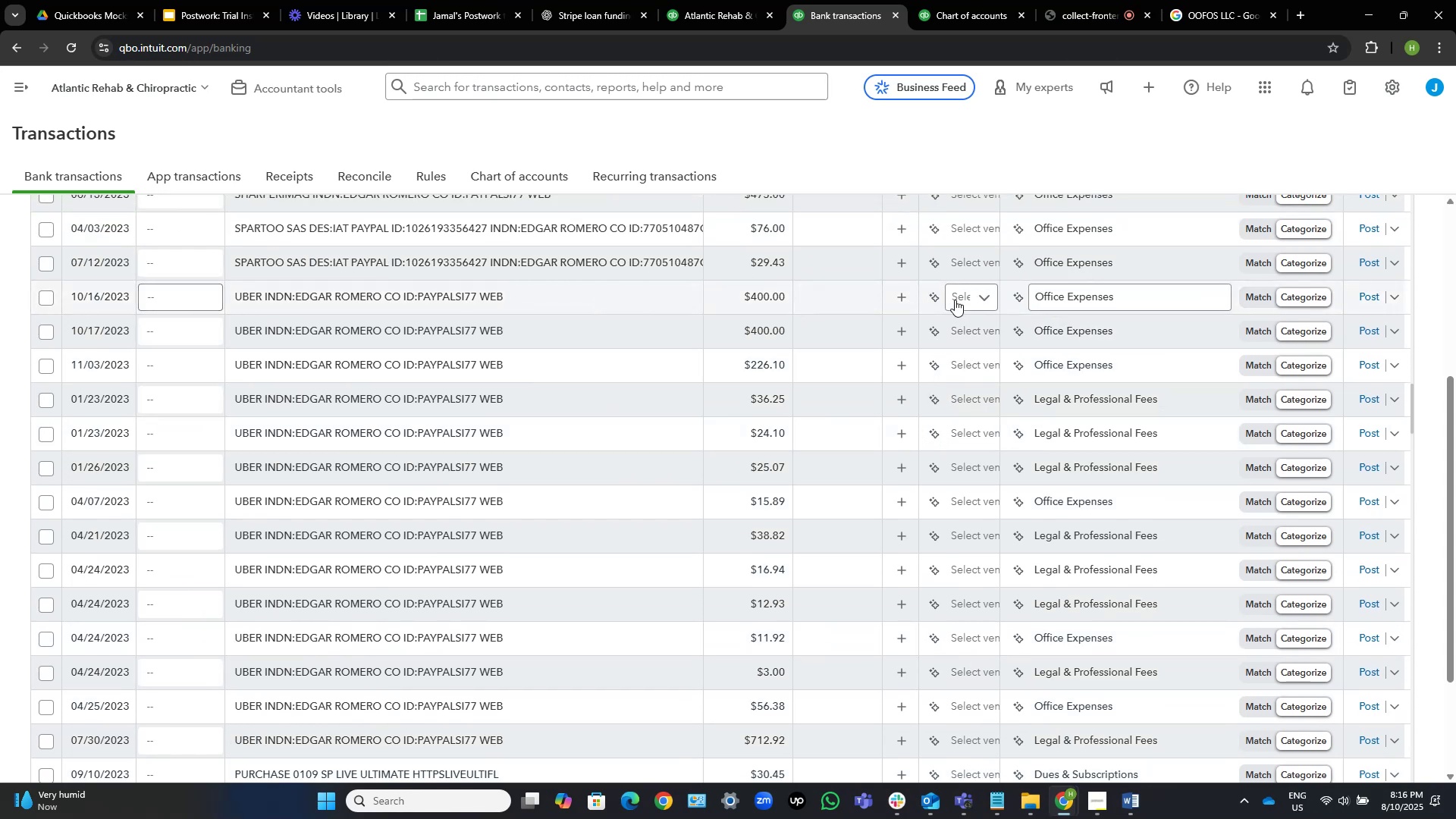 
left_click([960, 297])
 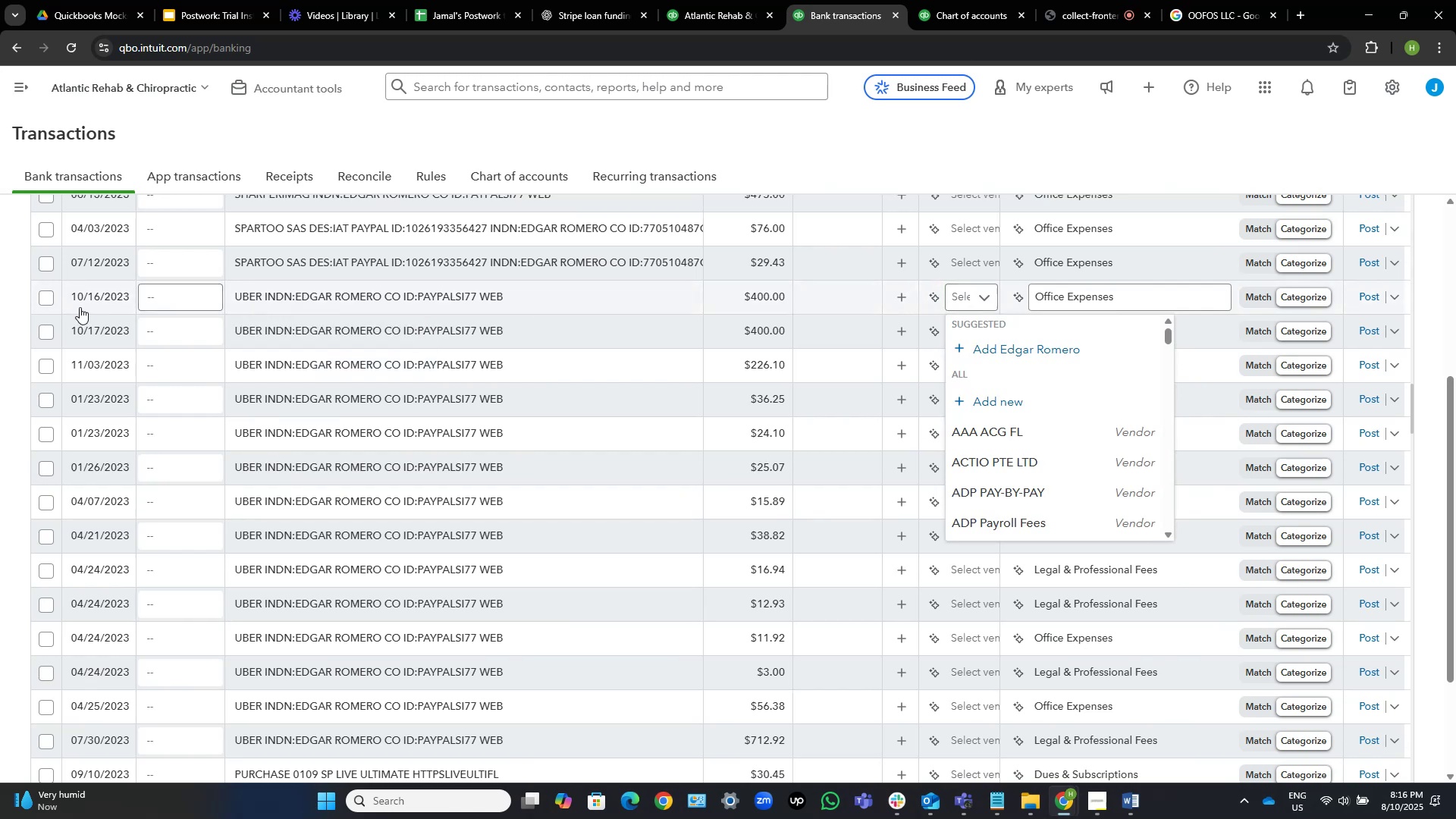 
left_click([47, 301])
 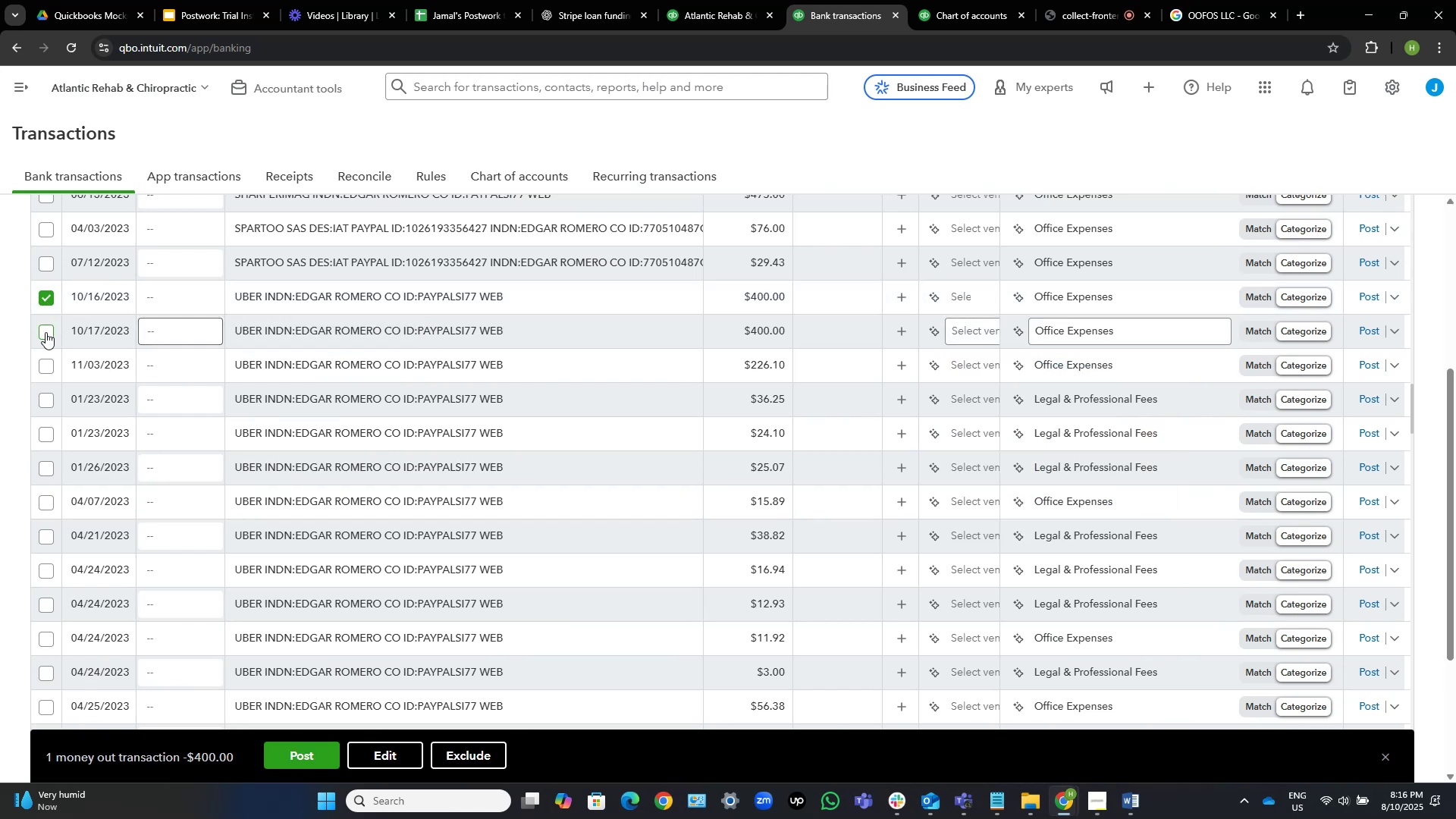 
left_click([46, 332])
 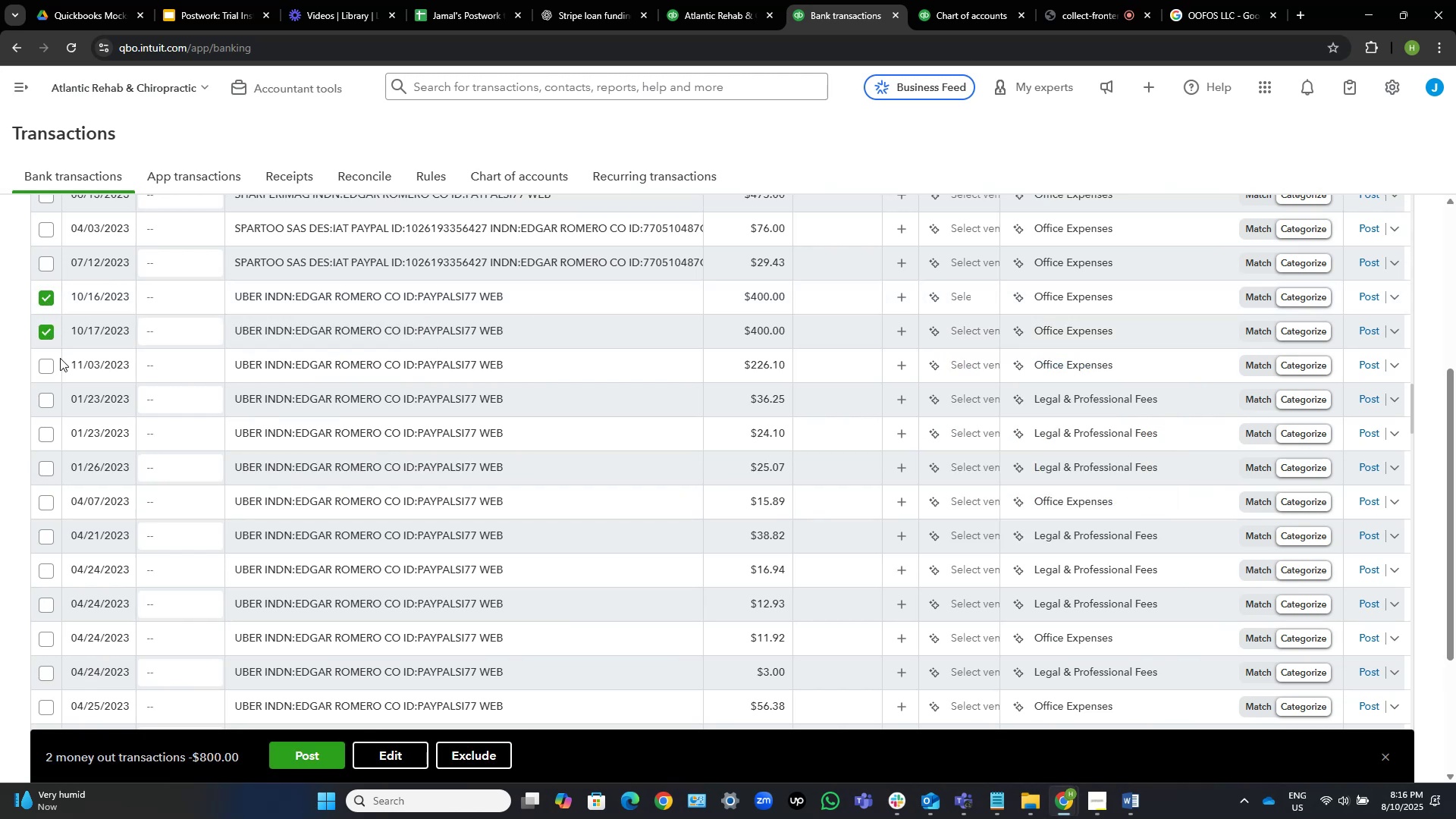 
wait(6.84)
 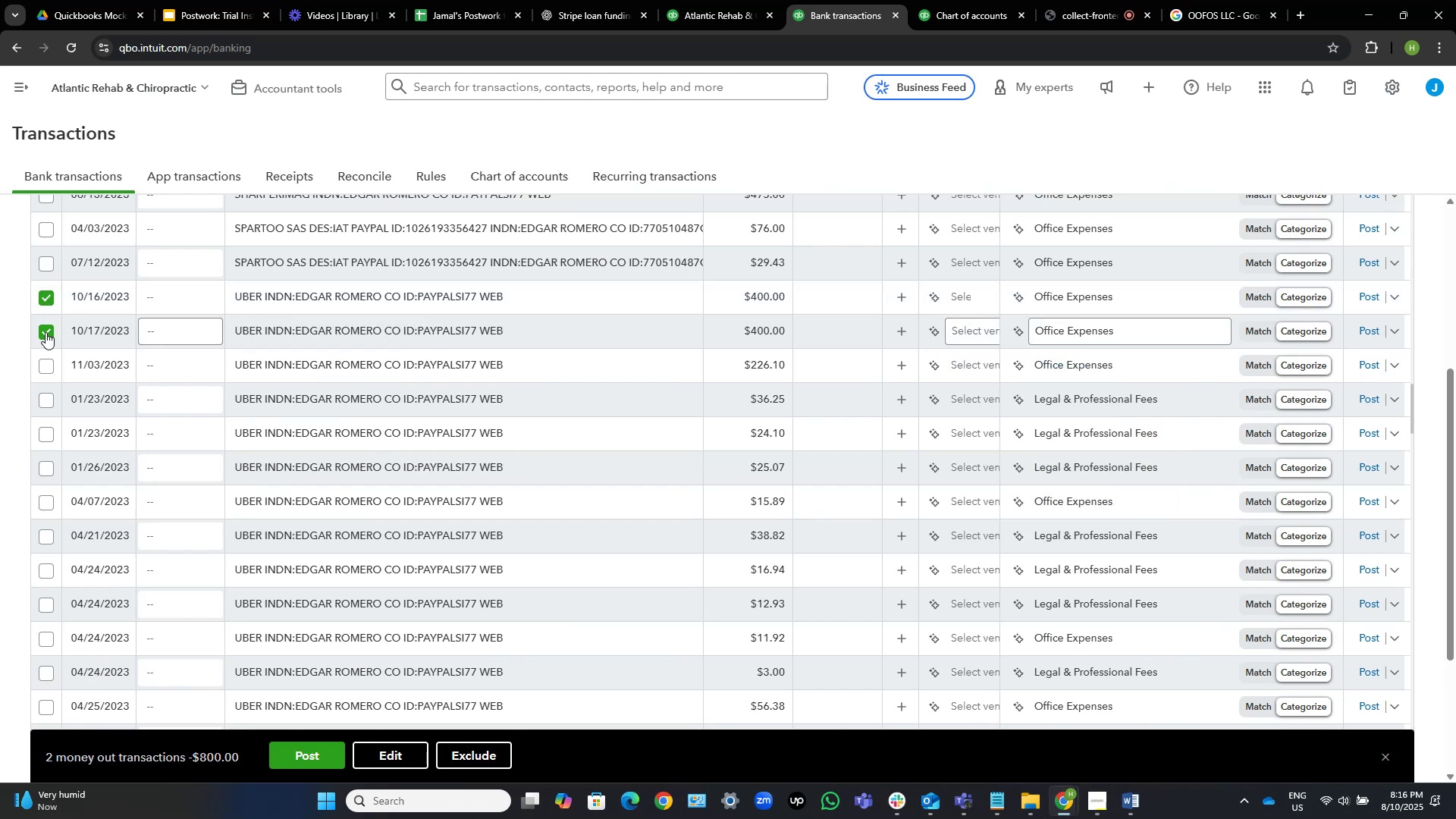 
left_click([46, 363])
 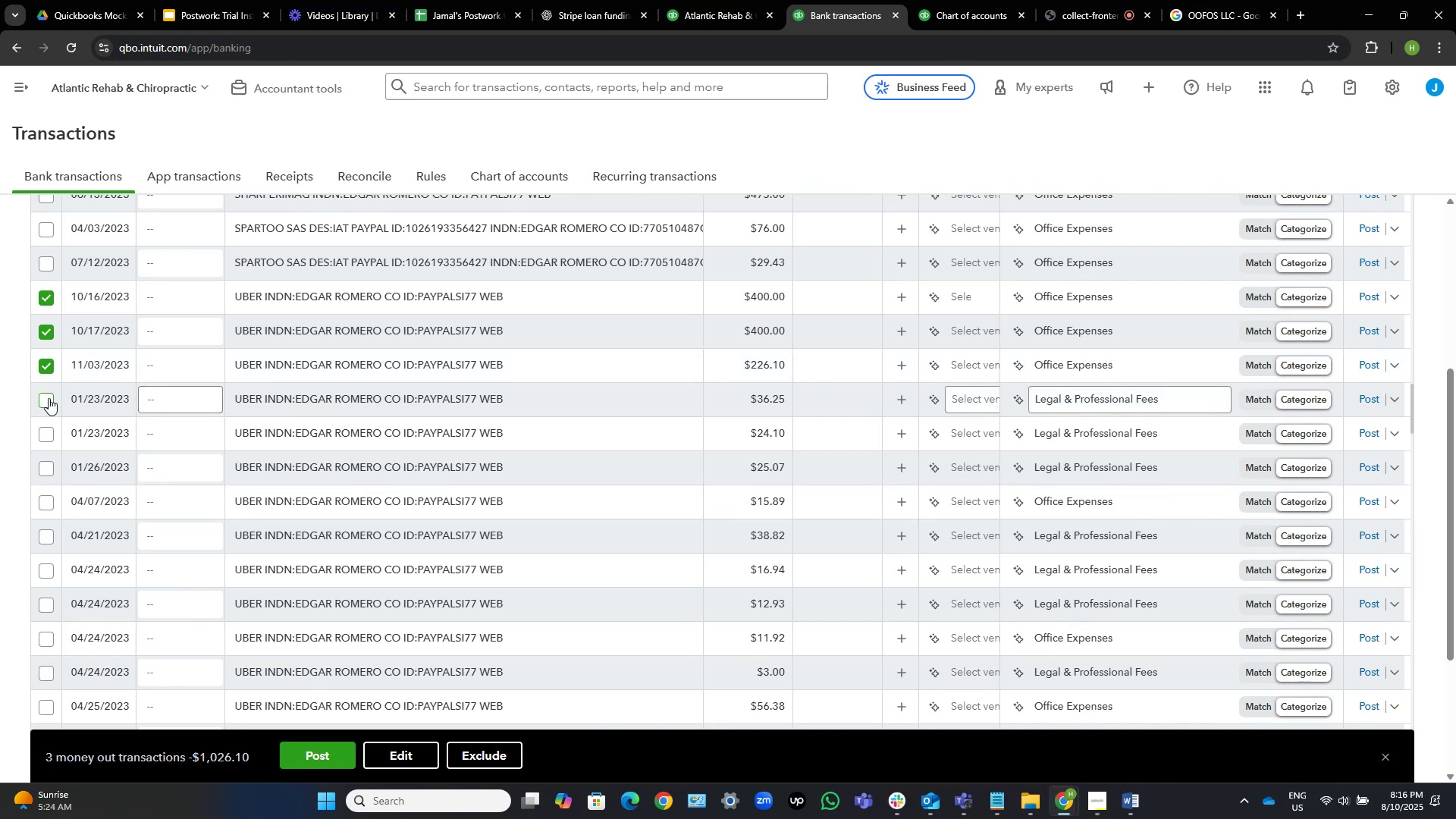 
left_click([49, 398])
 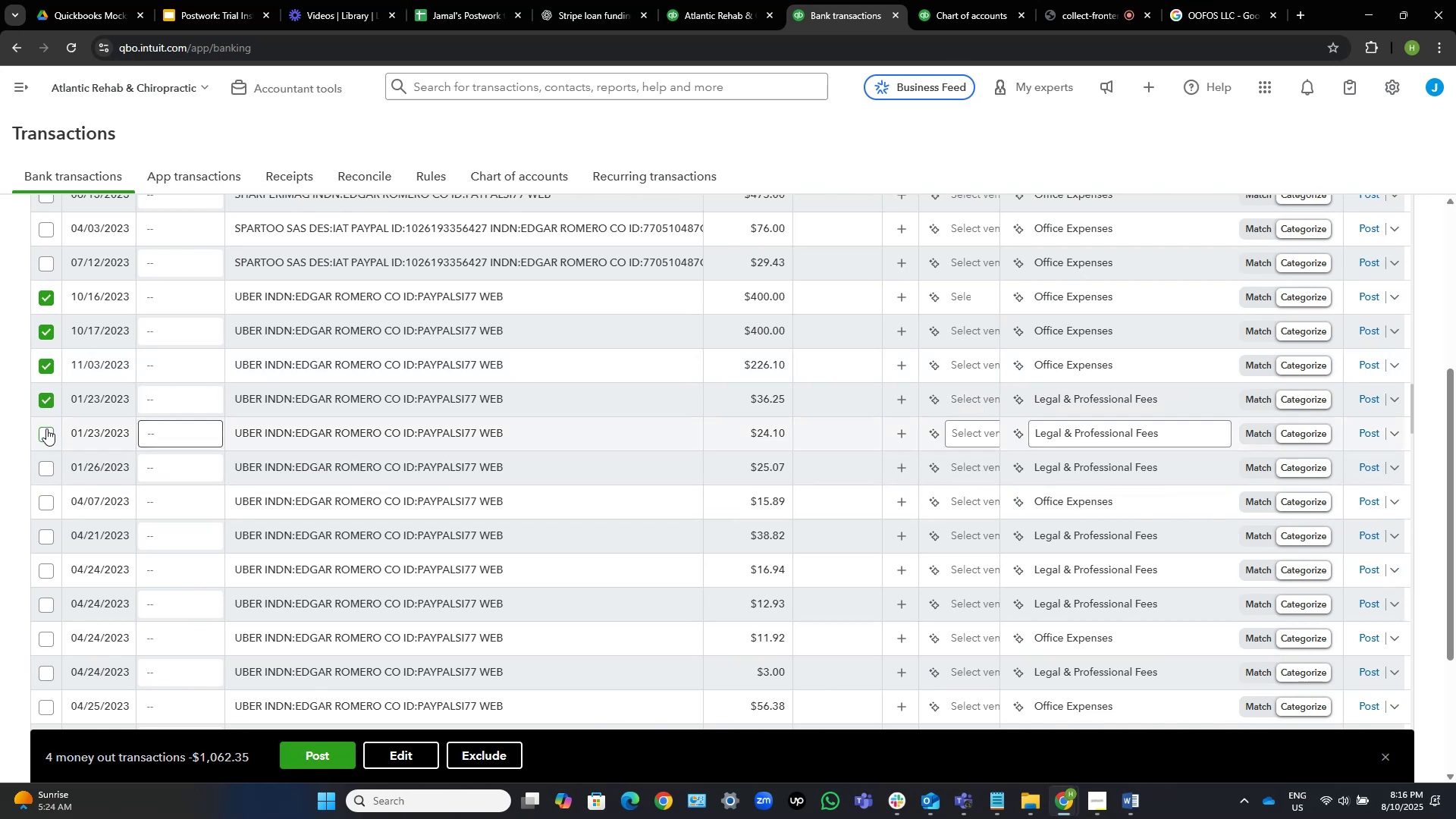 
left_click([46, 428])
 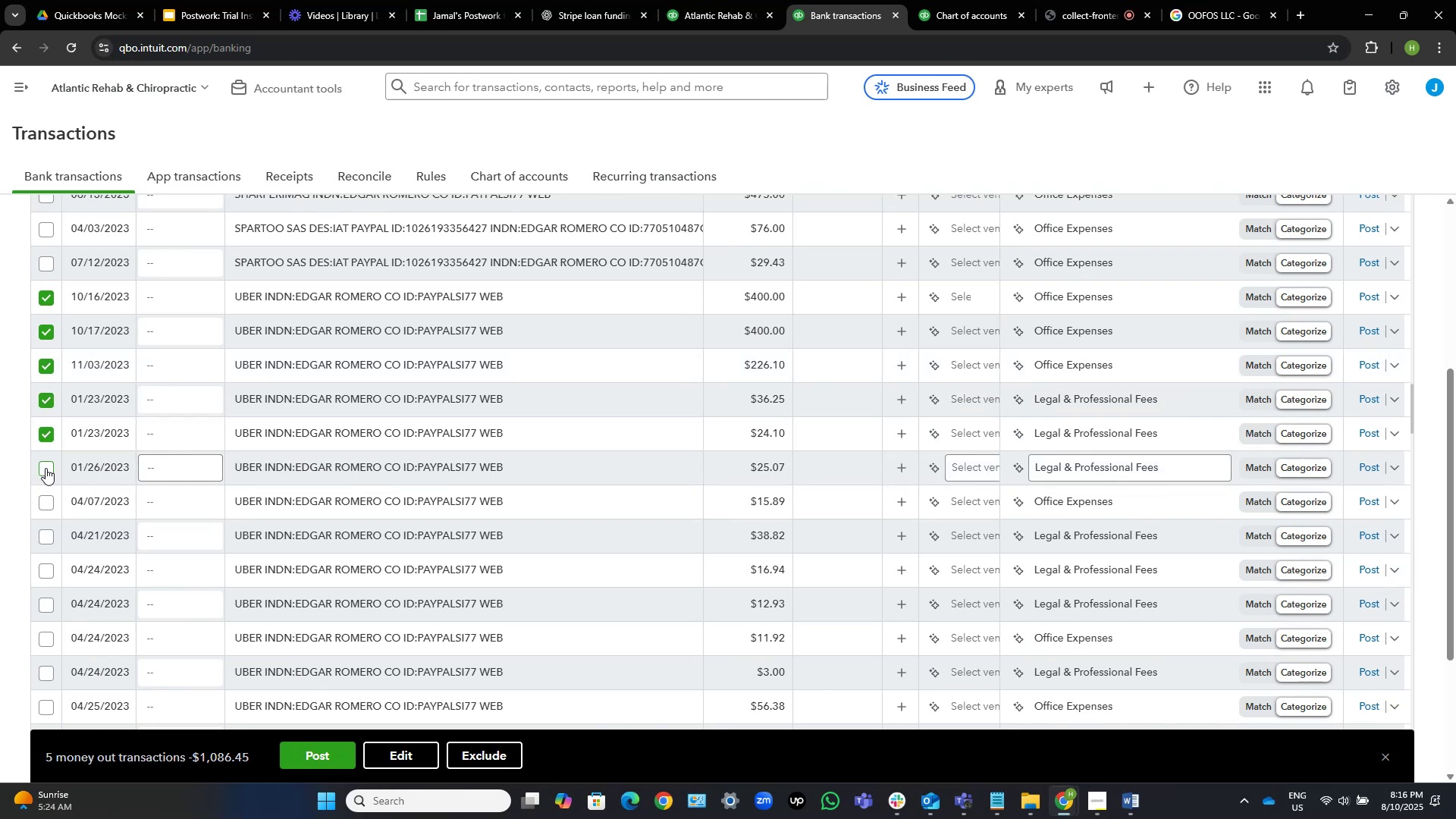 
left_click([46, 468])
 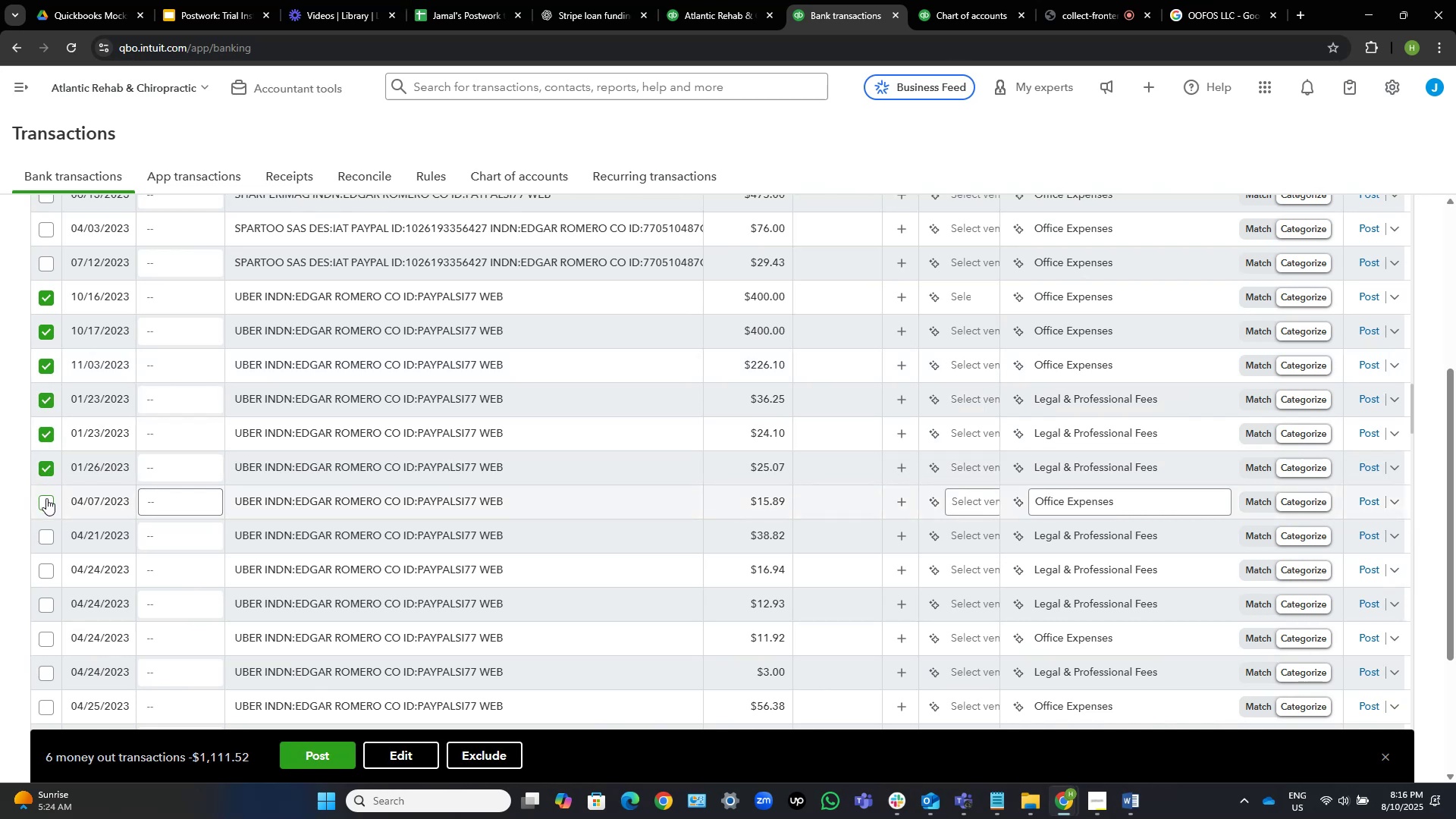 
left_click([46, 499])
 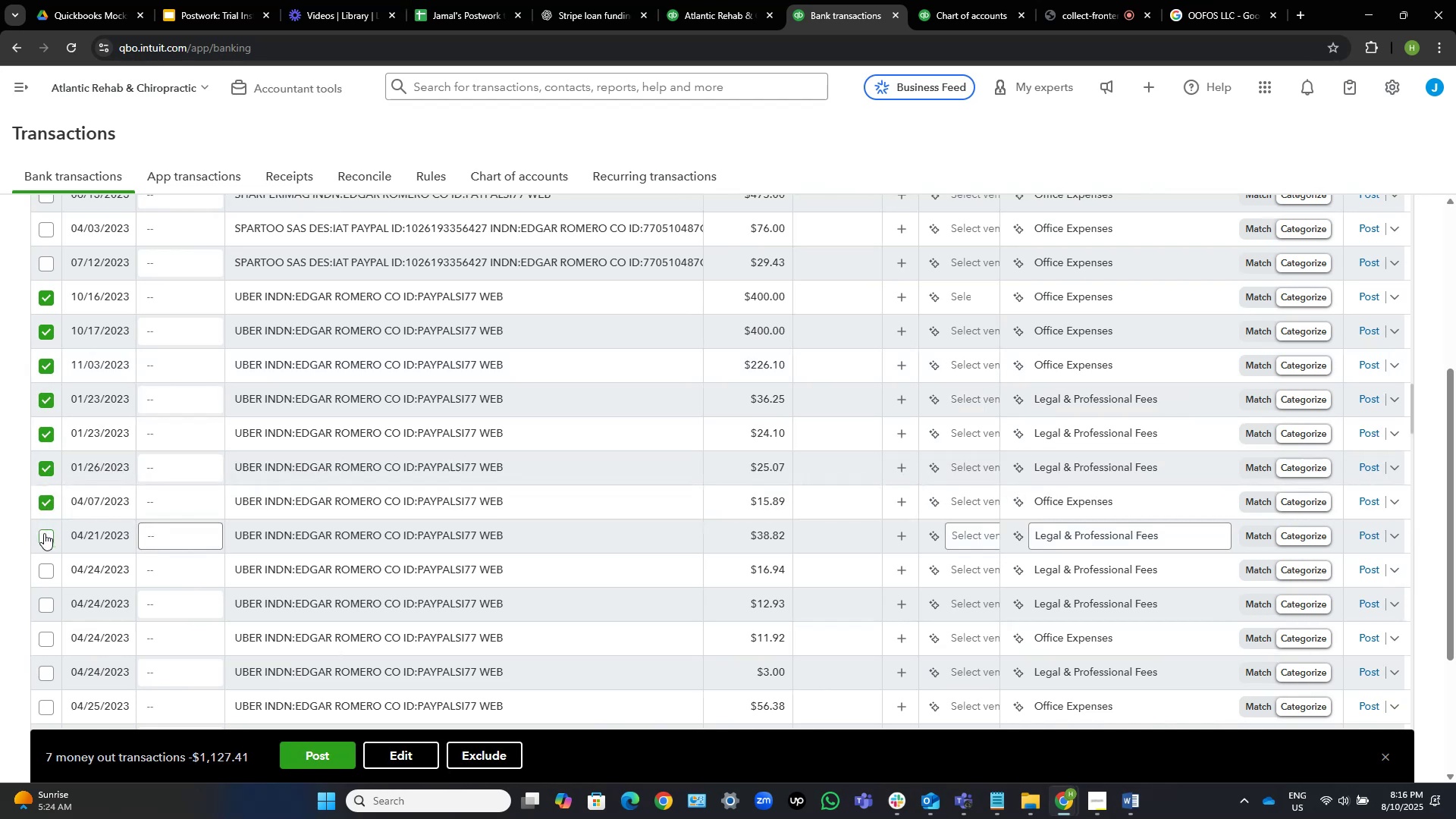 
left_click([44, 533])
 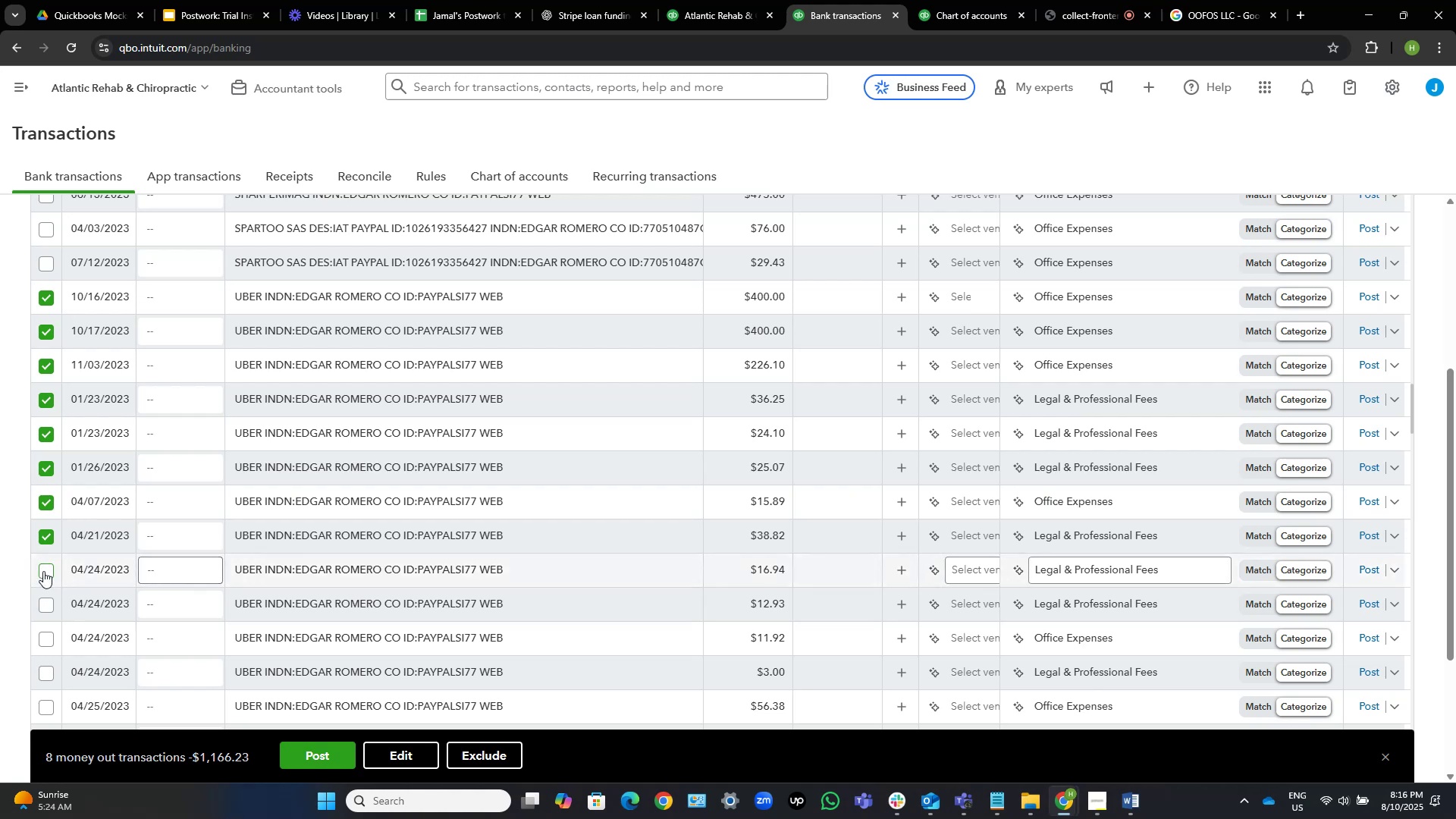 
left_click([43, 571])
 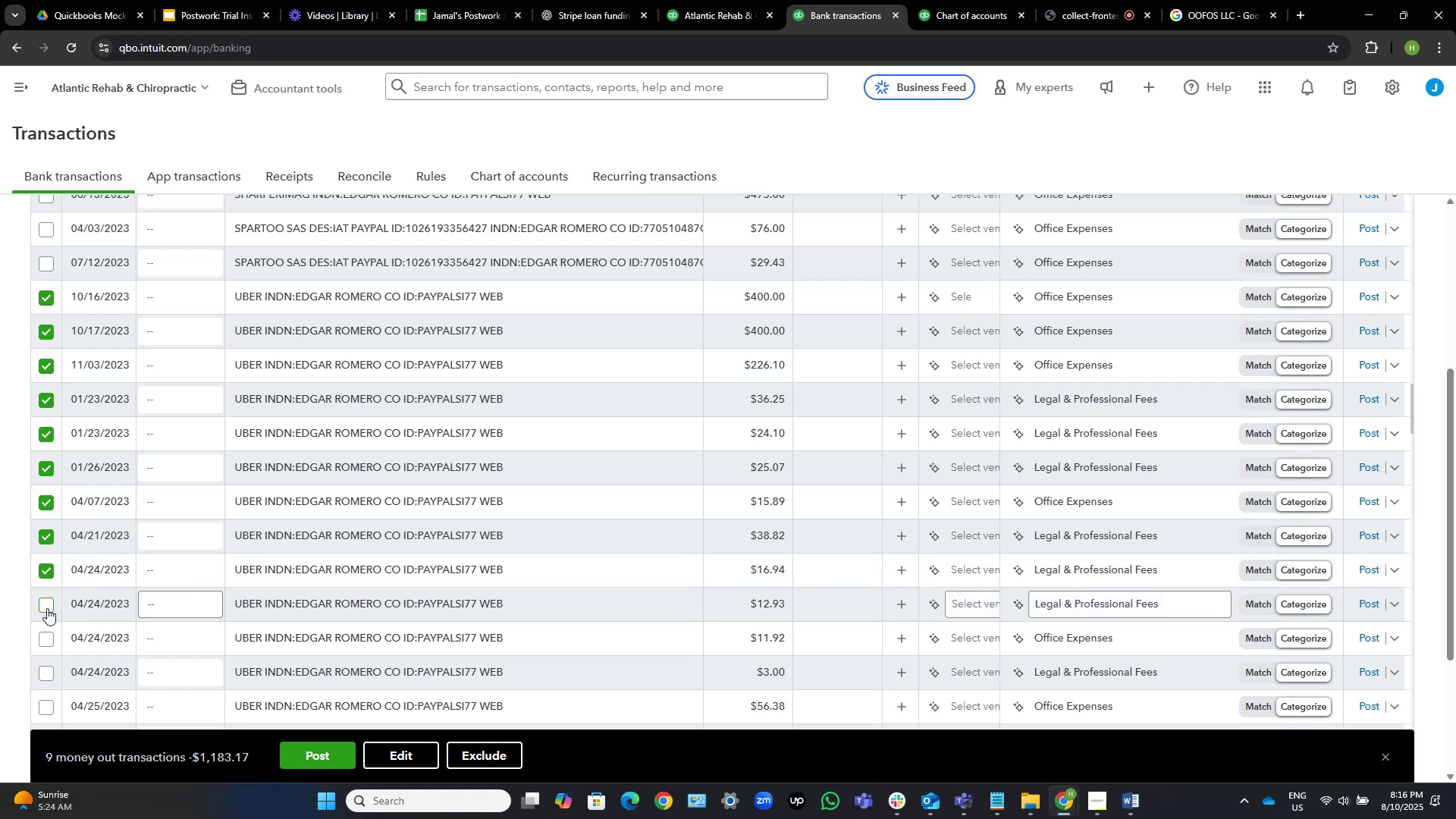 
wait(10.18)
 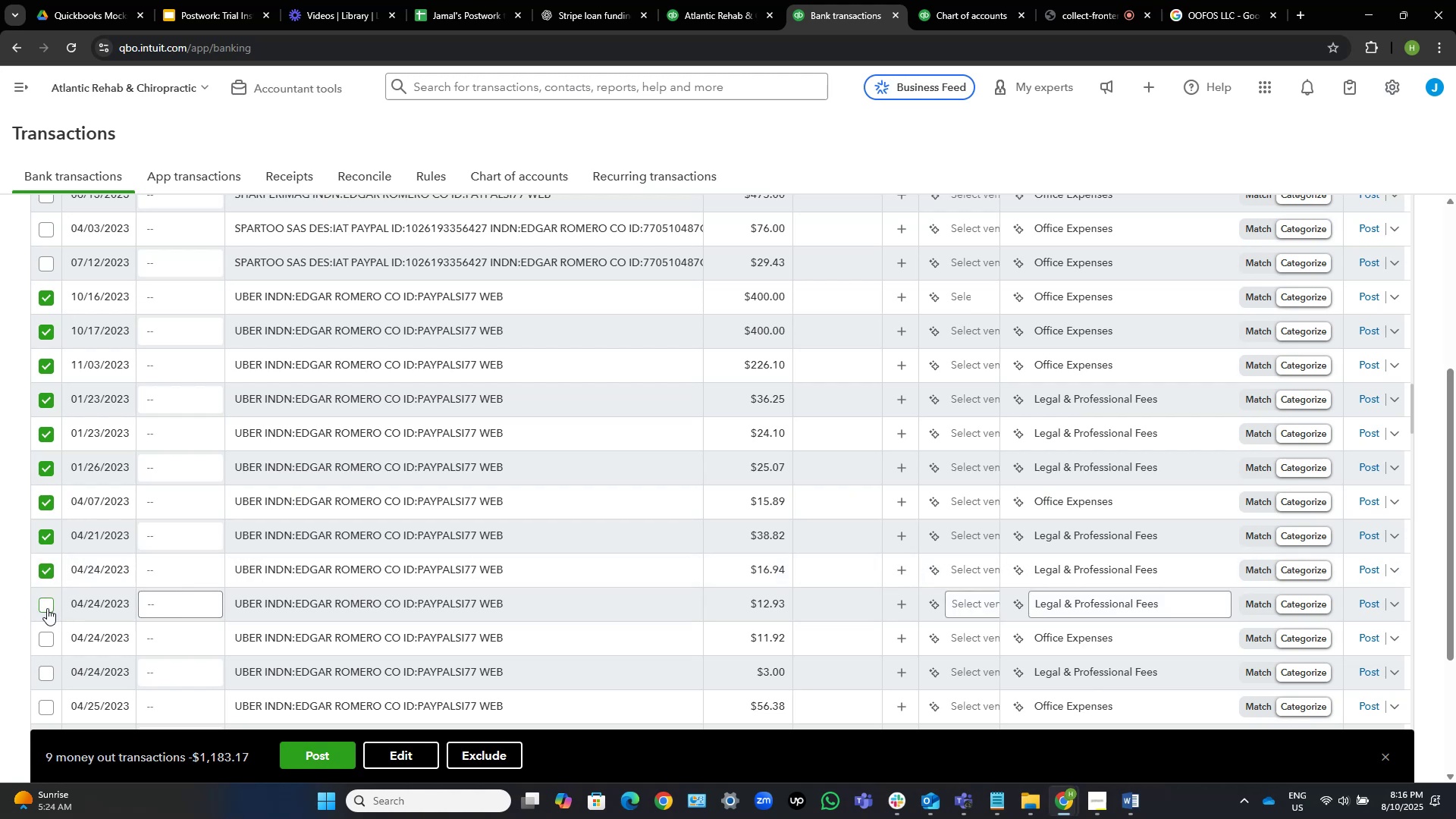 
left_click([47, 608])
 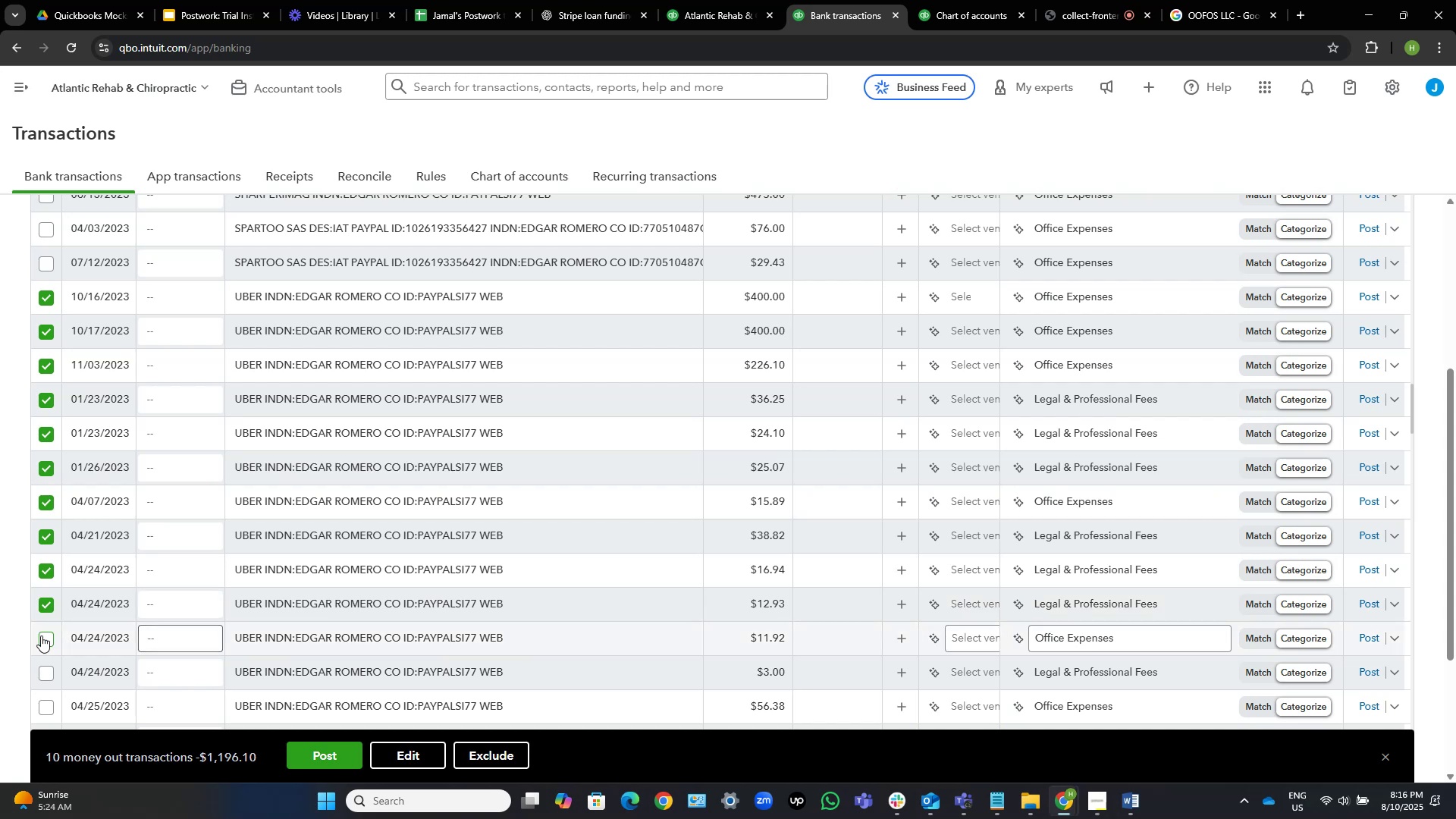 
left_click([42, 637])
 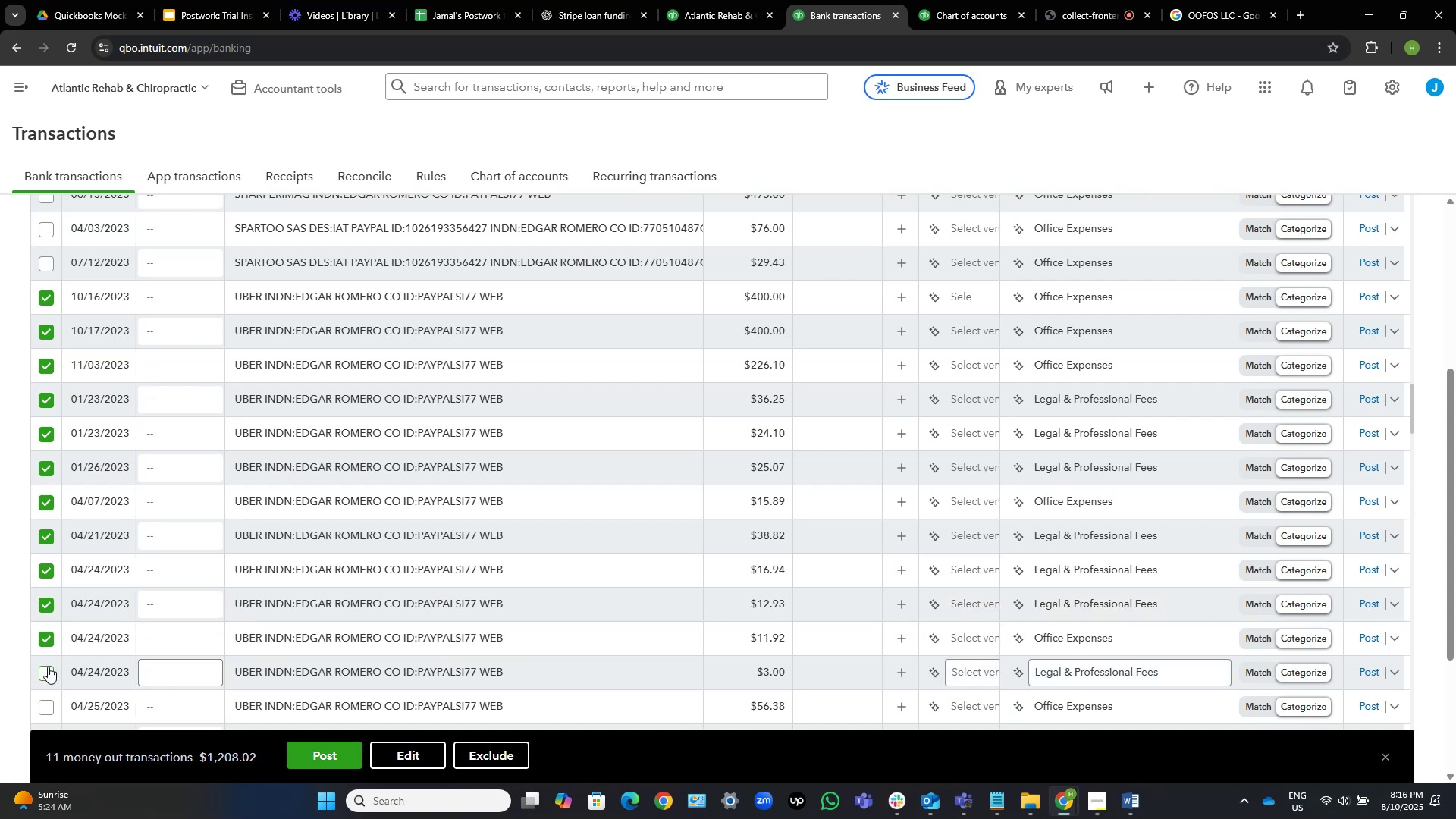 
left_click([48, 667])
 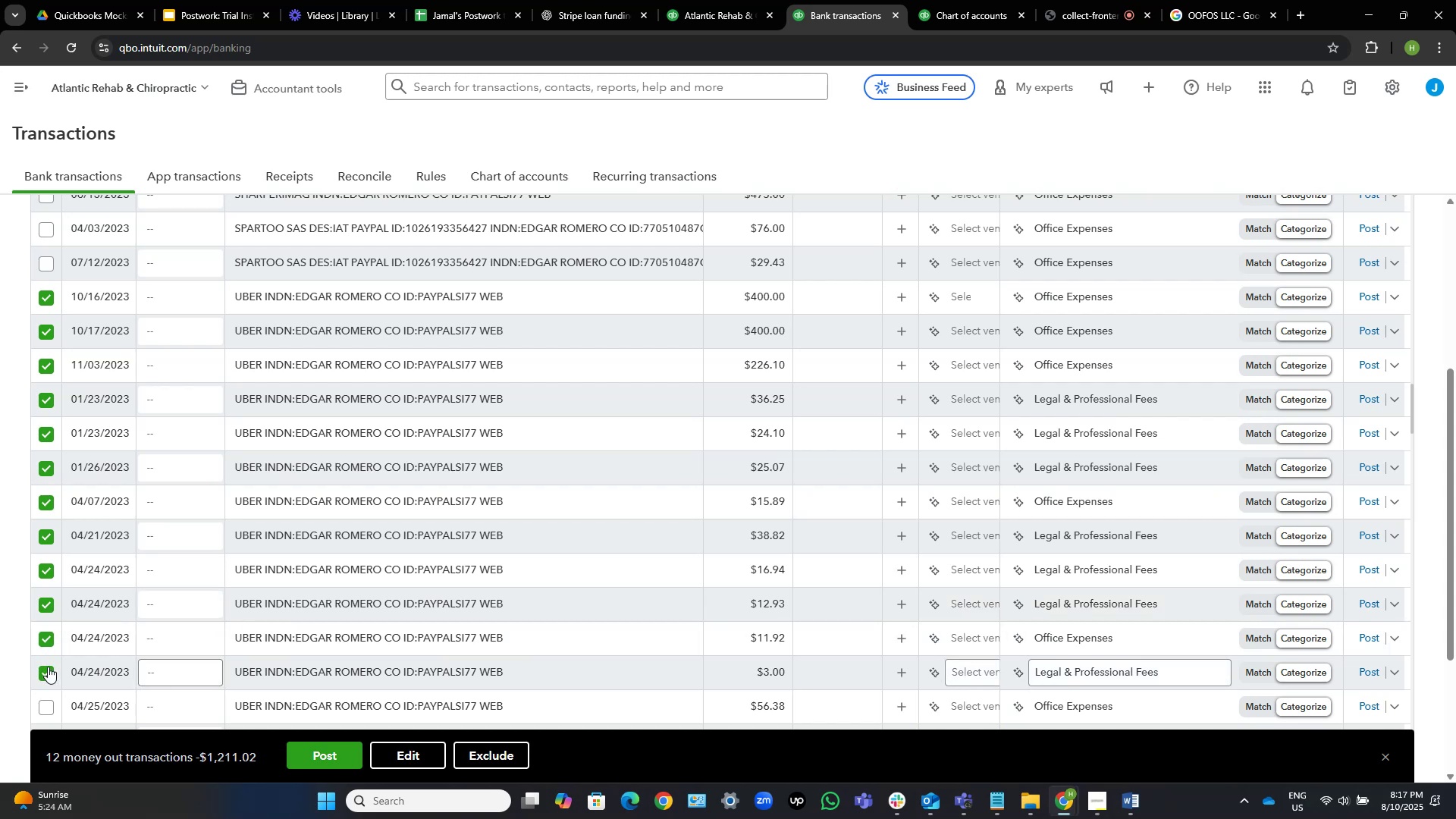 
scroll: coordinate [139, 526], scroll_direction: down, amount: 2.0
 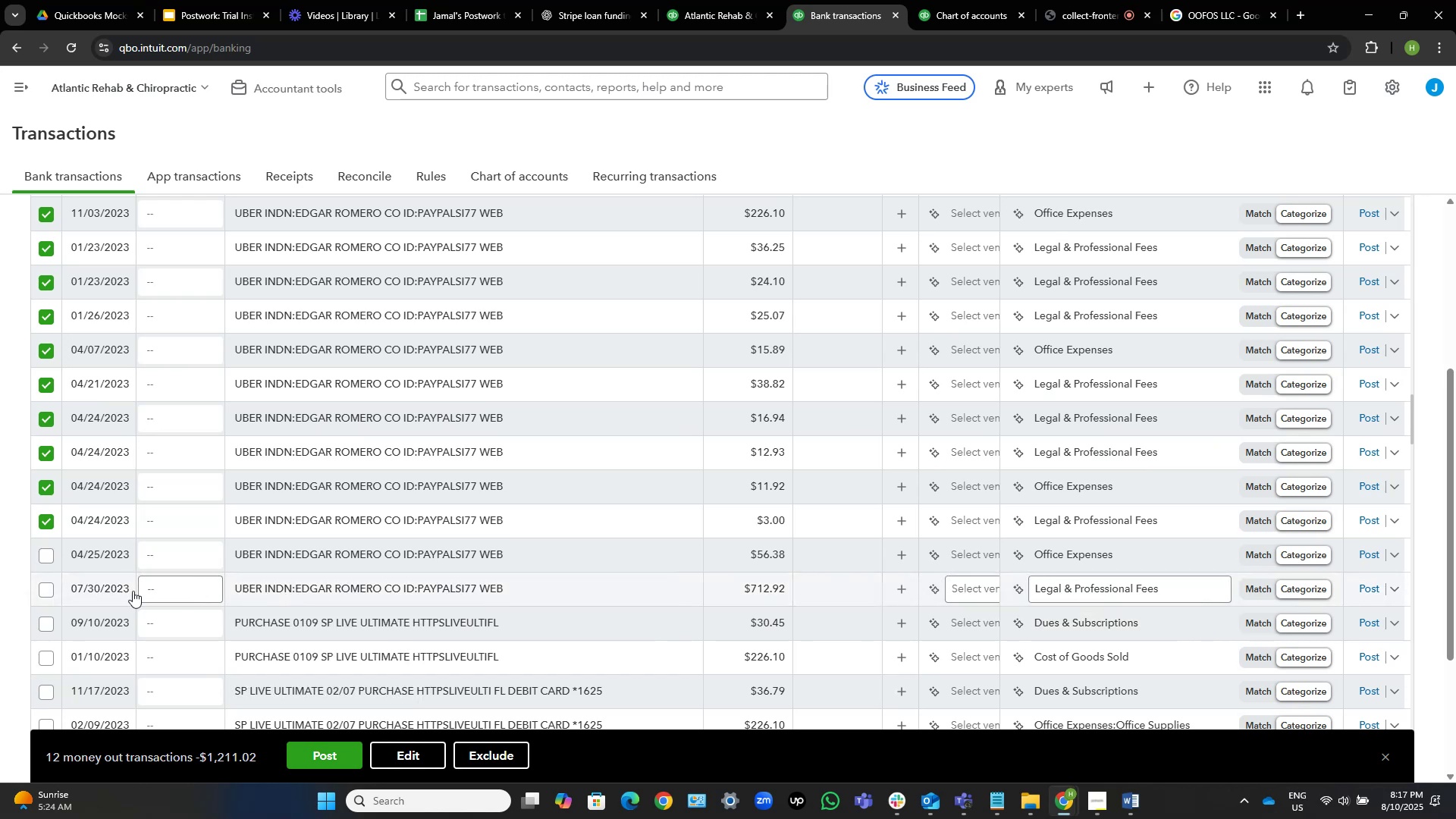 
left_click([42, 587])
 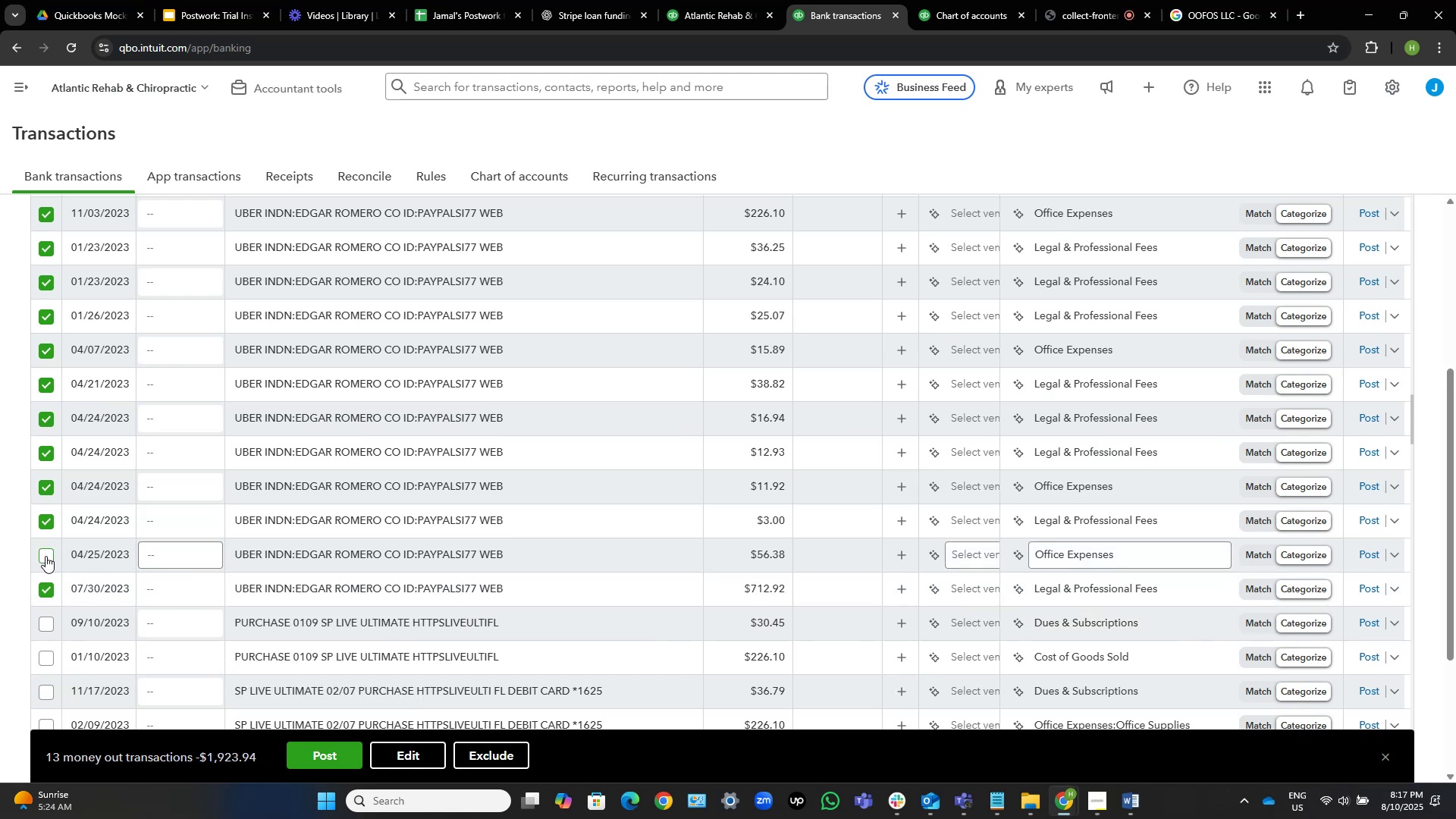 
left_click([46, 556])
 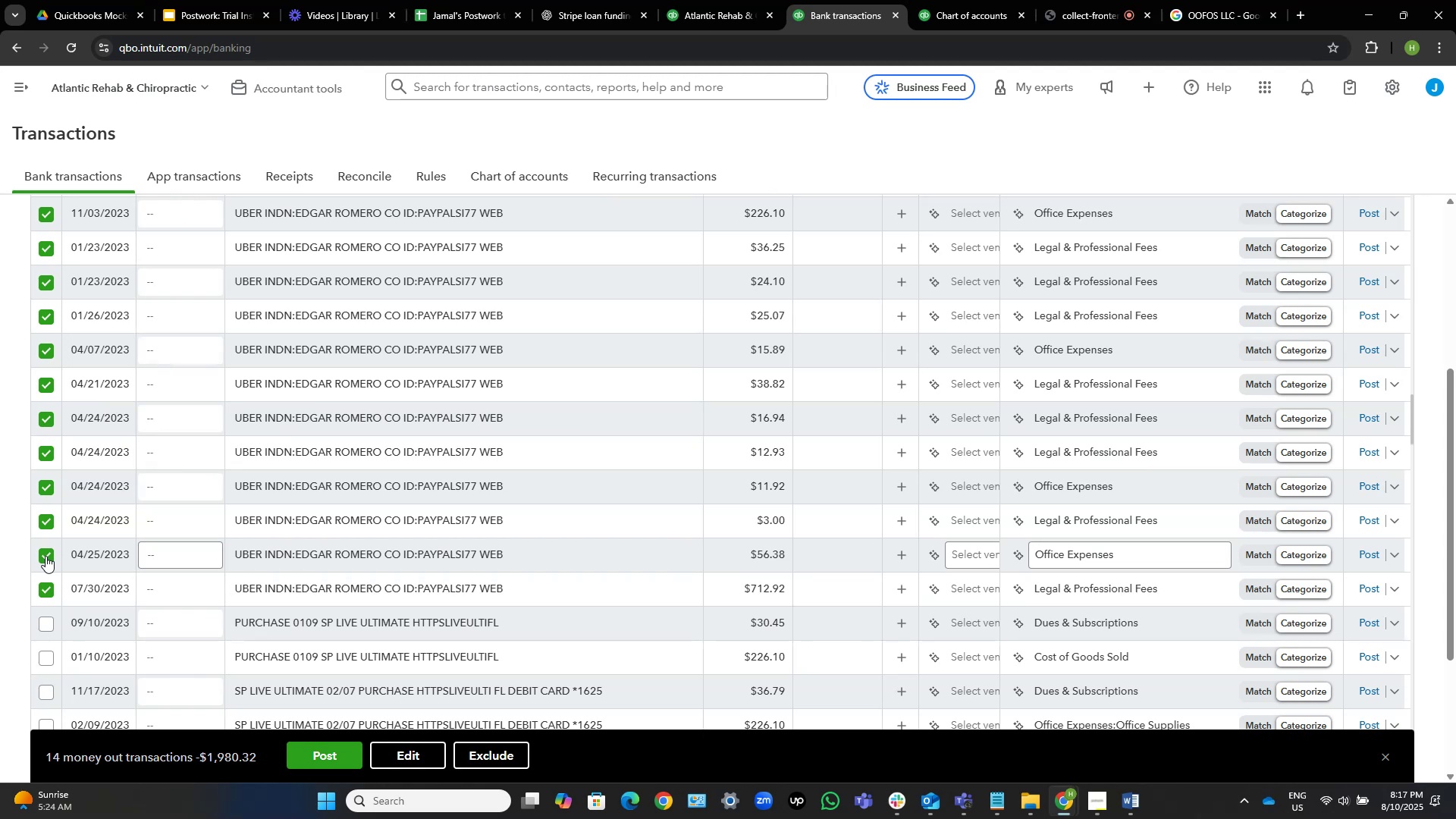 
wait(16.36)
 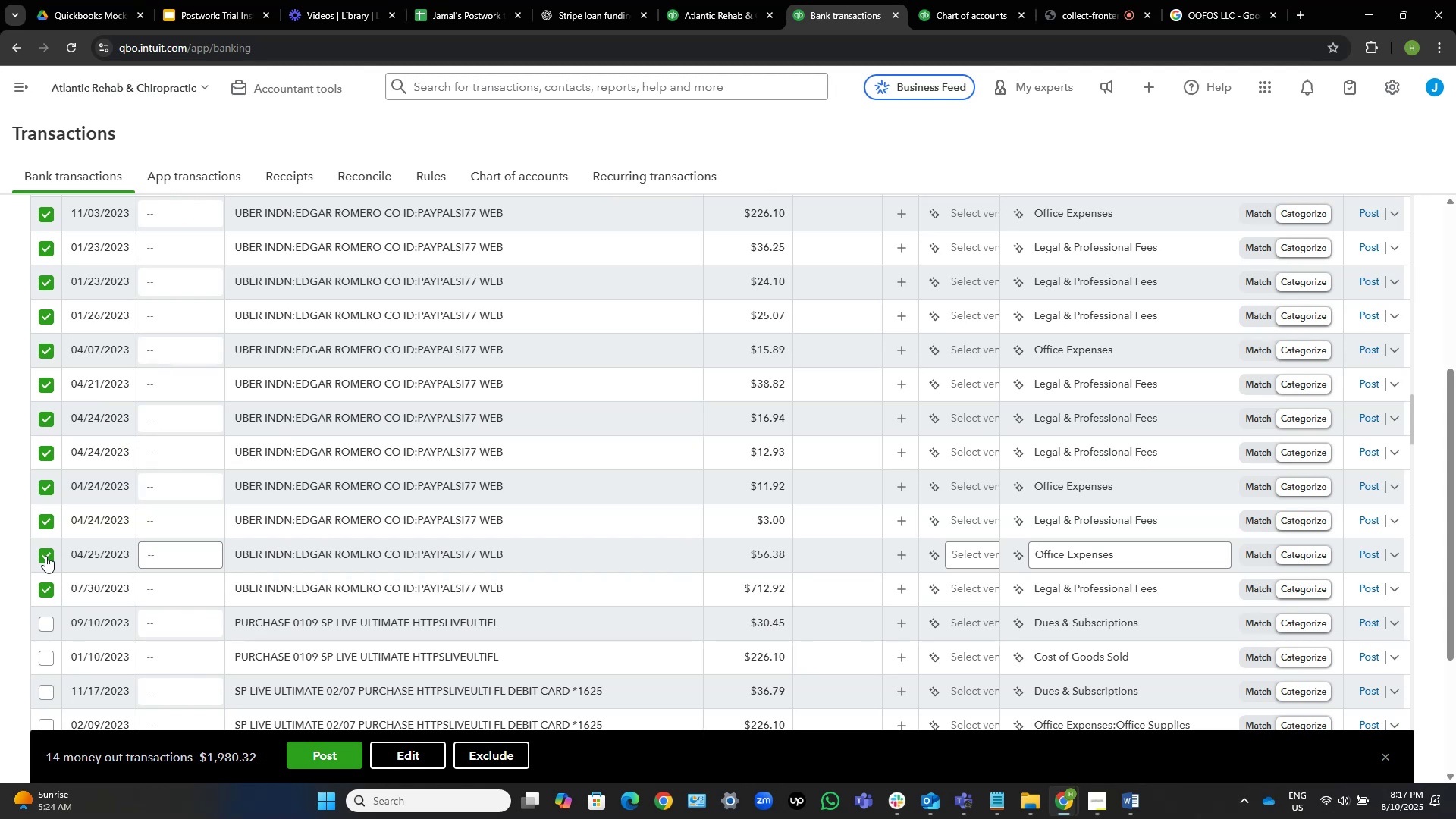 
mouse_move([502, 576])
 